 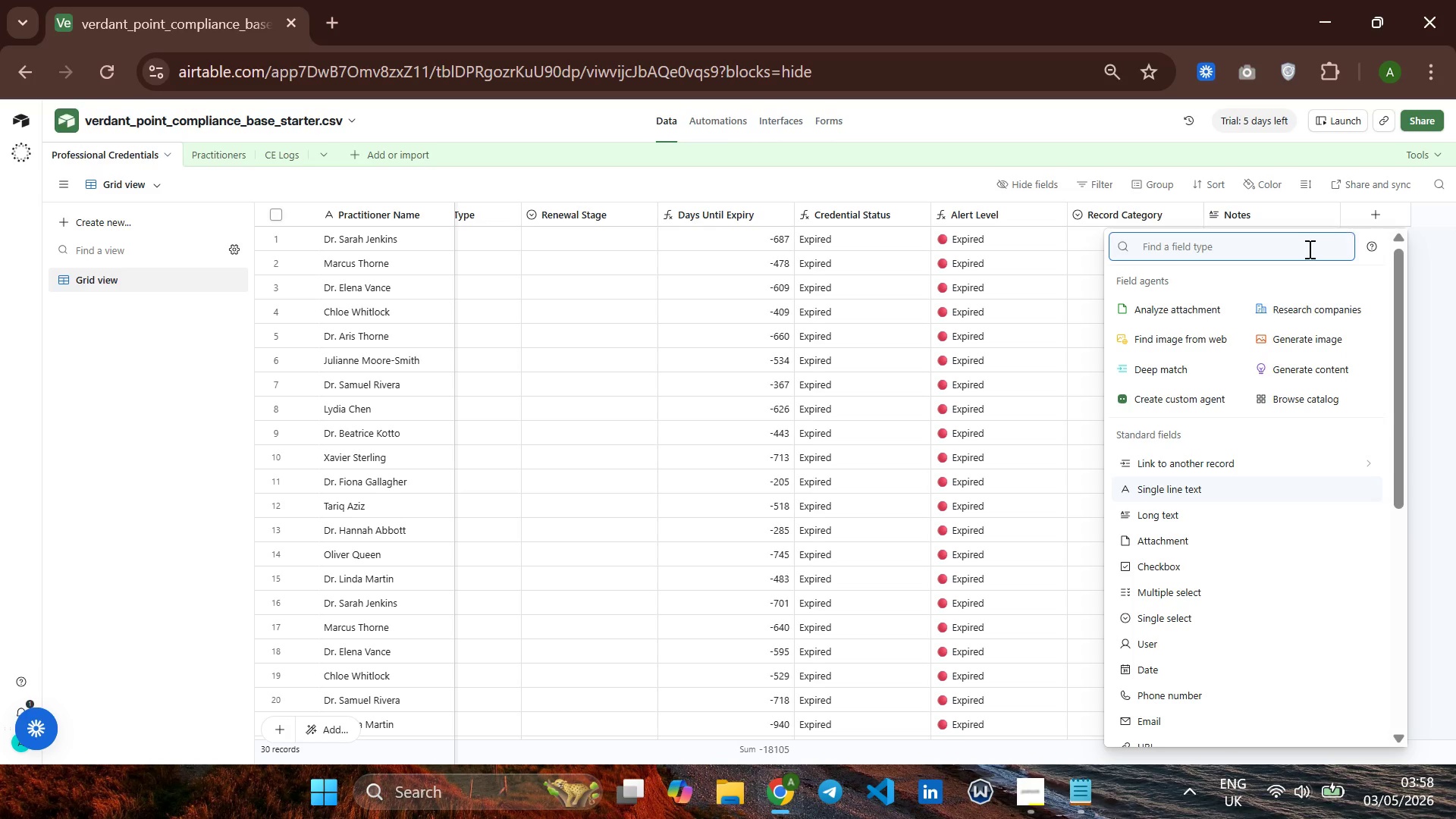 
type(Lin)
 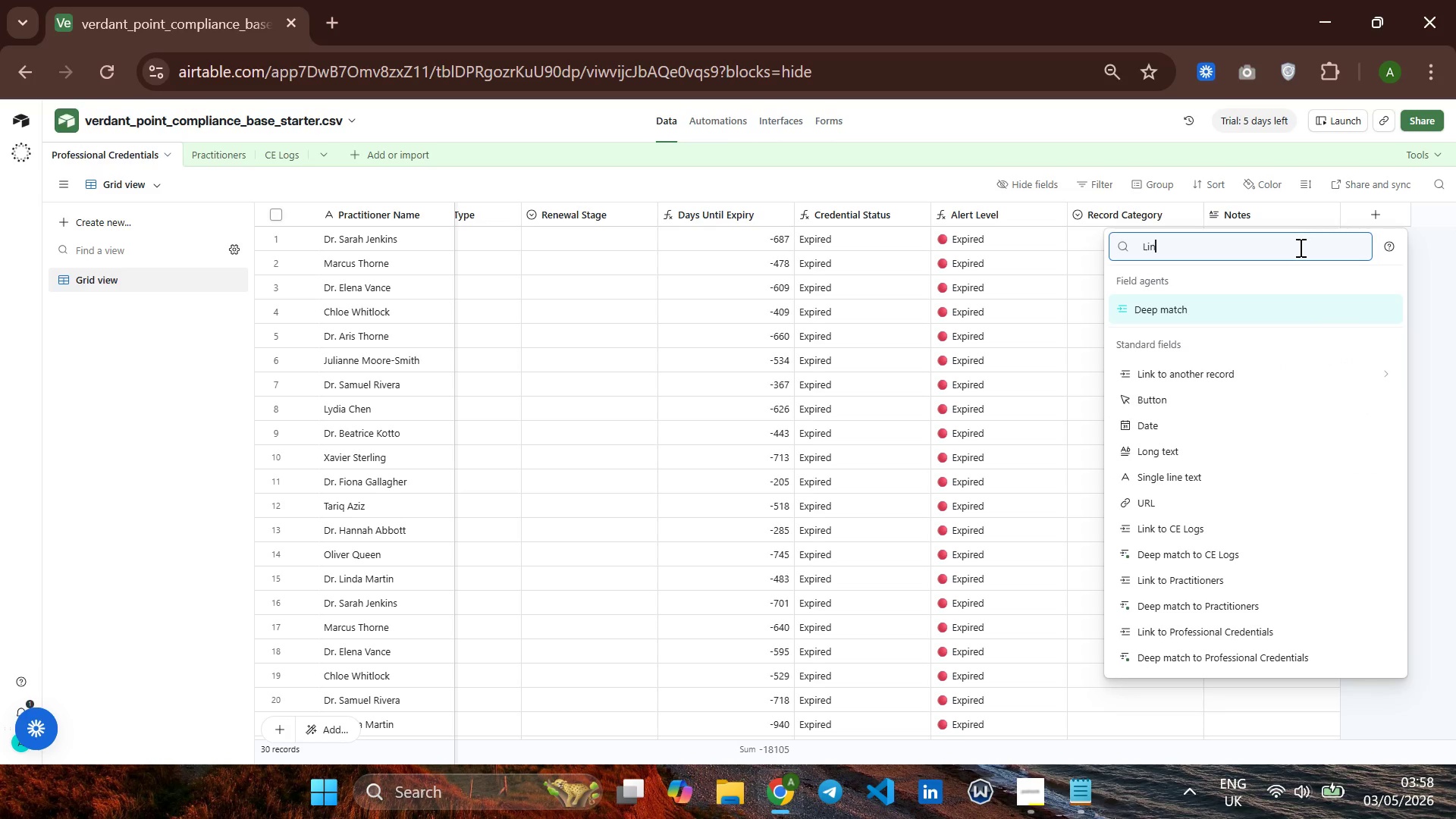 
key(ArrowDown)
 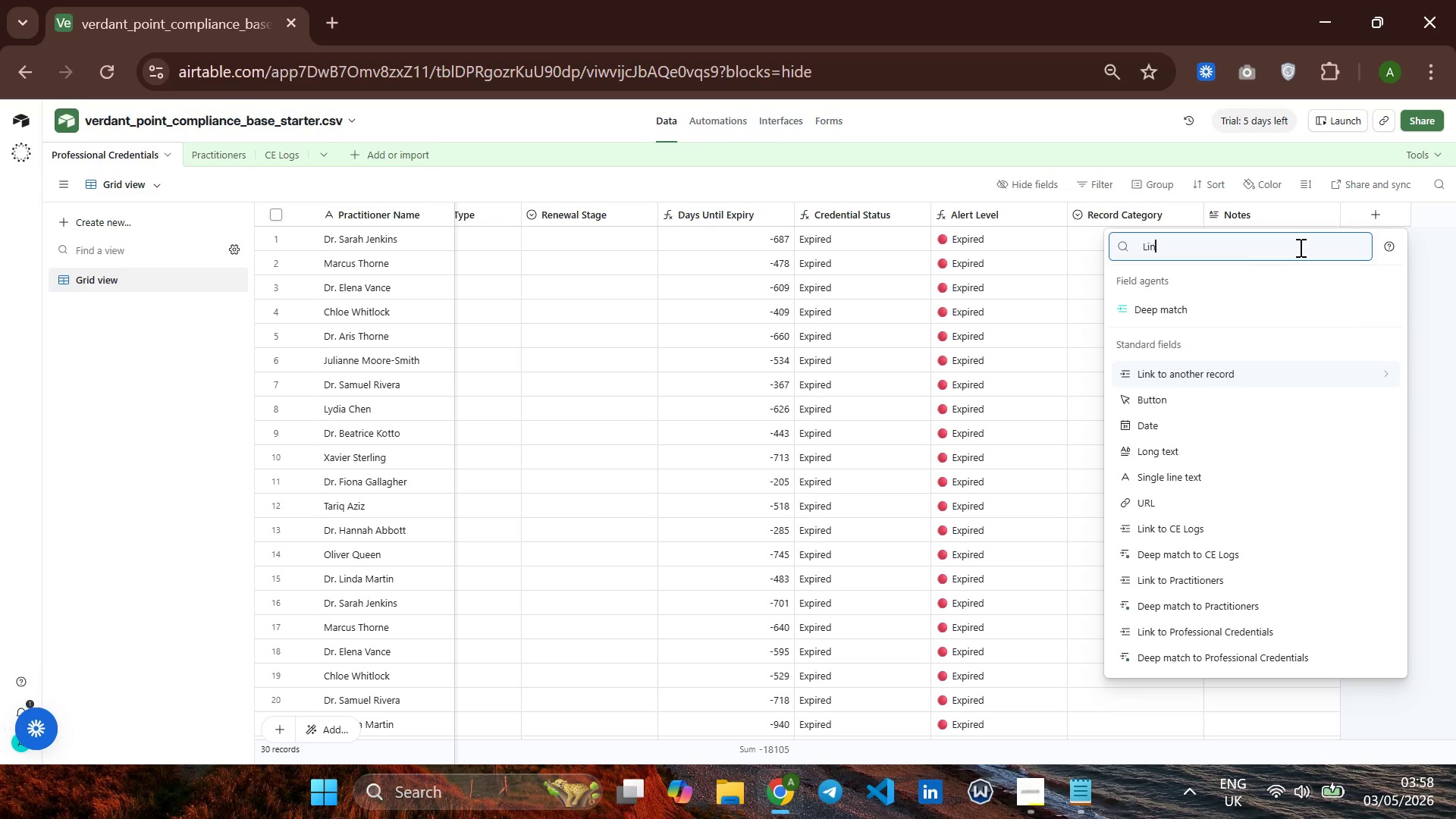 
key(Enter)
 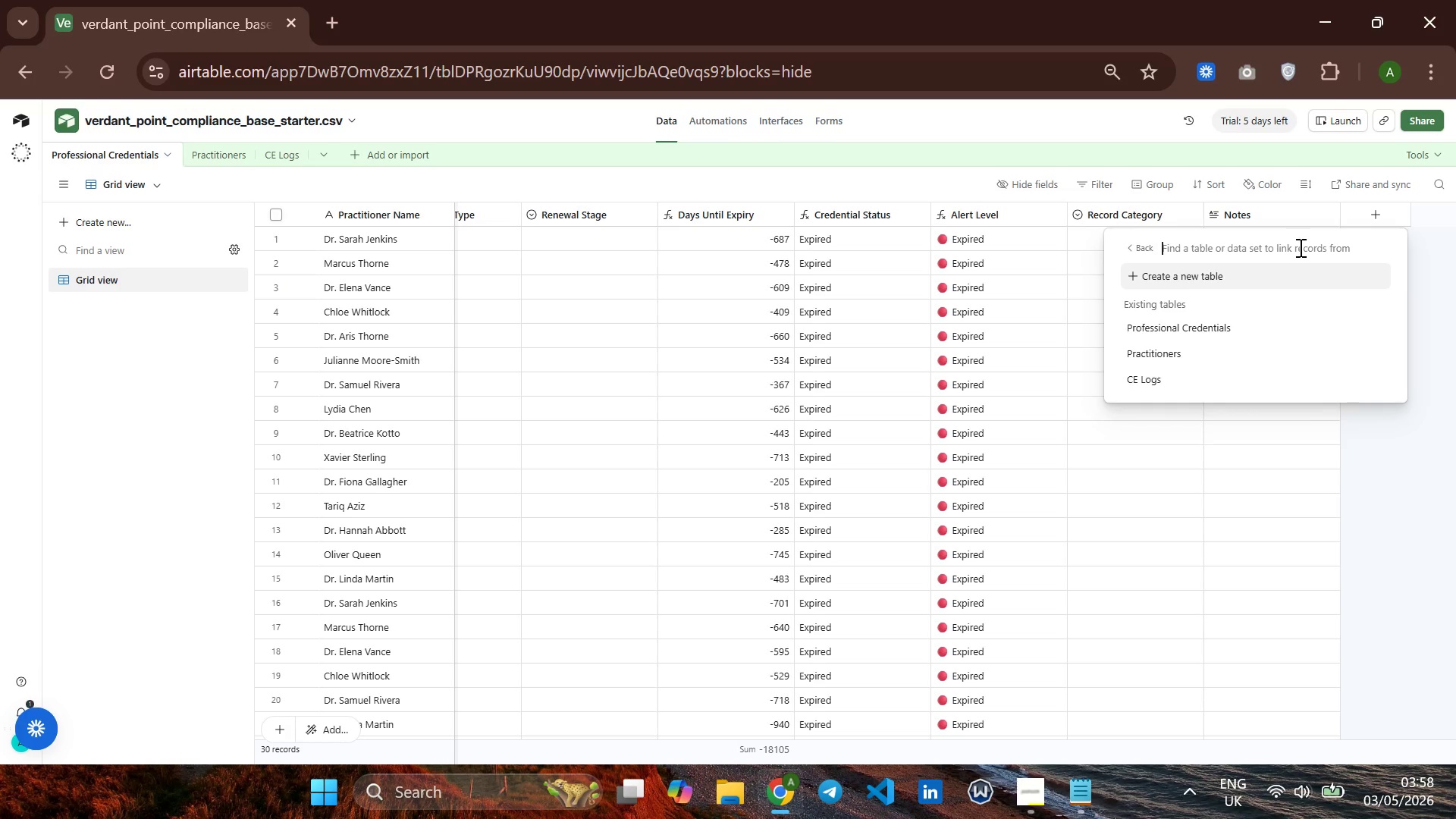 
type(l)
key(Backspace)
type(Linked )
 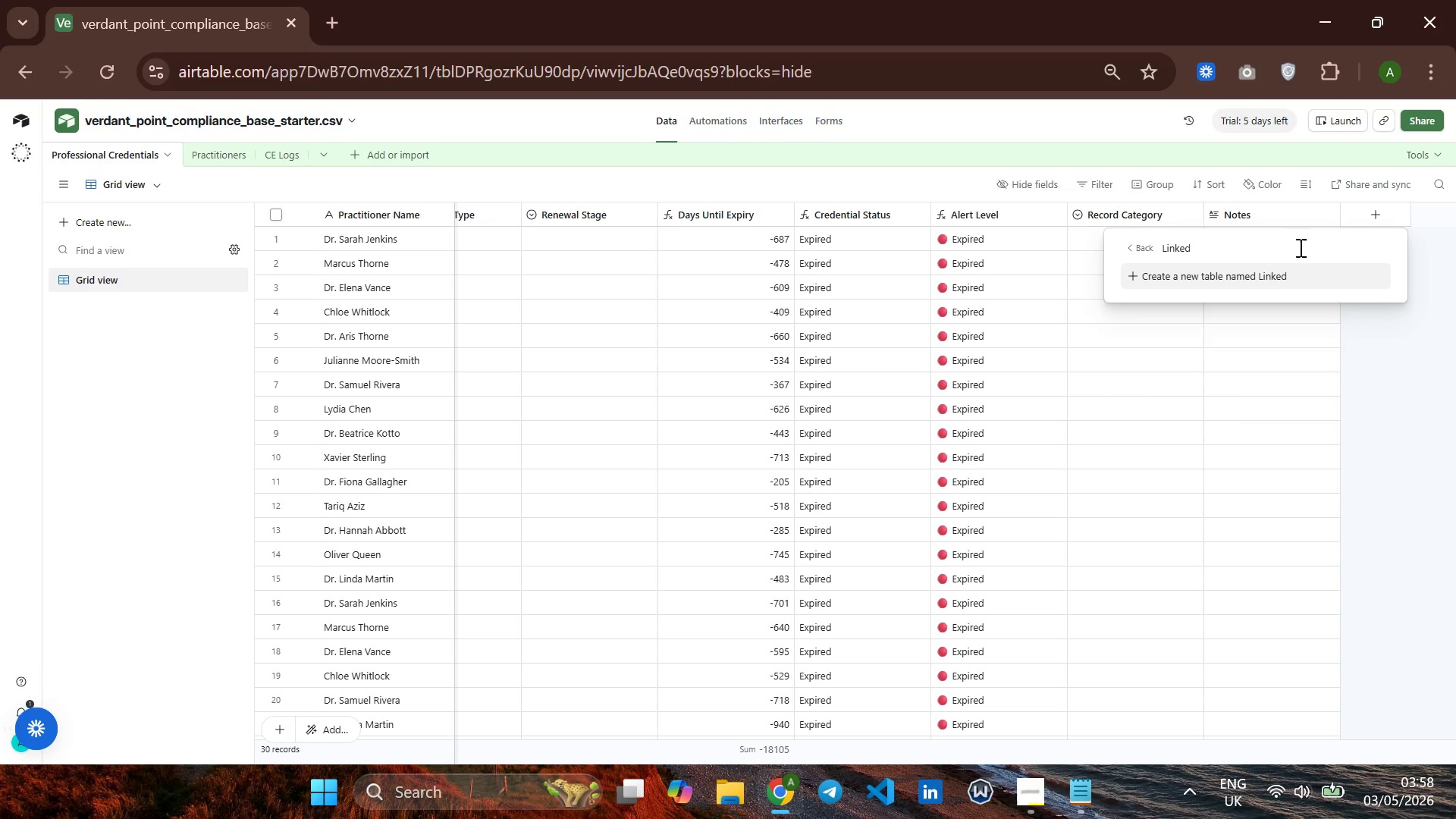 
type(Practitioner)
 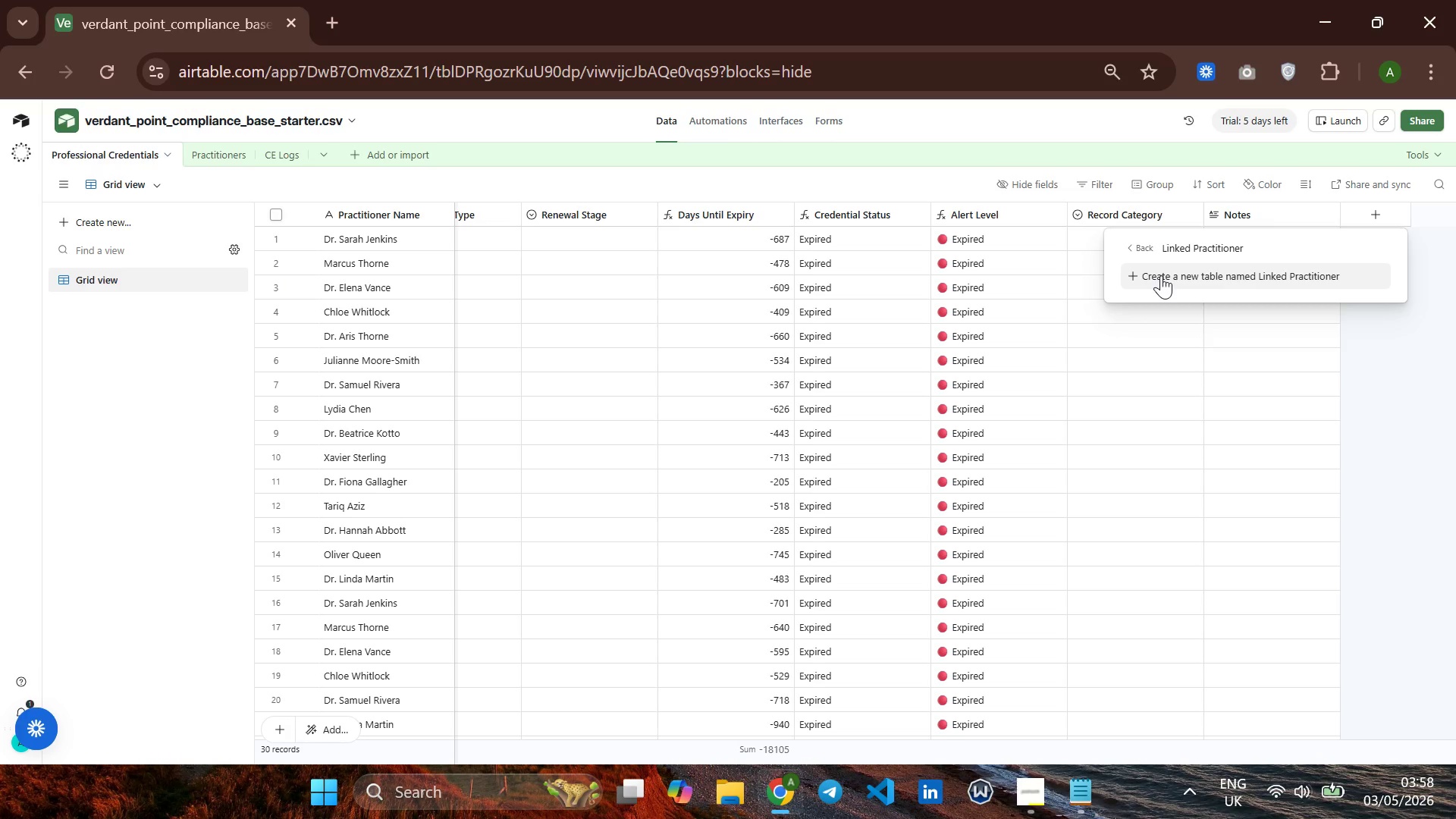 
wait(6.67)
 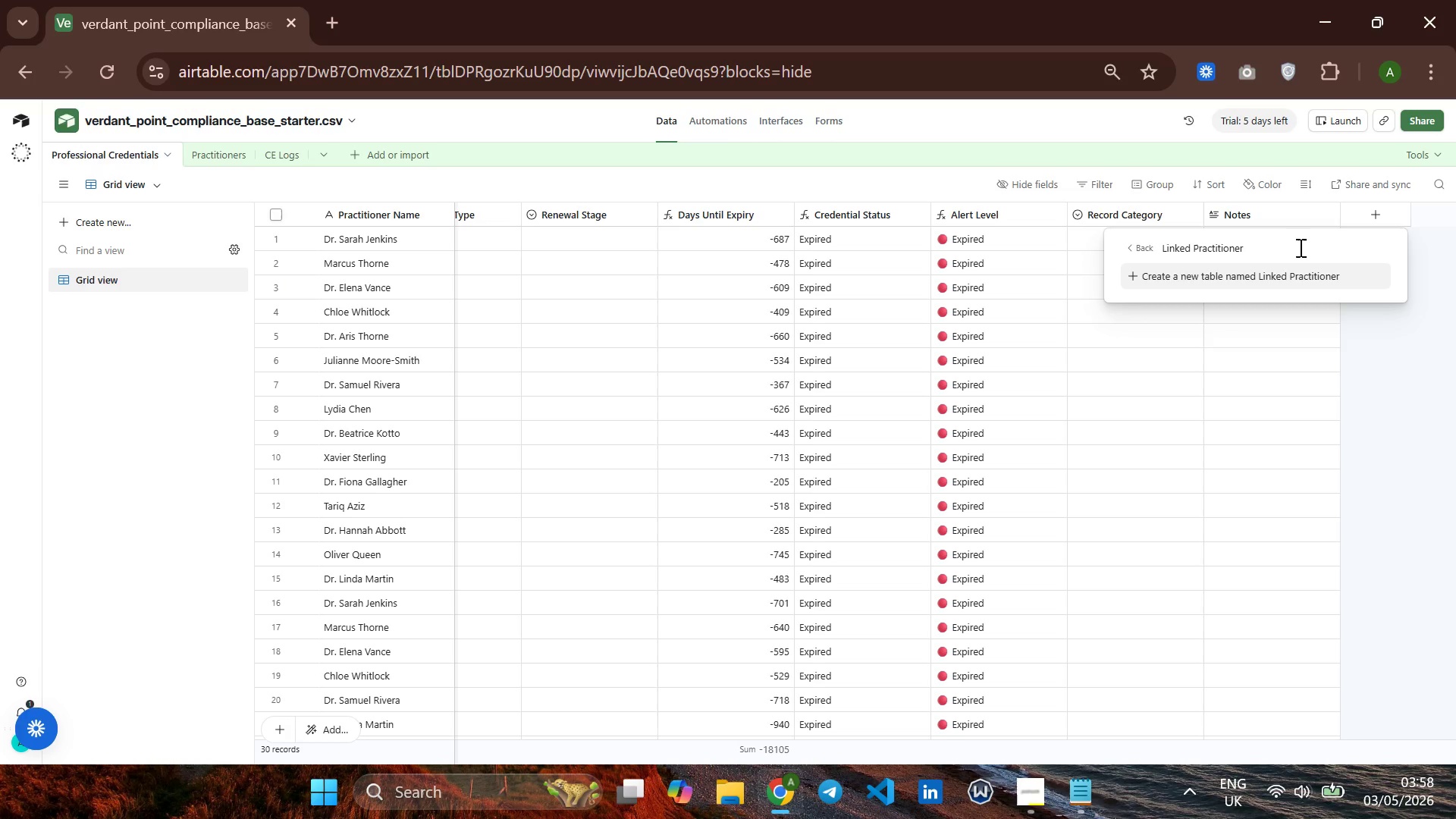 
left_click([1161, 275])
 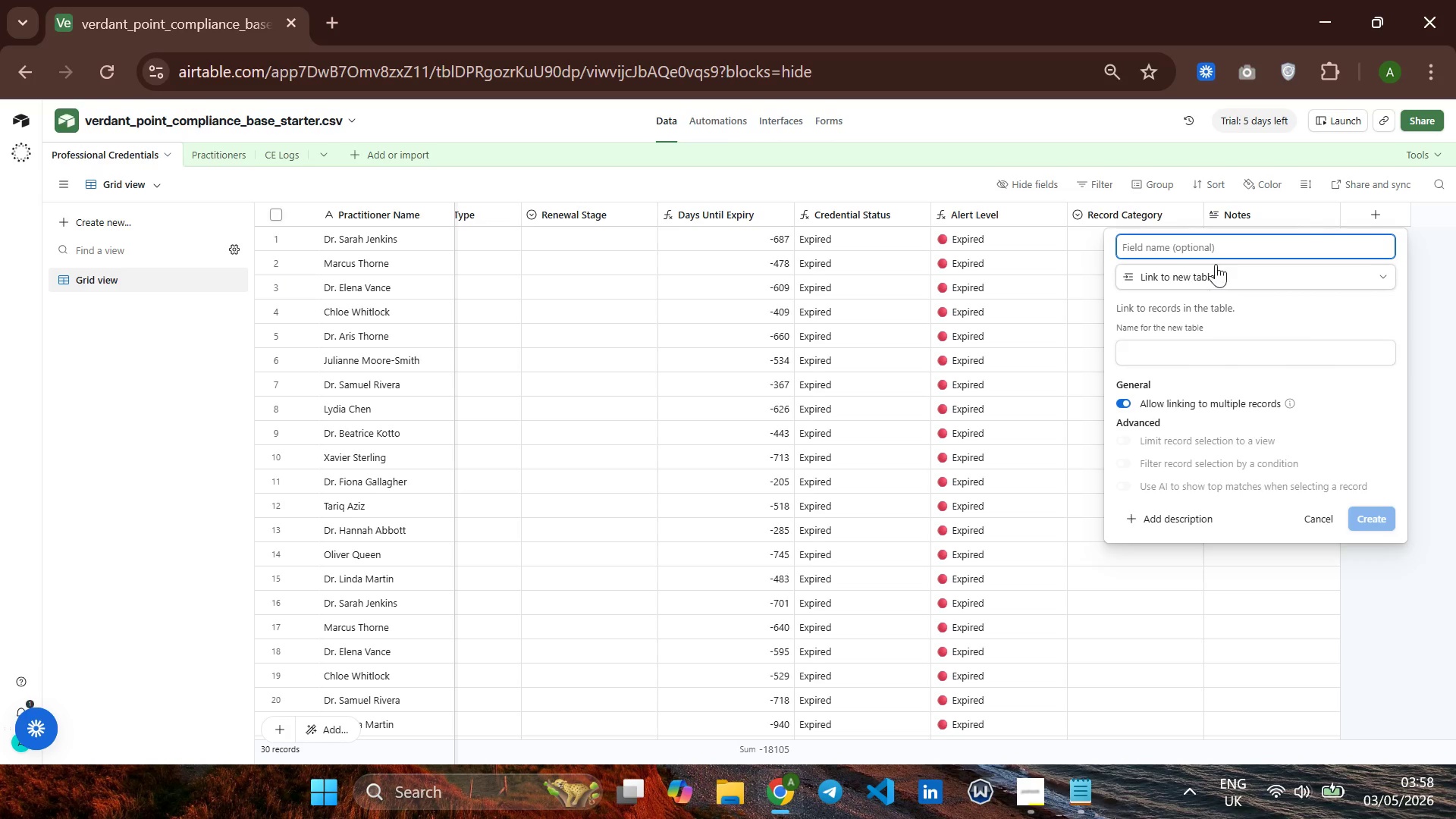 
left_click([1216, 255])
 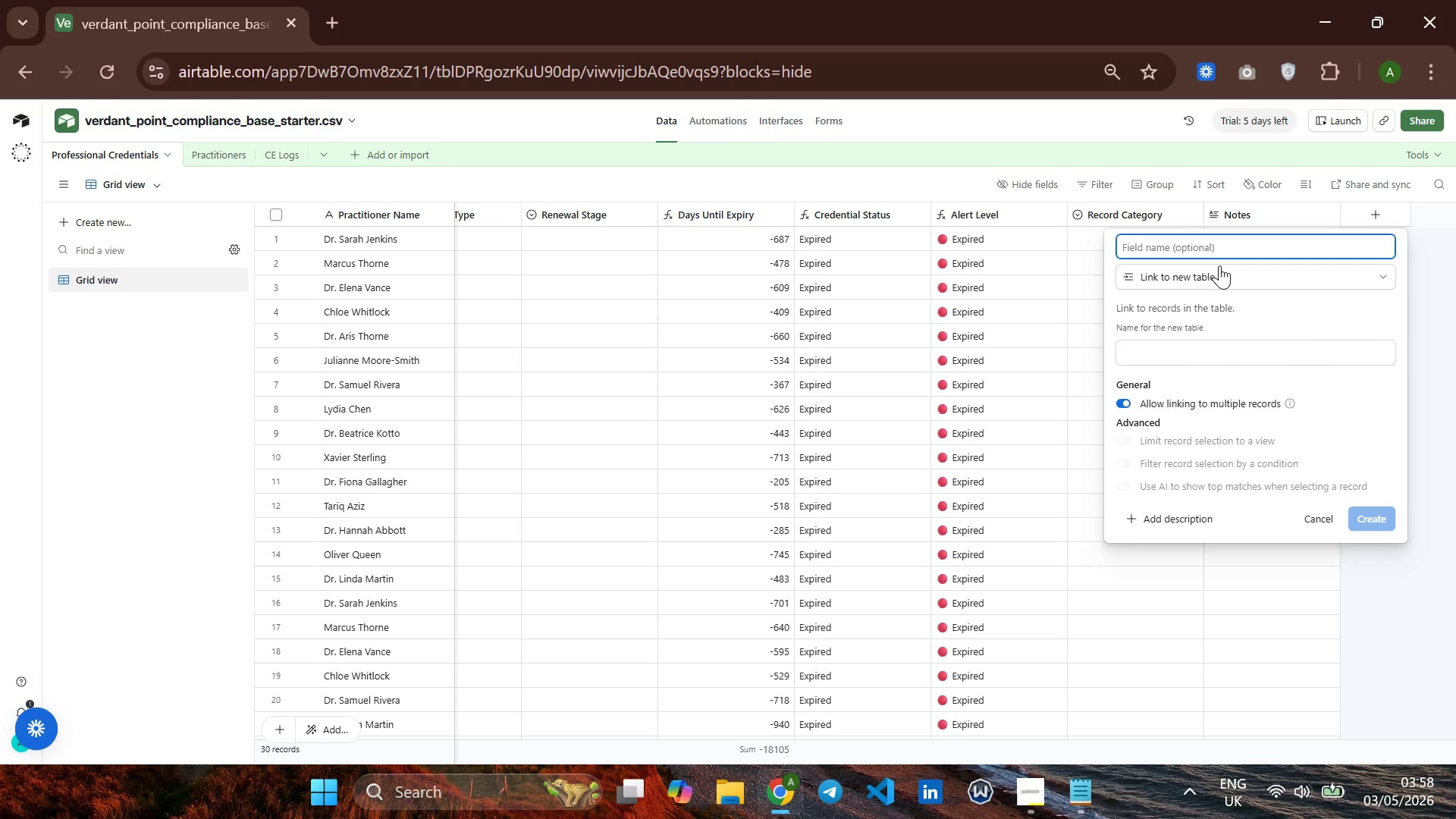 
left_click([1219, 265])
 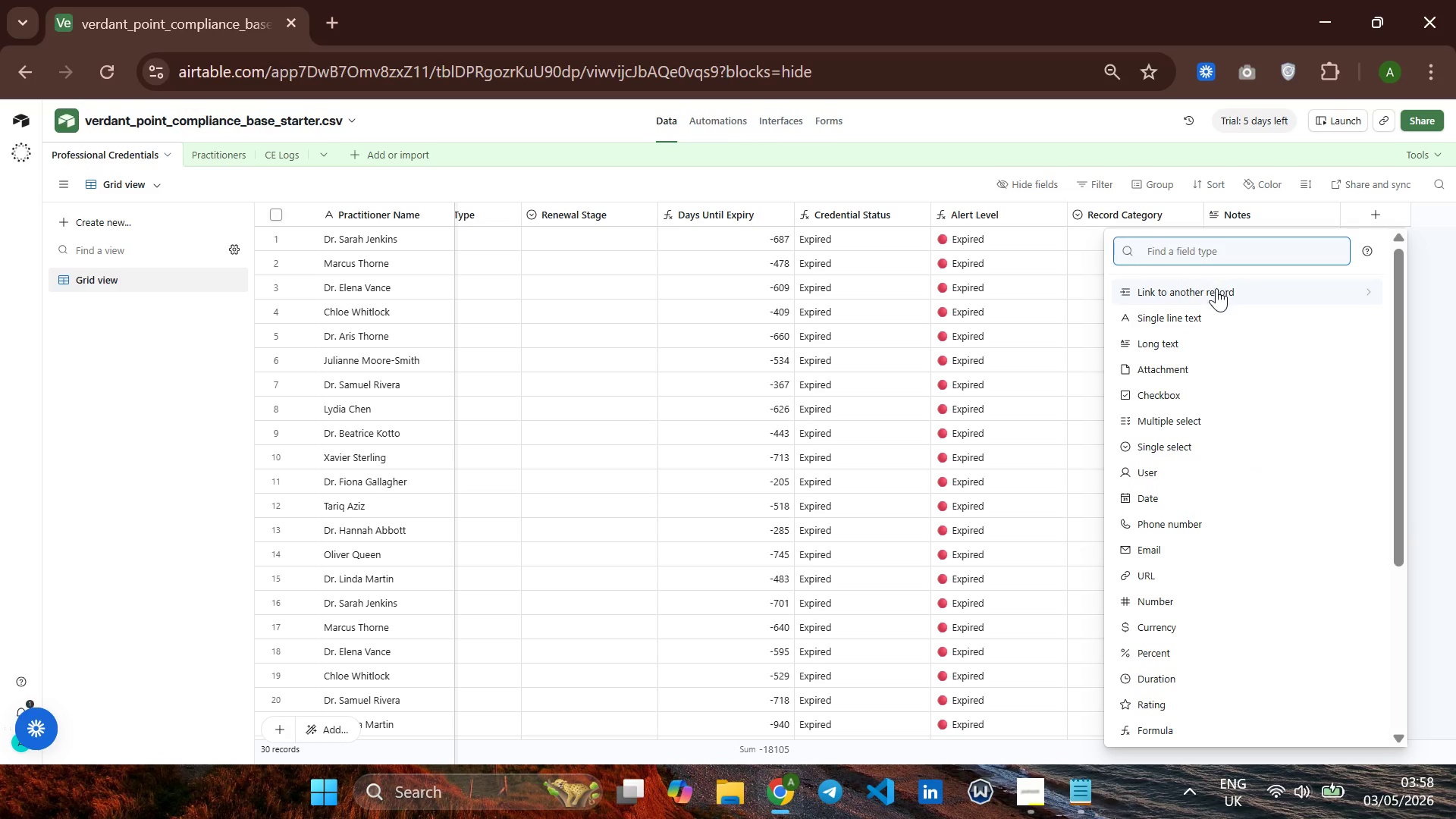 
left_click([1216, 290])
 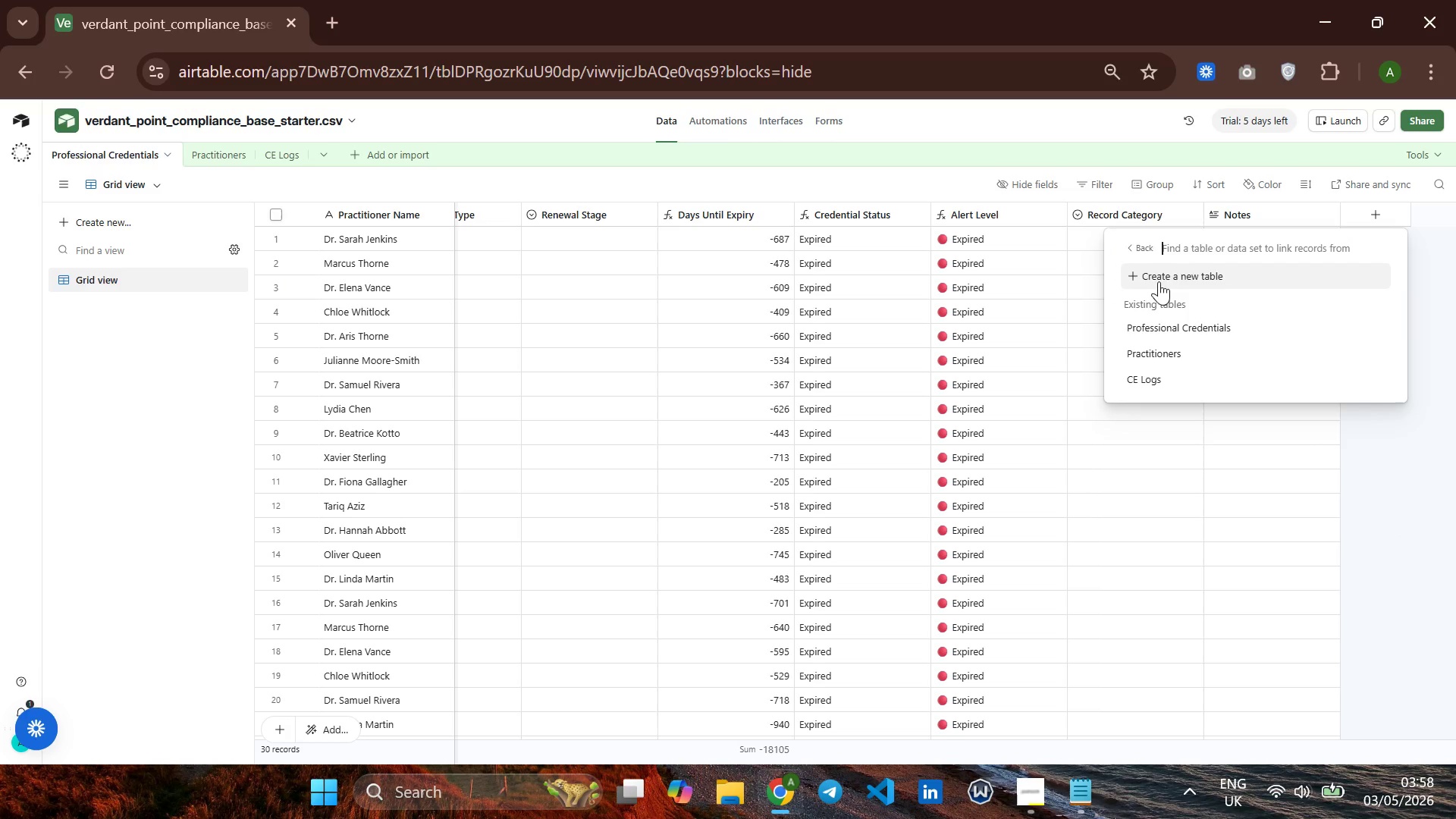 
left_click([1153, 353])
 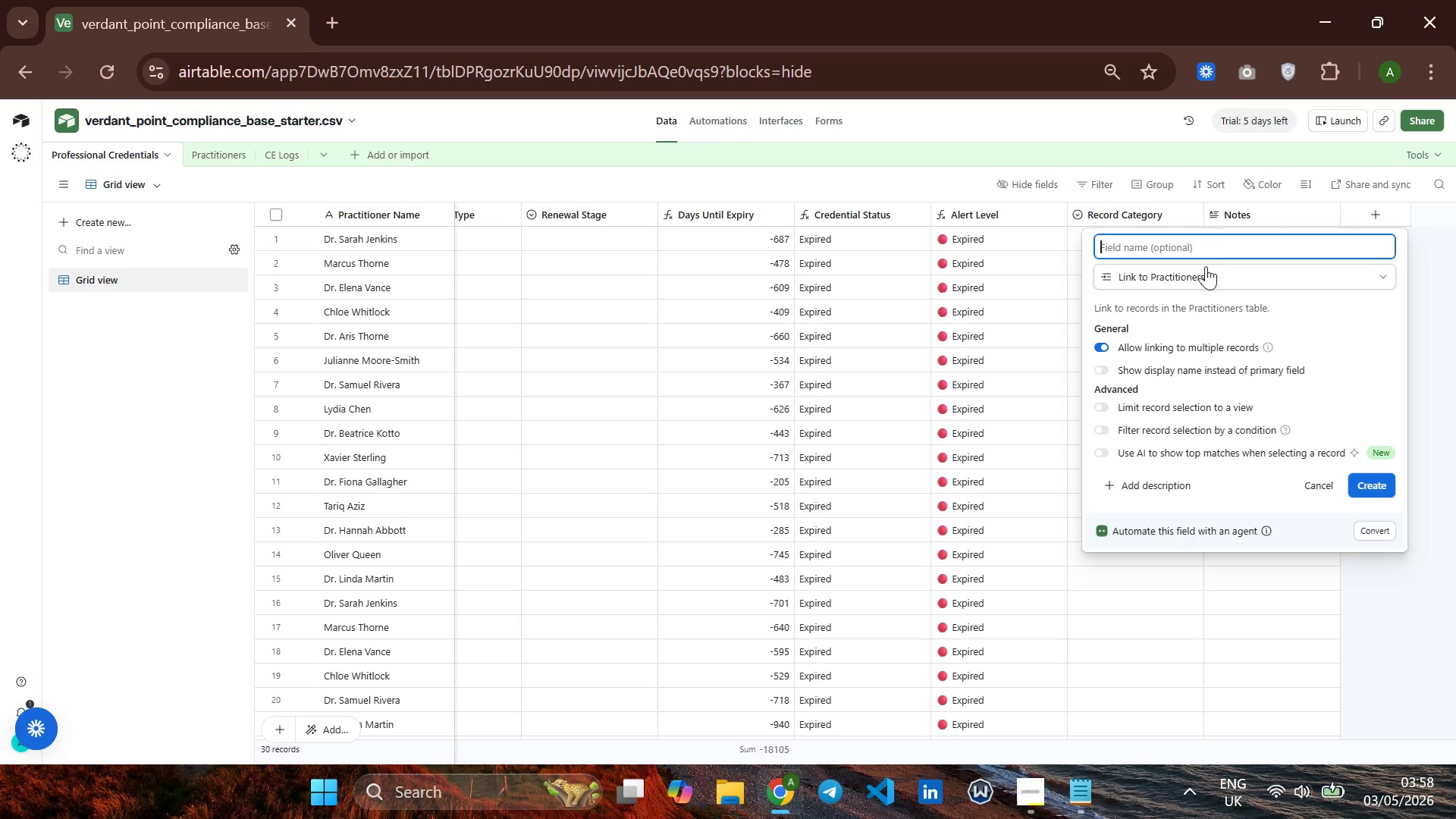 
left_click([1206, 246])
 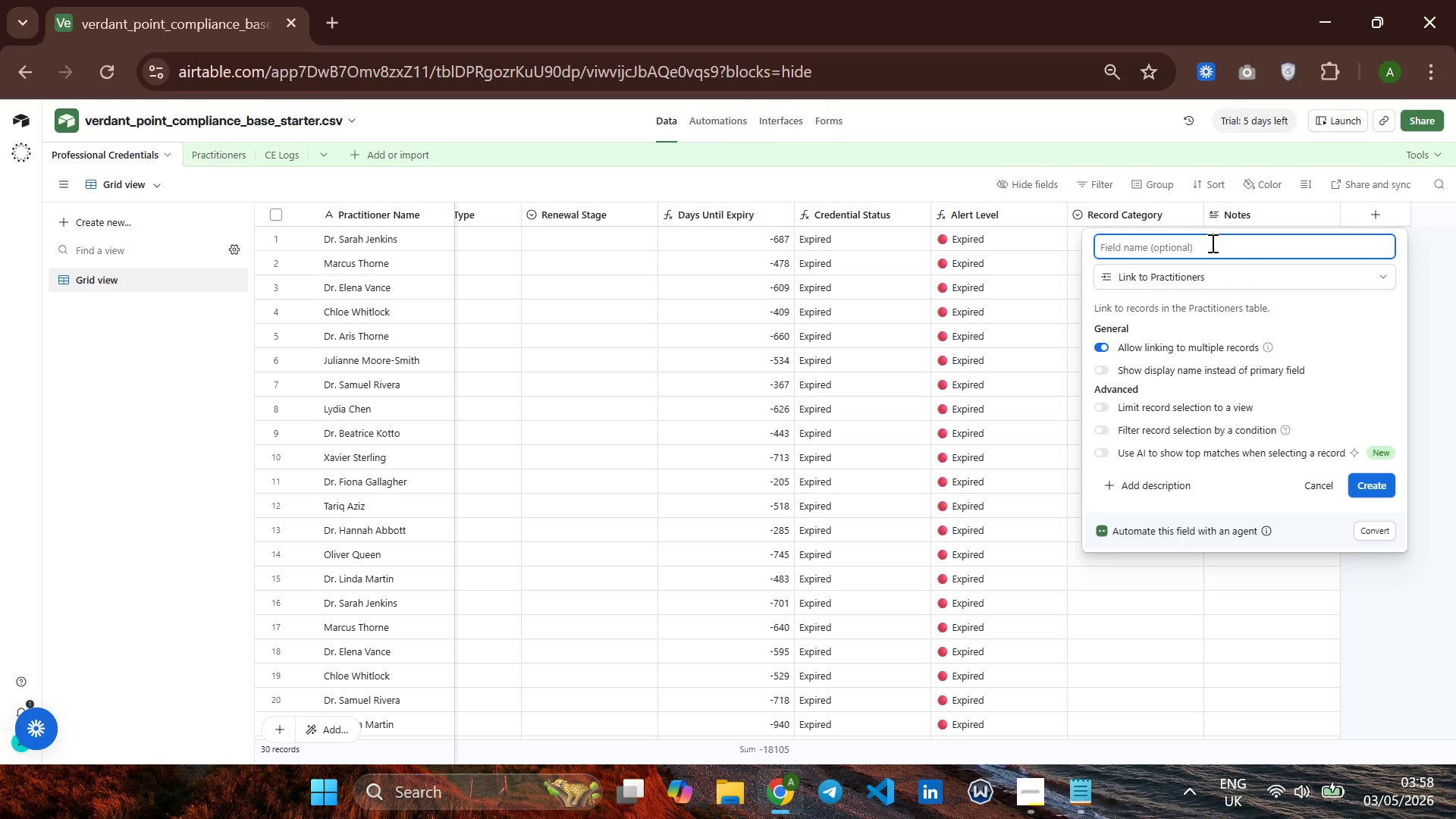 
type(Libked Pract)
 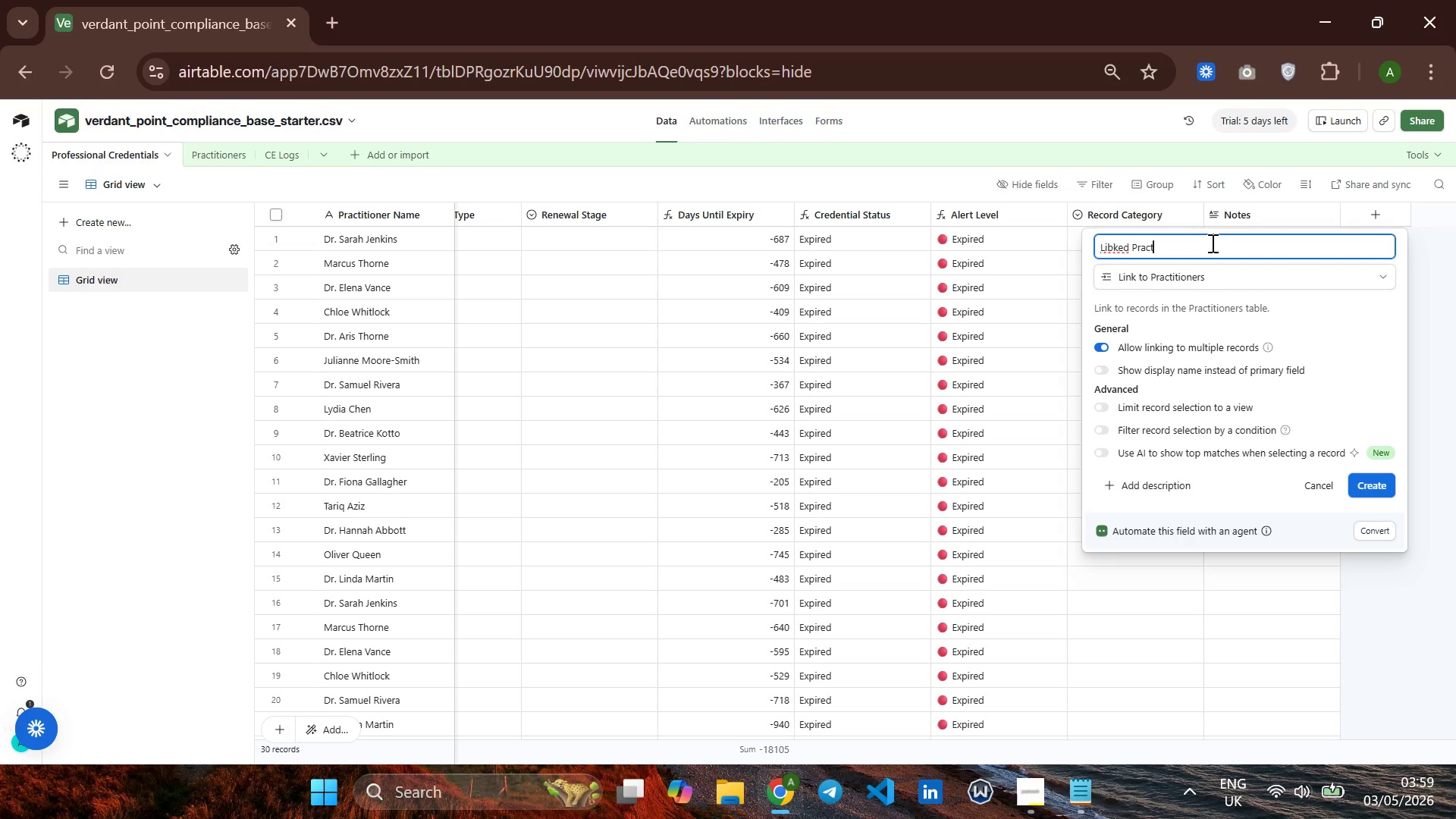 
type(itioner)
 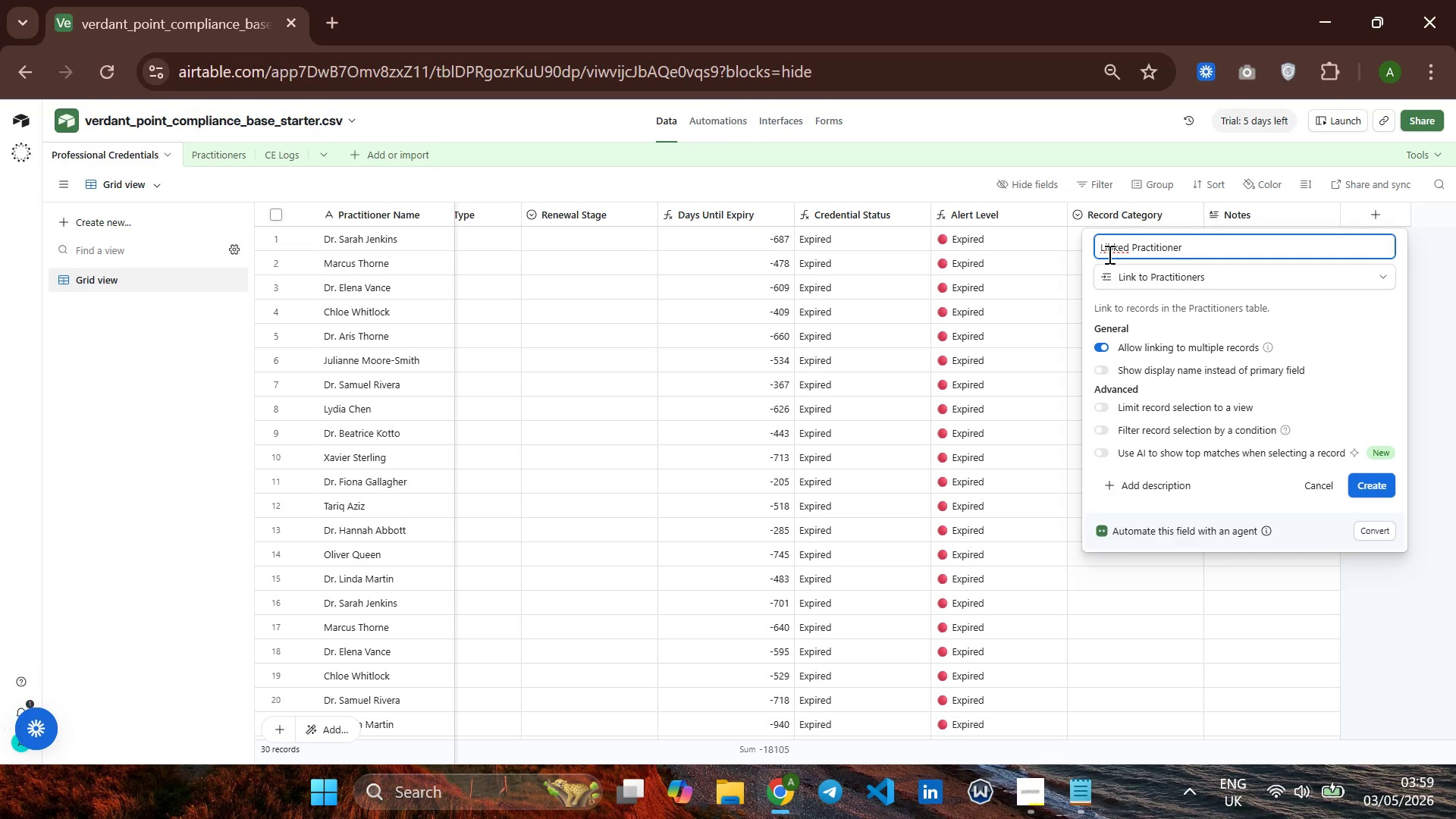 
left_click([1111, 252])
 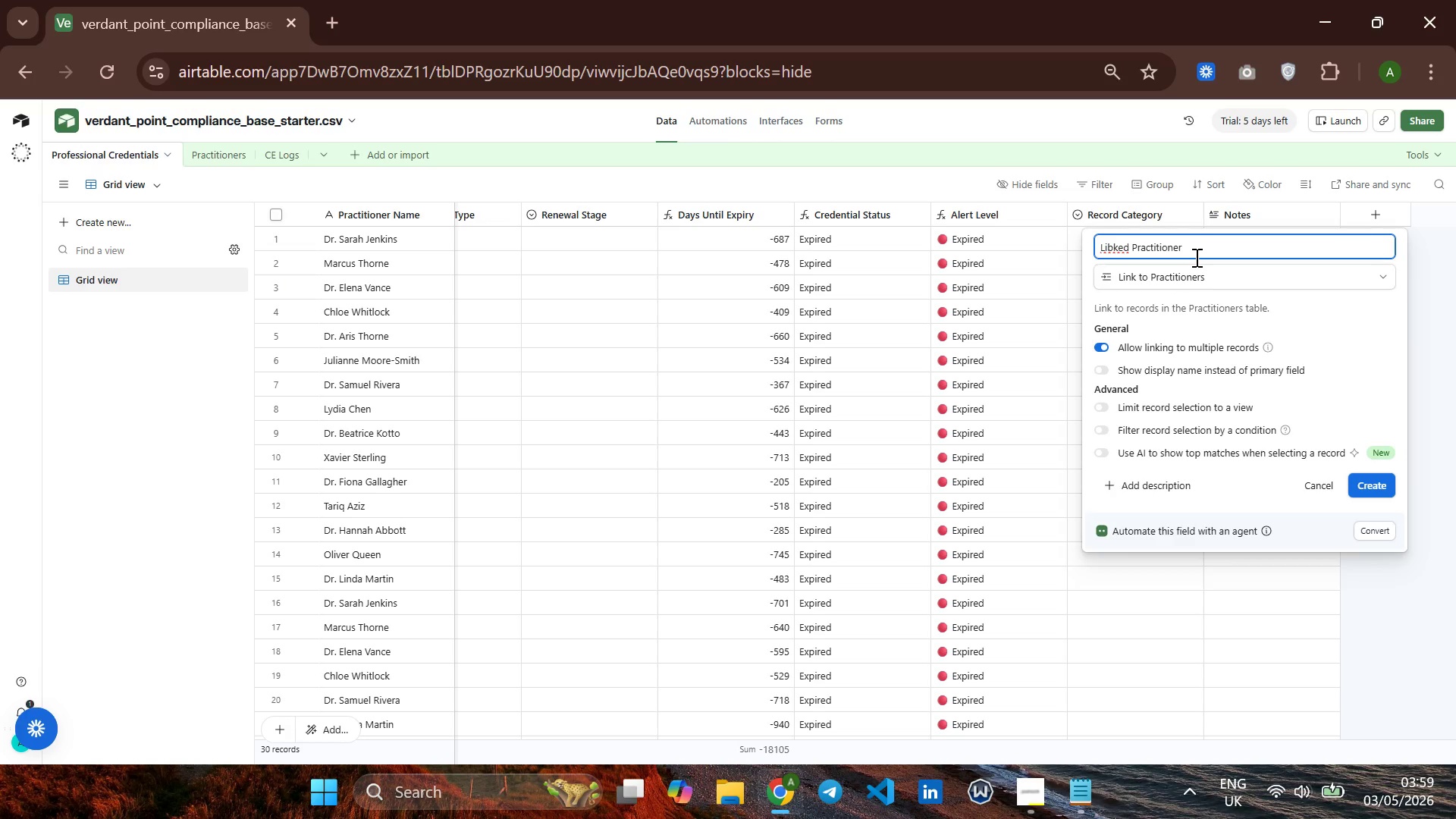 
key(Backspace)
 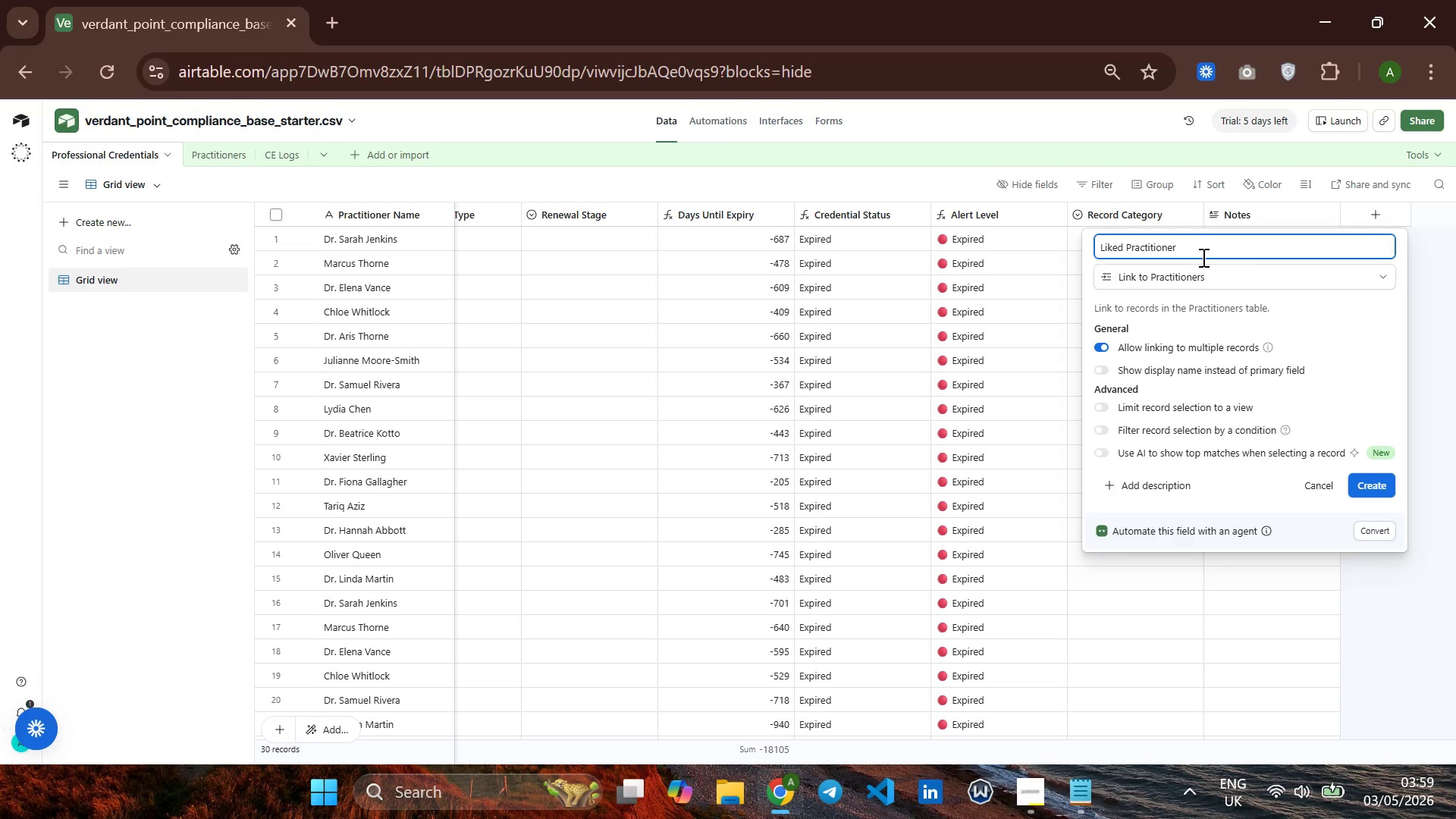 
key(N)
 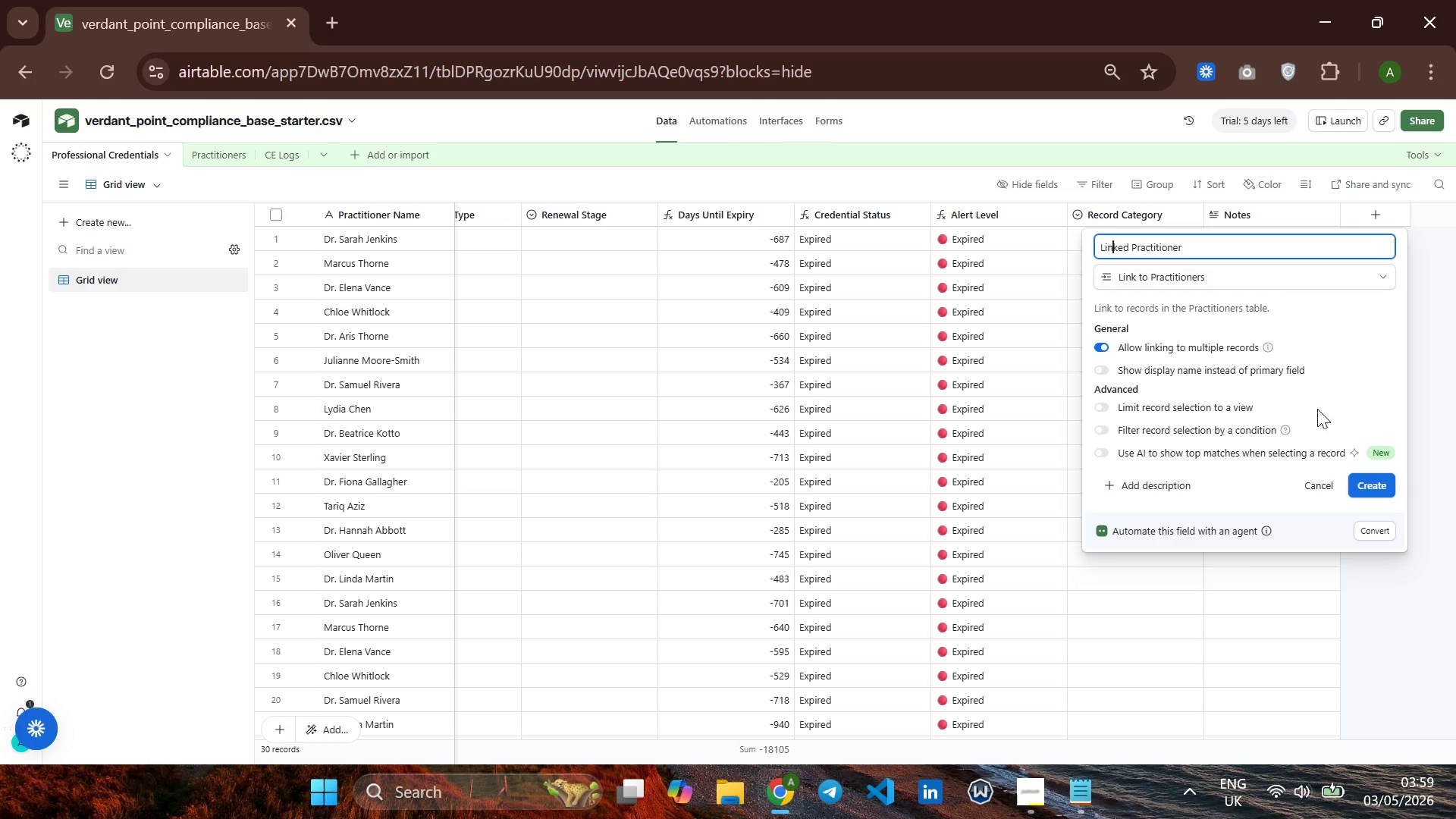 
left_click([1365, 479])
 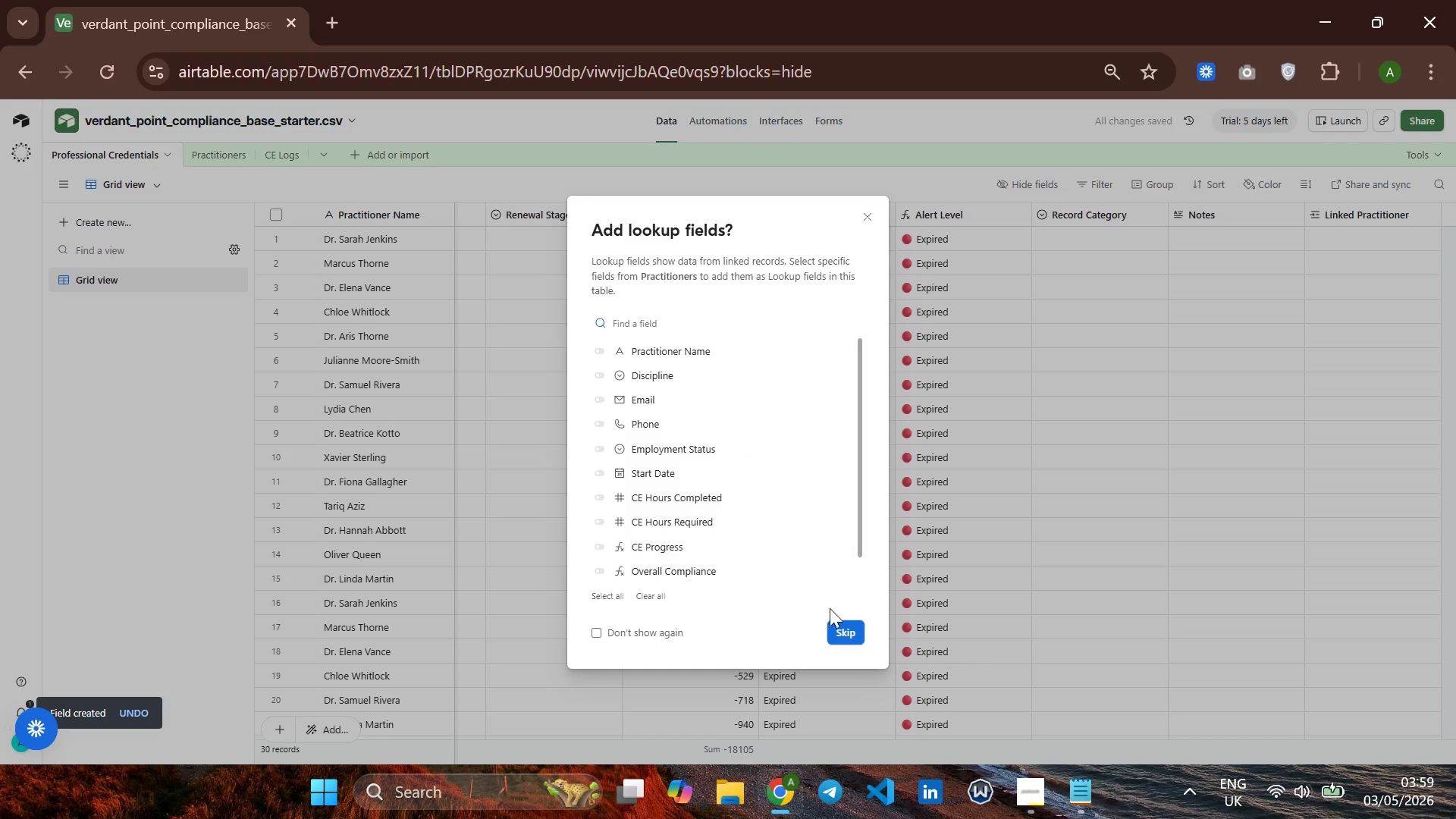 
left_click([850, 624])
 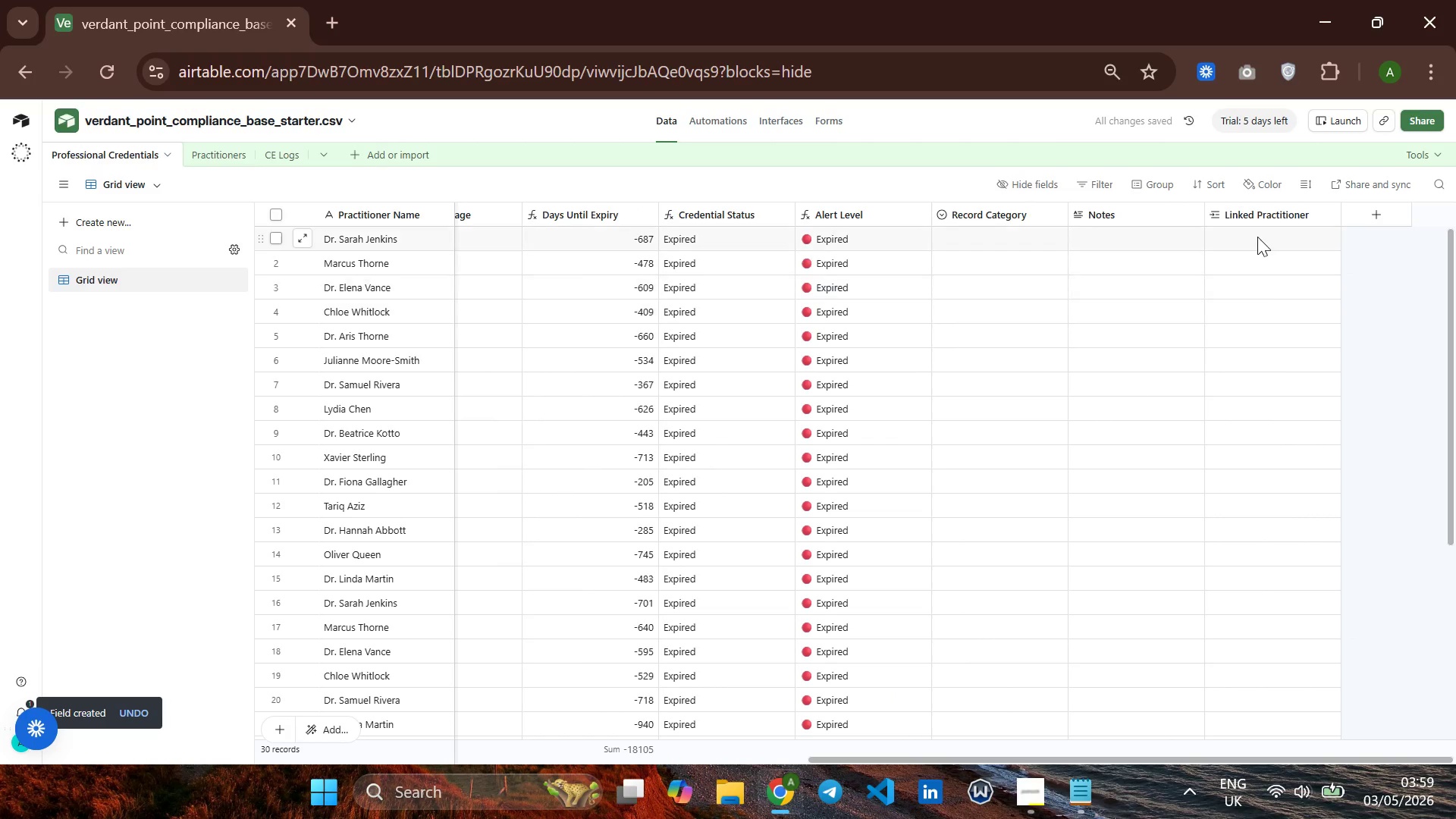 
left_click([1234, 212])
 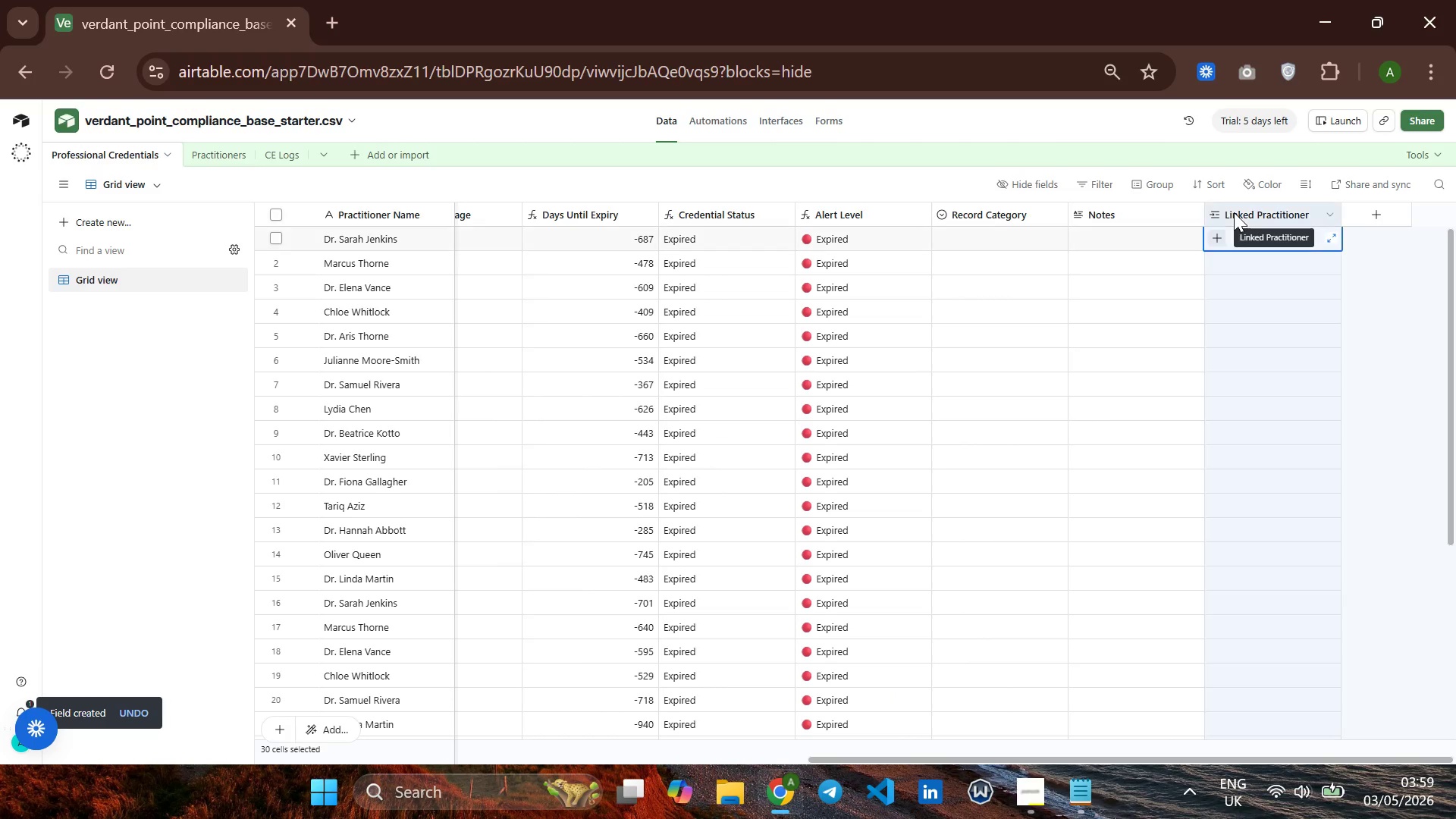 
right_click([1234, 212])
 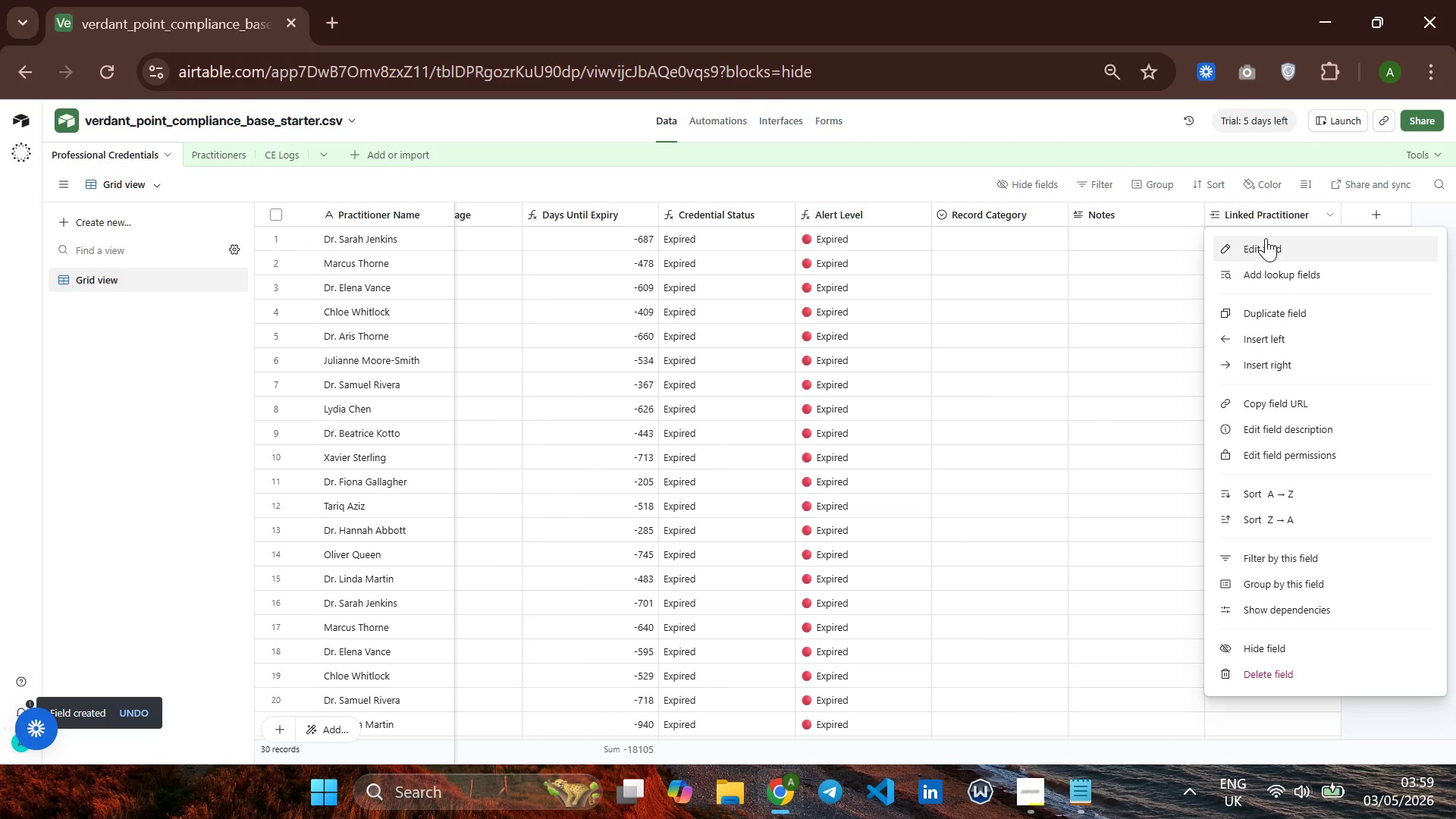 
left_click([1266, 238])
 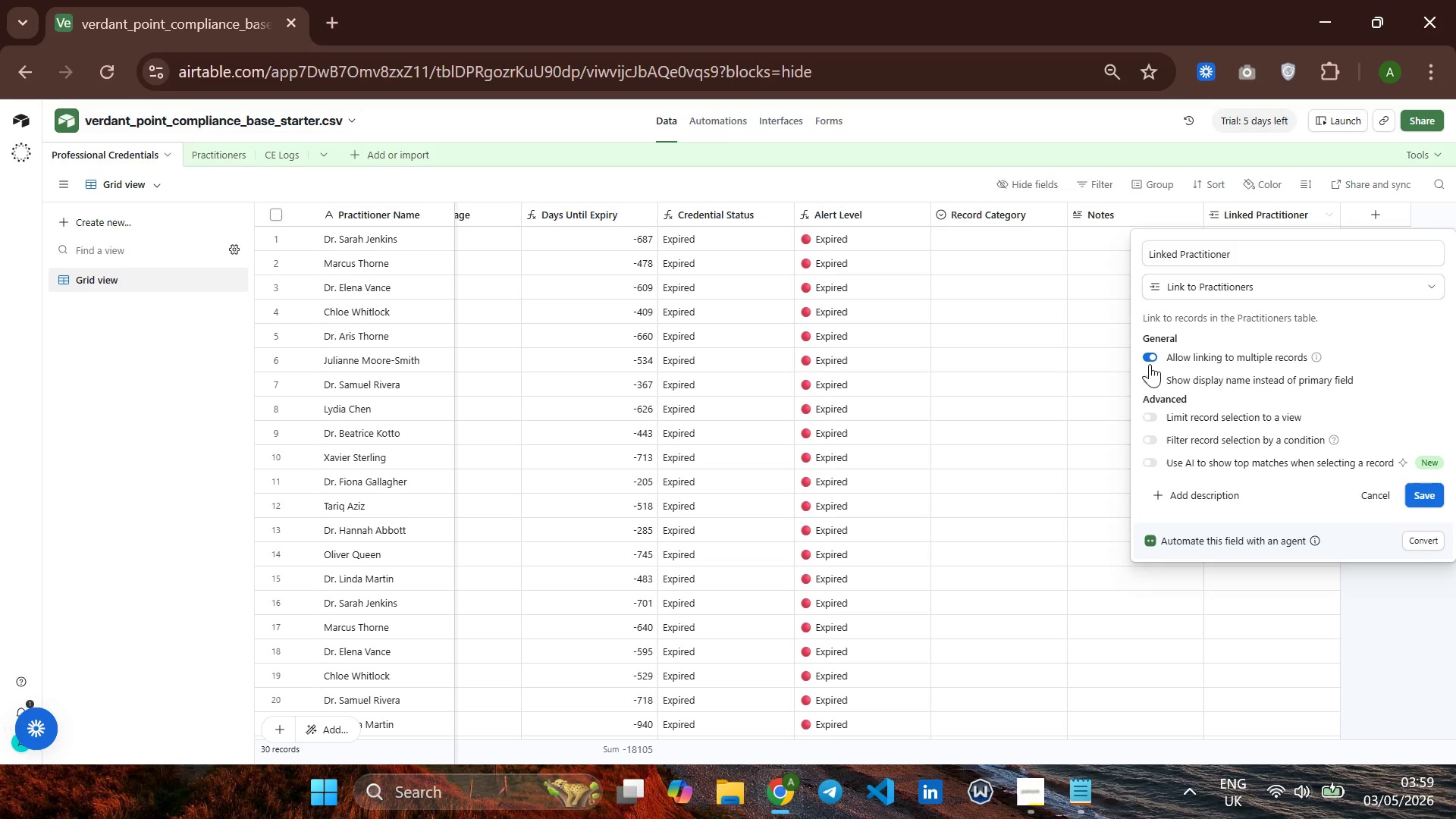 
left_click([1150, 359])
 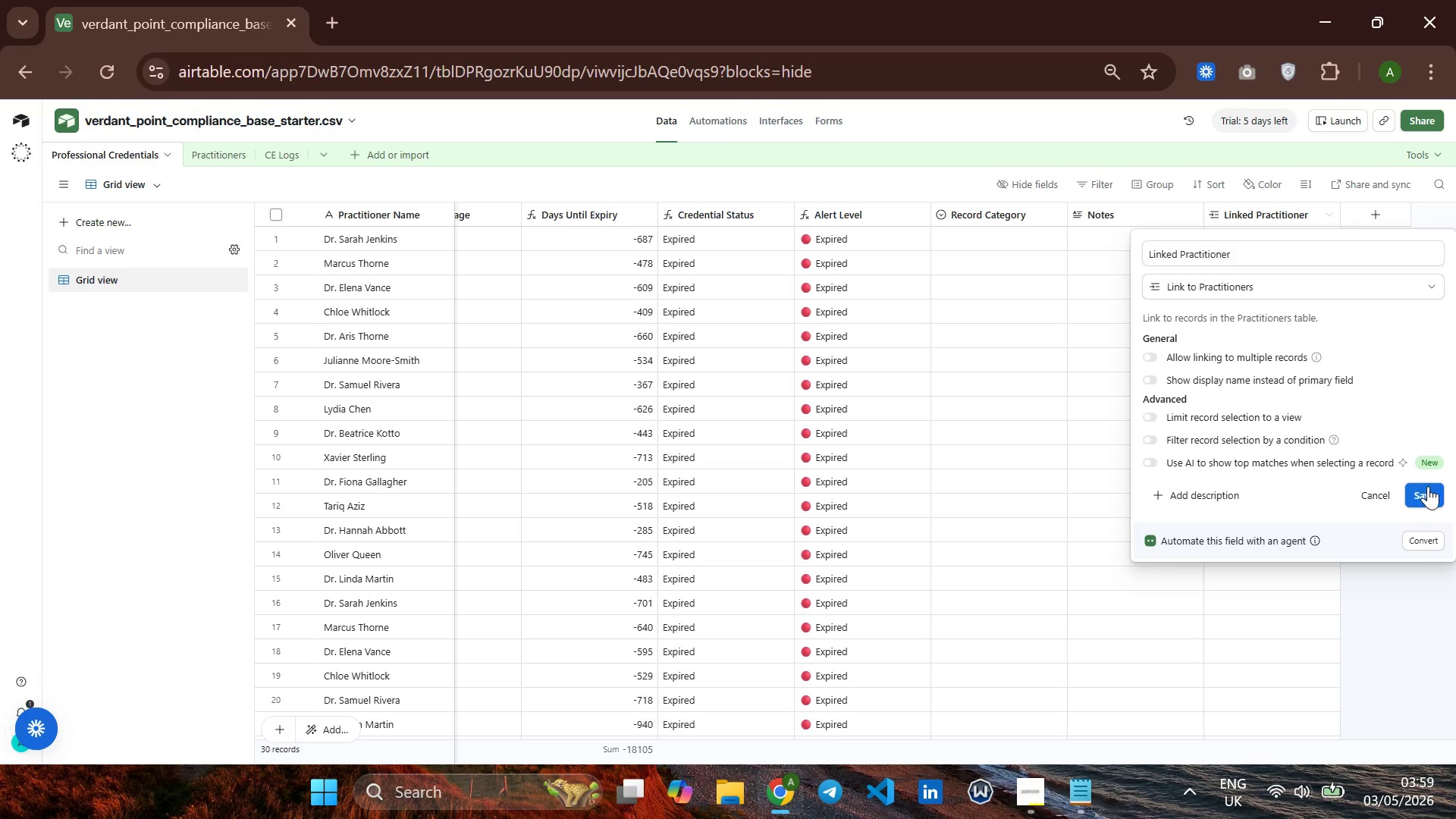 
left_click([1436, 489])
 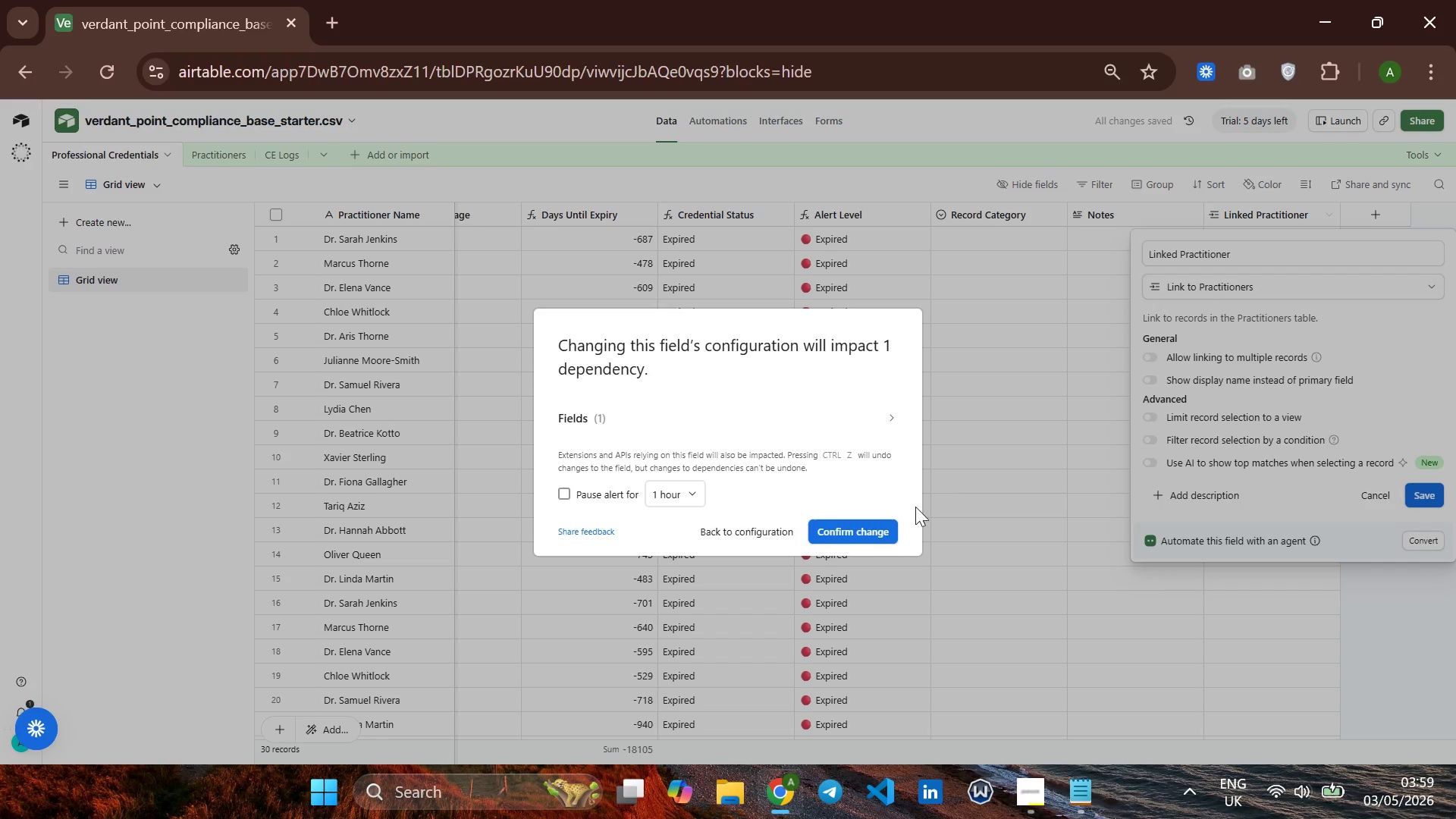 
left_click([880, 526])
 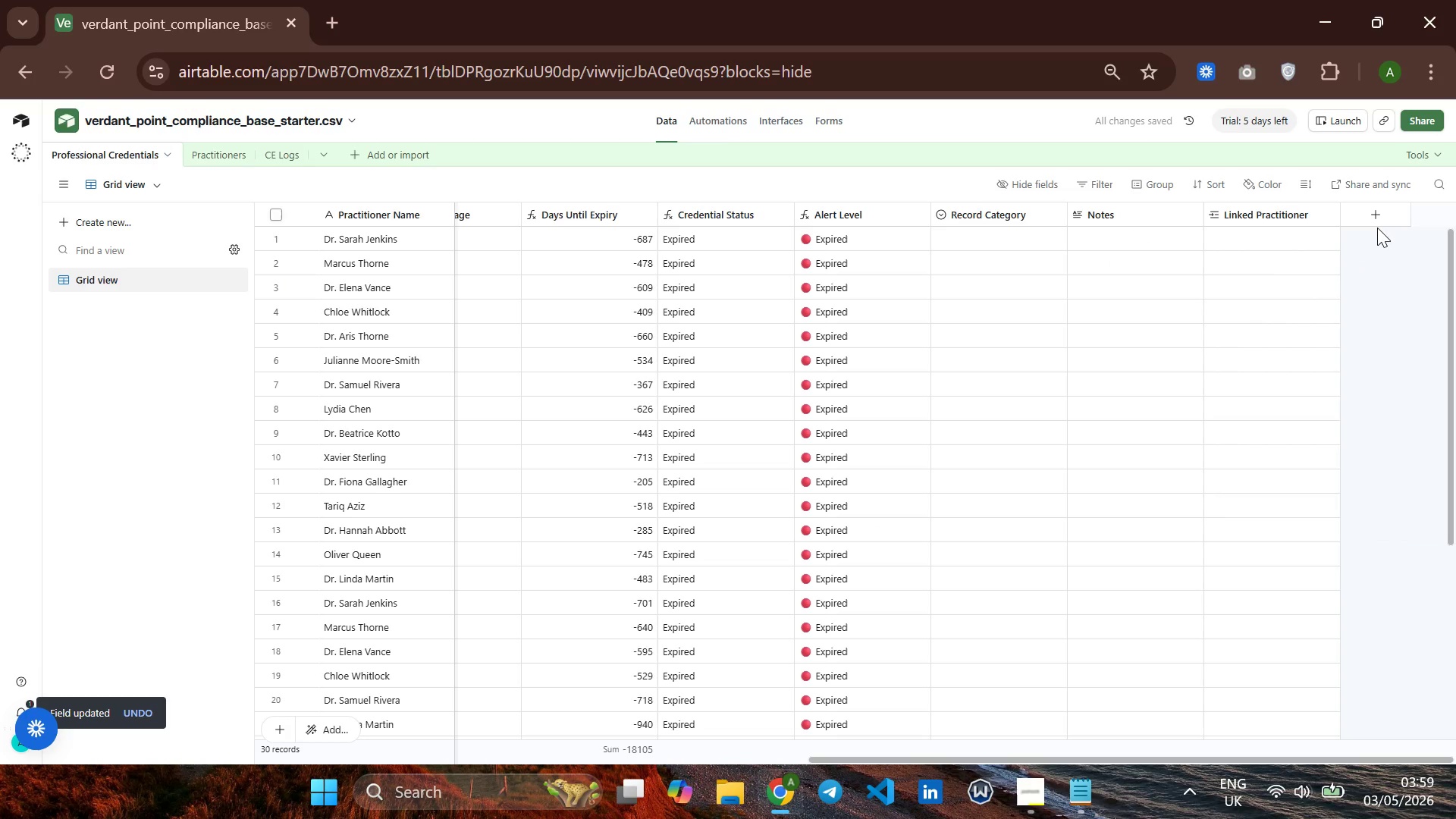 
left_click([1376, 219])
 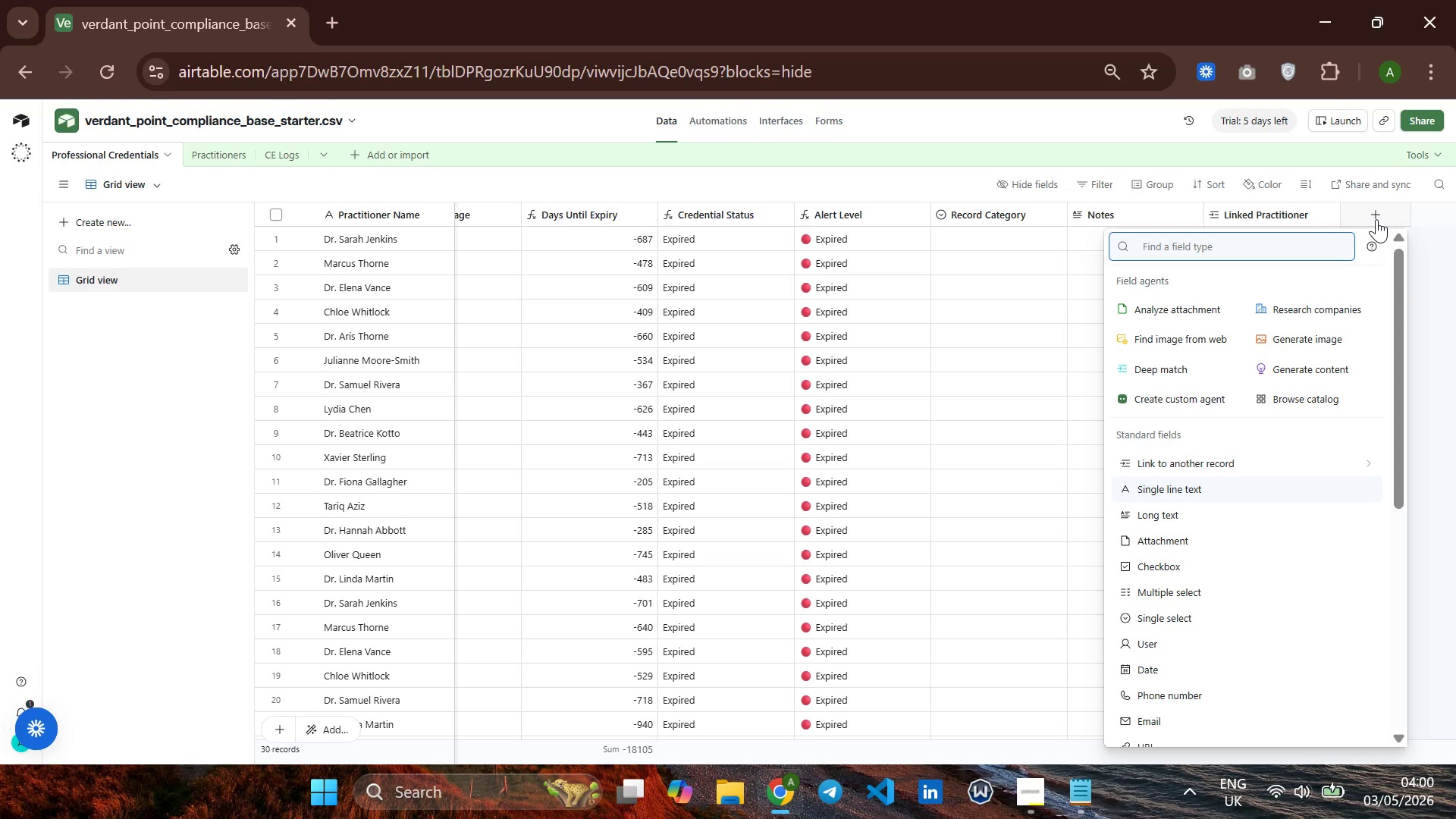 
wait(41.16)
 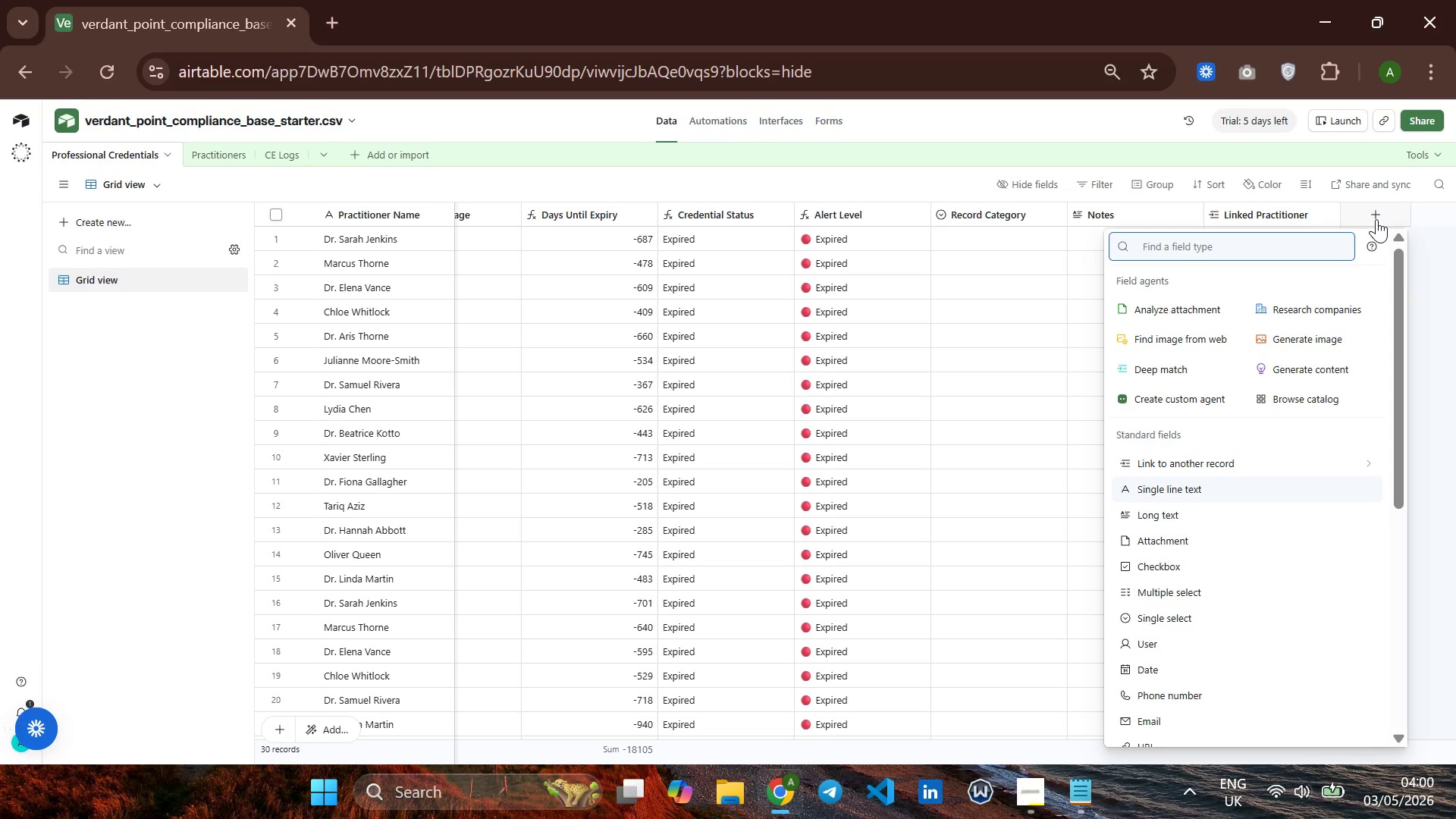 
left_click([1081, 237])
 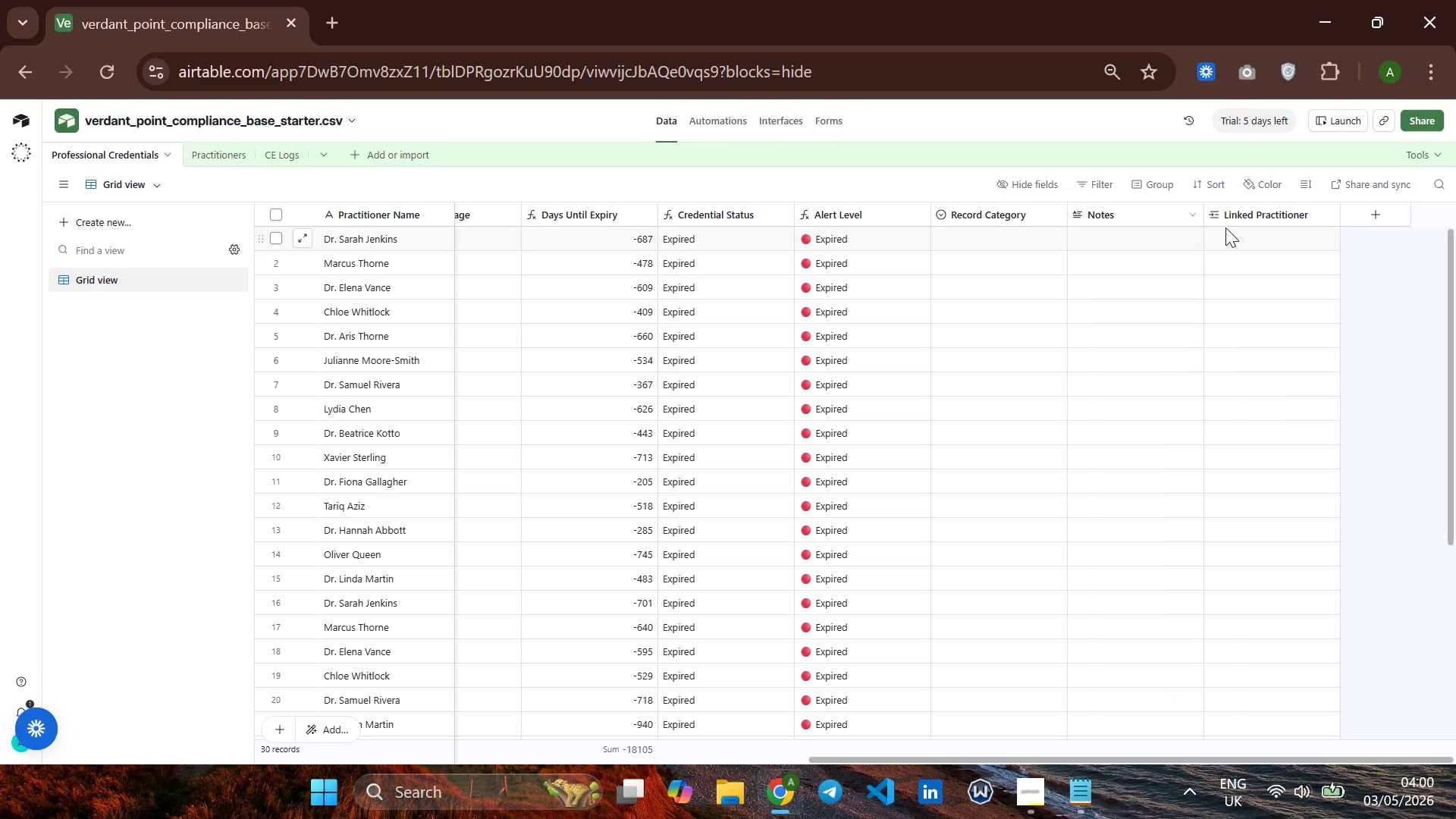 
left_click([1249, 231])
 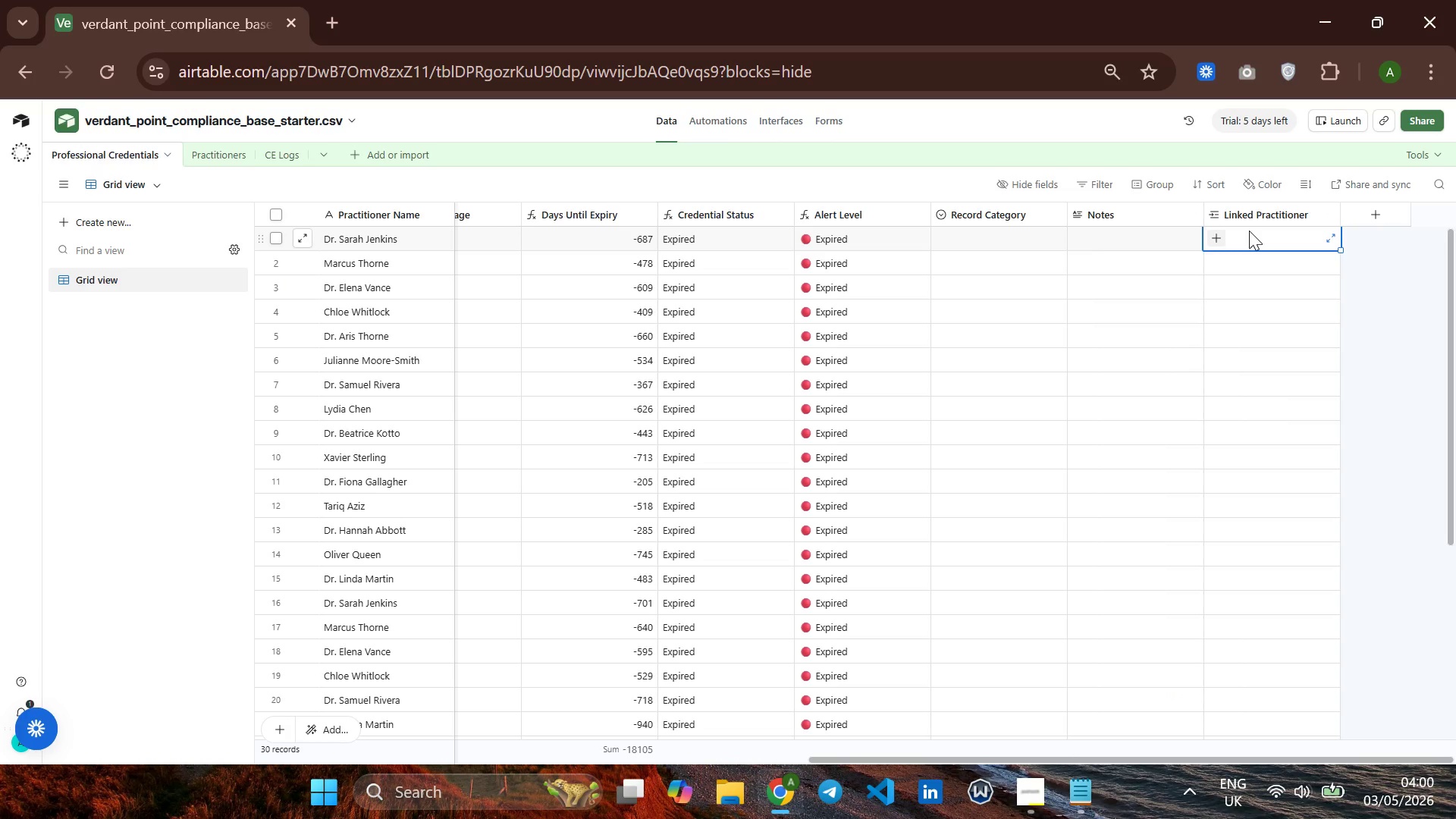 
type(dr)
 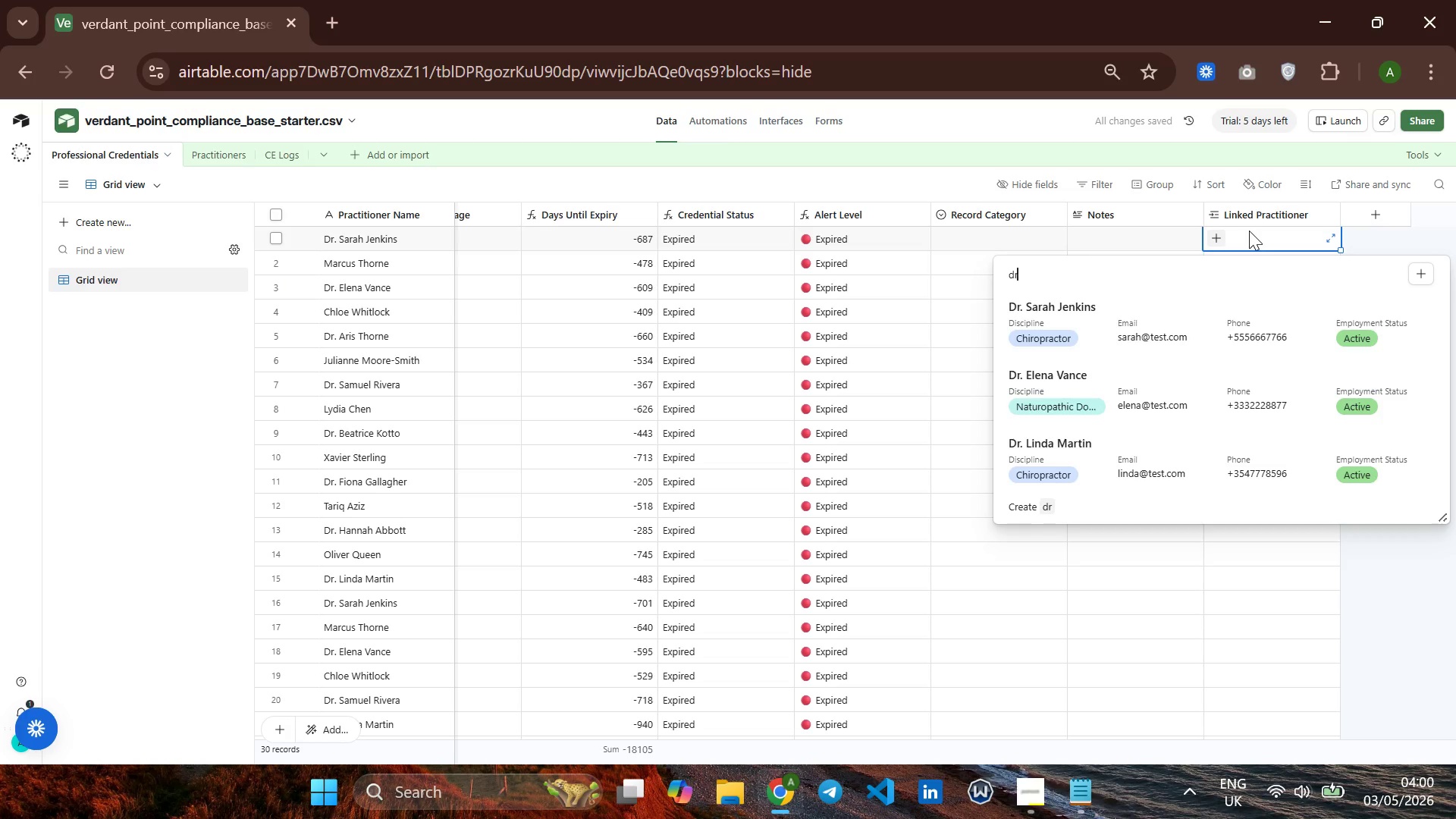 
key(Enter)
 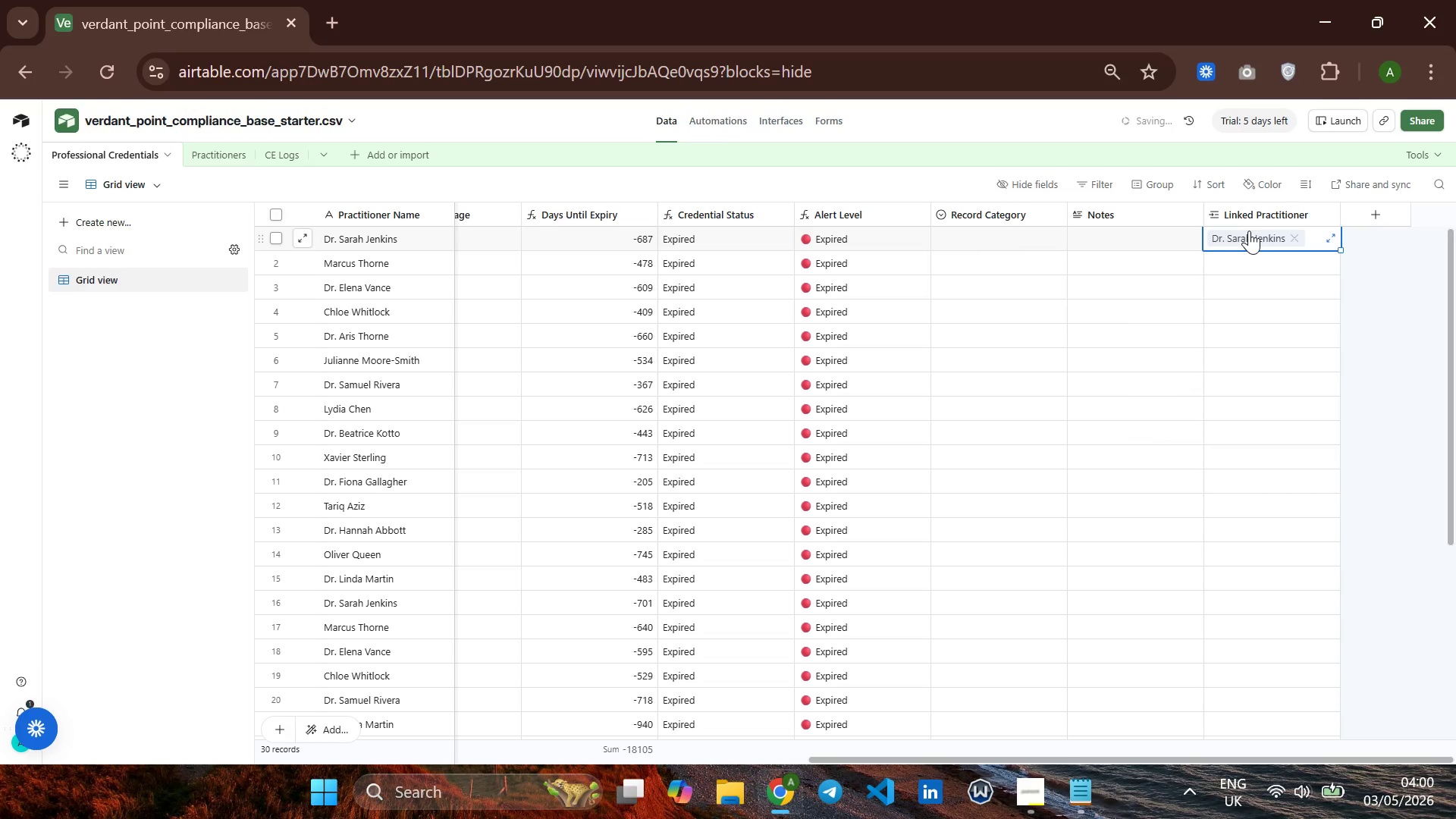 
key(Enter)
 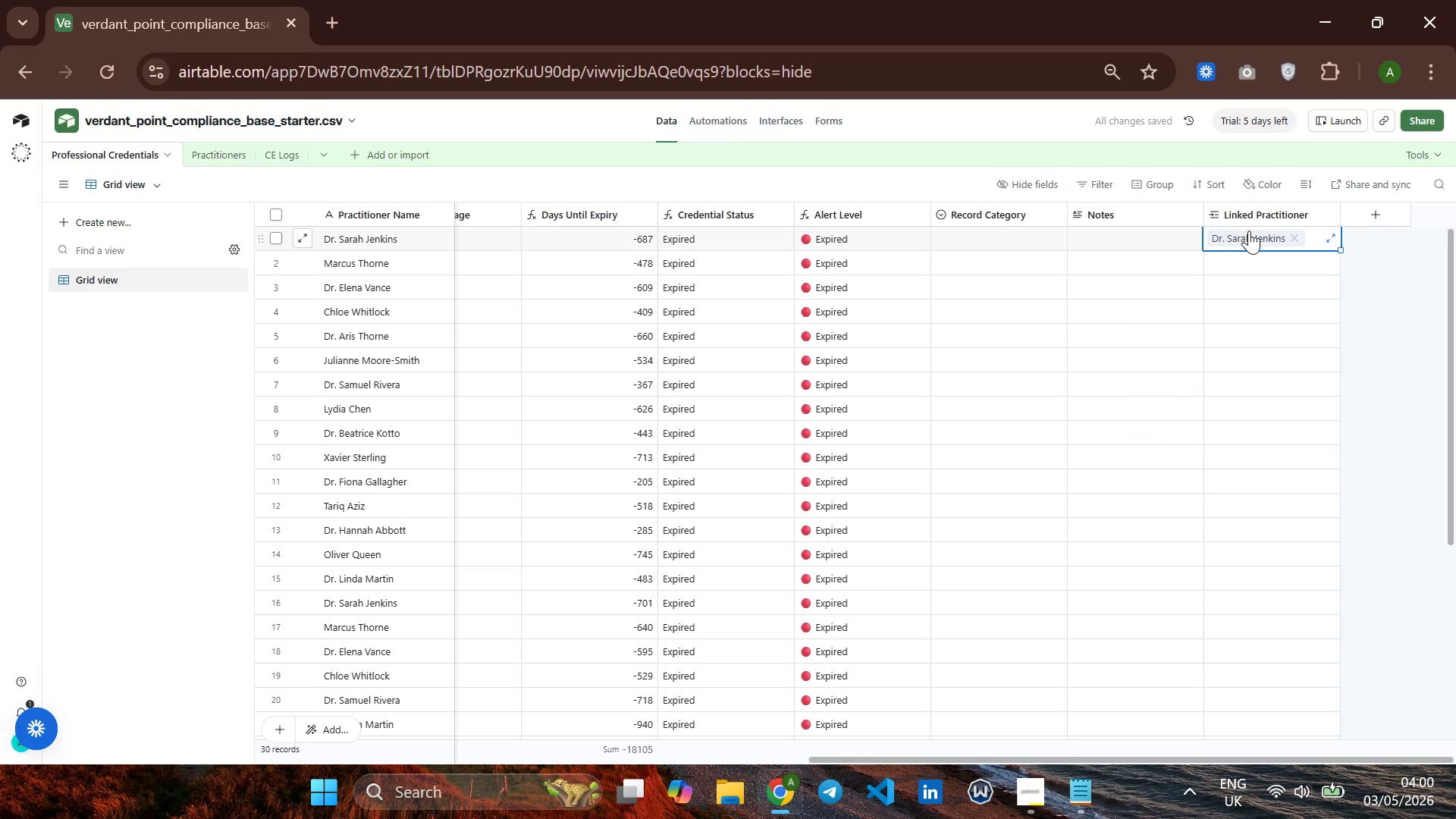 
key(Enter)
 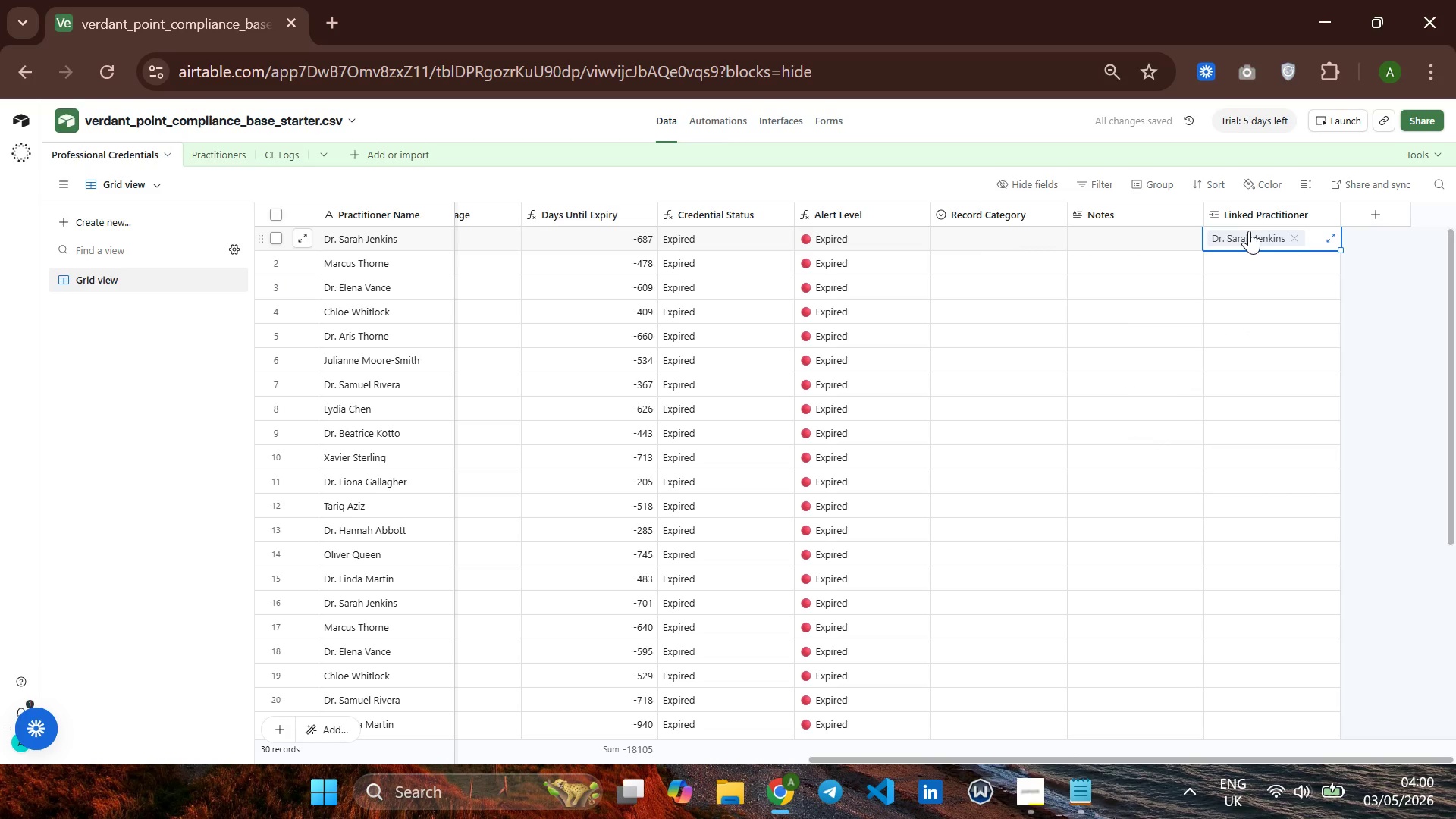 
key(ArrowUp)
 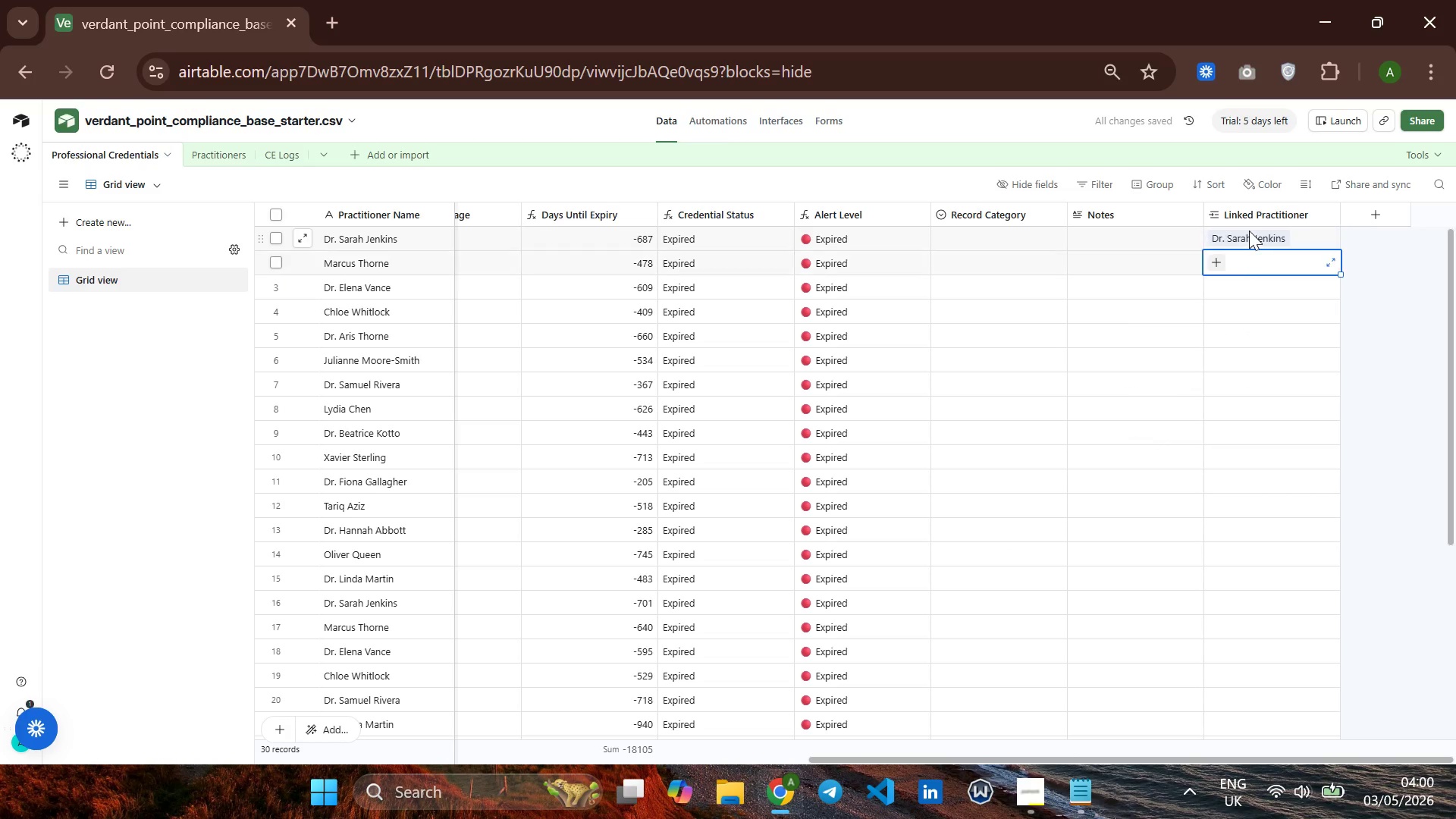 
key(ArrowDown)
 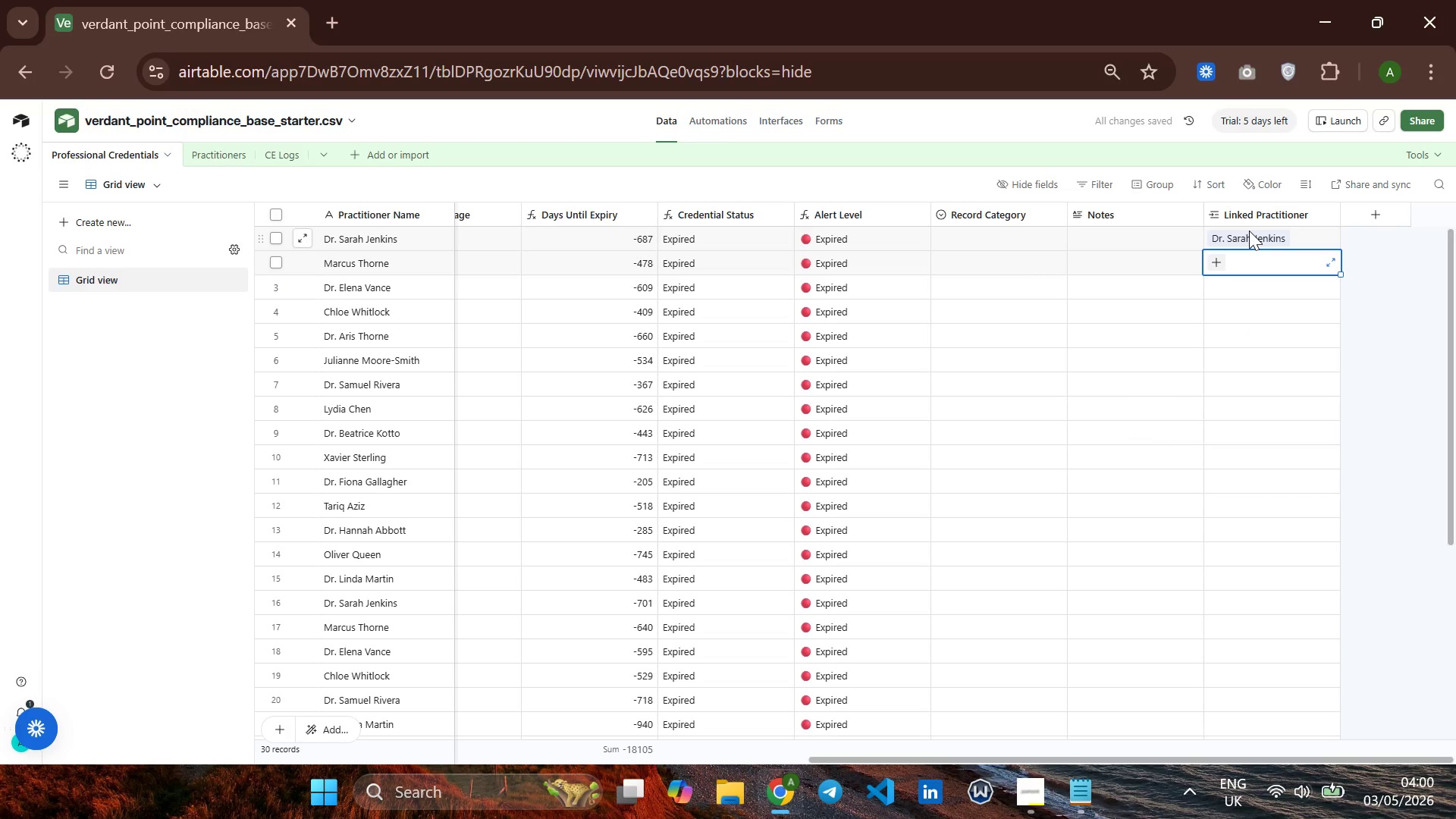 
type(marc)
 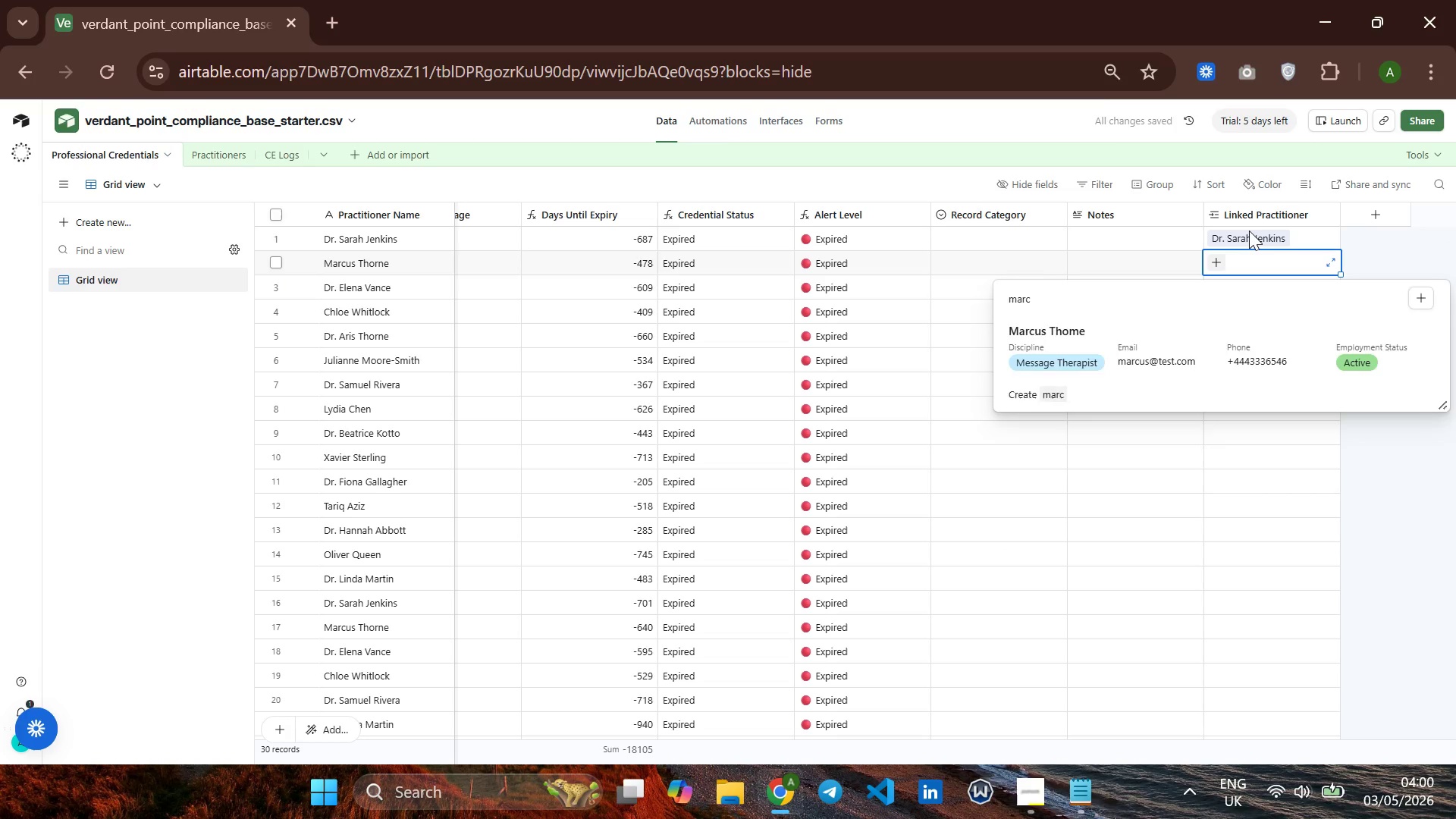 
key(Enter)
 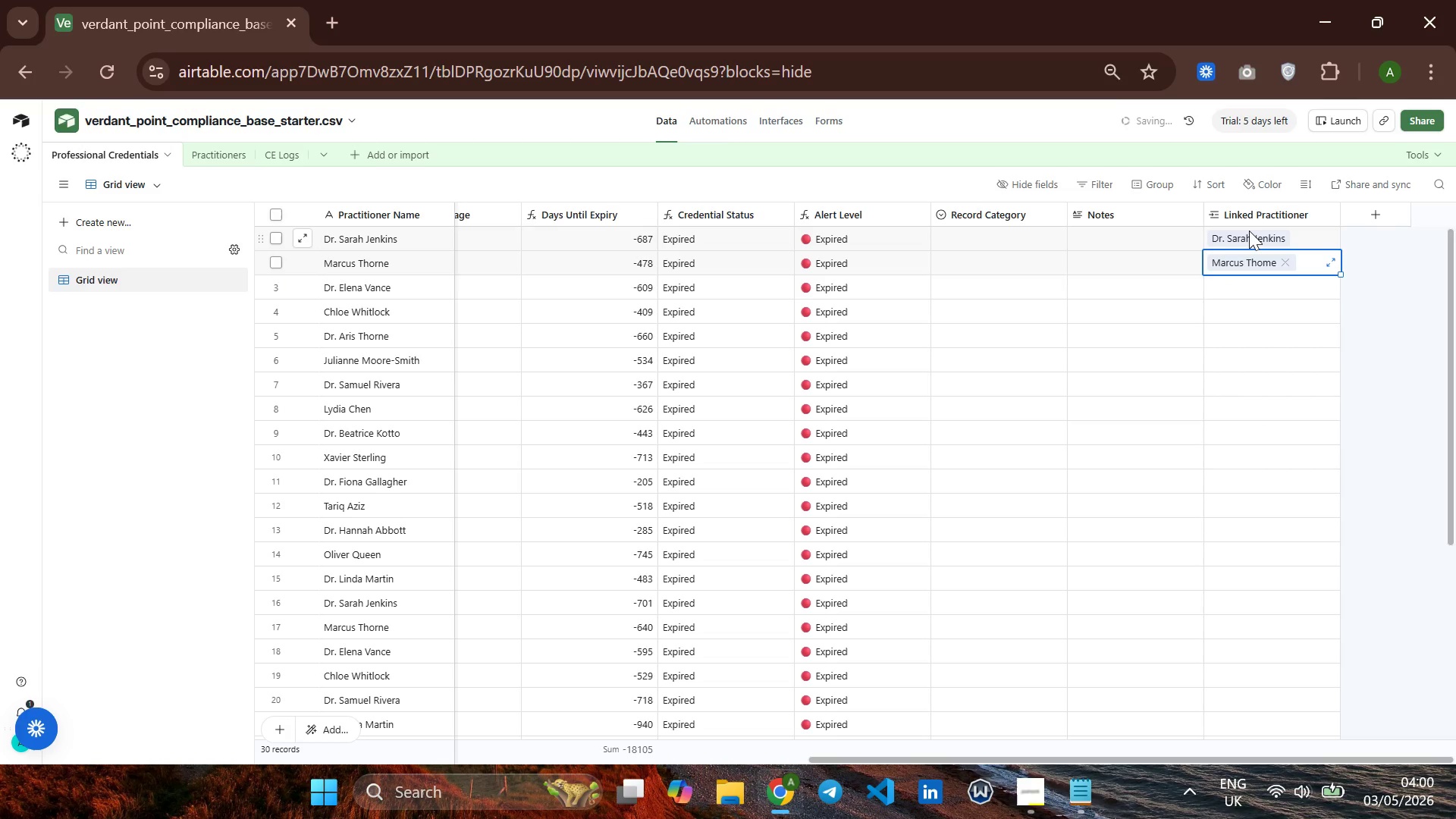 
key(ArrowDown)
 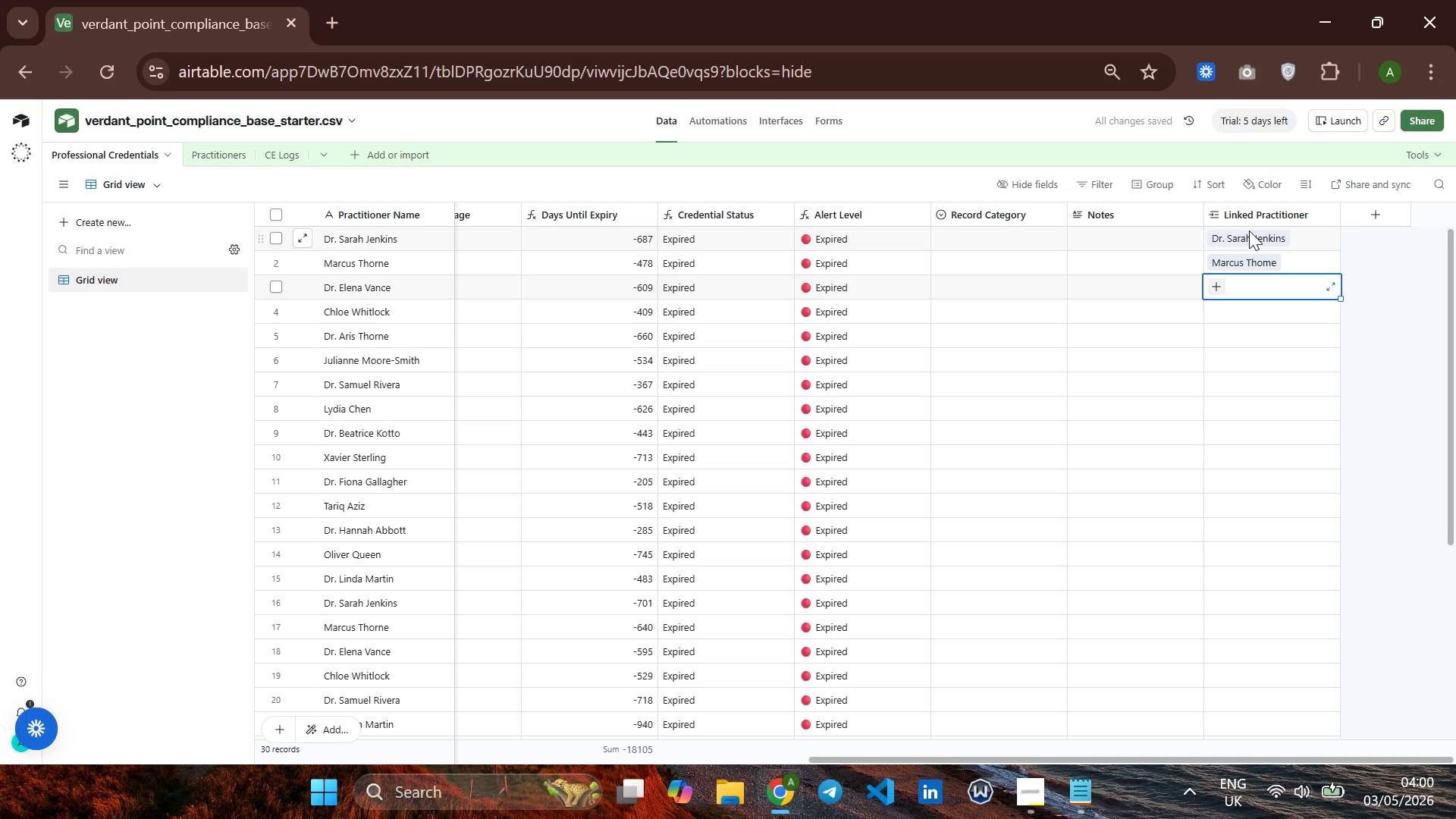 
type(dr)
key(Backspace)
key(Backspace)
key(Backspace)
type(ele)
 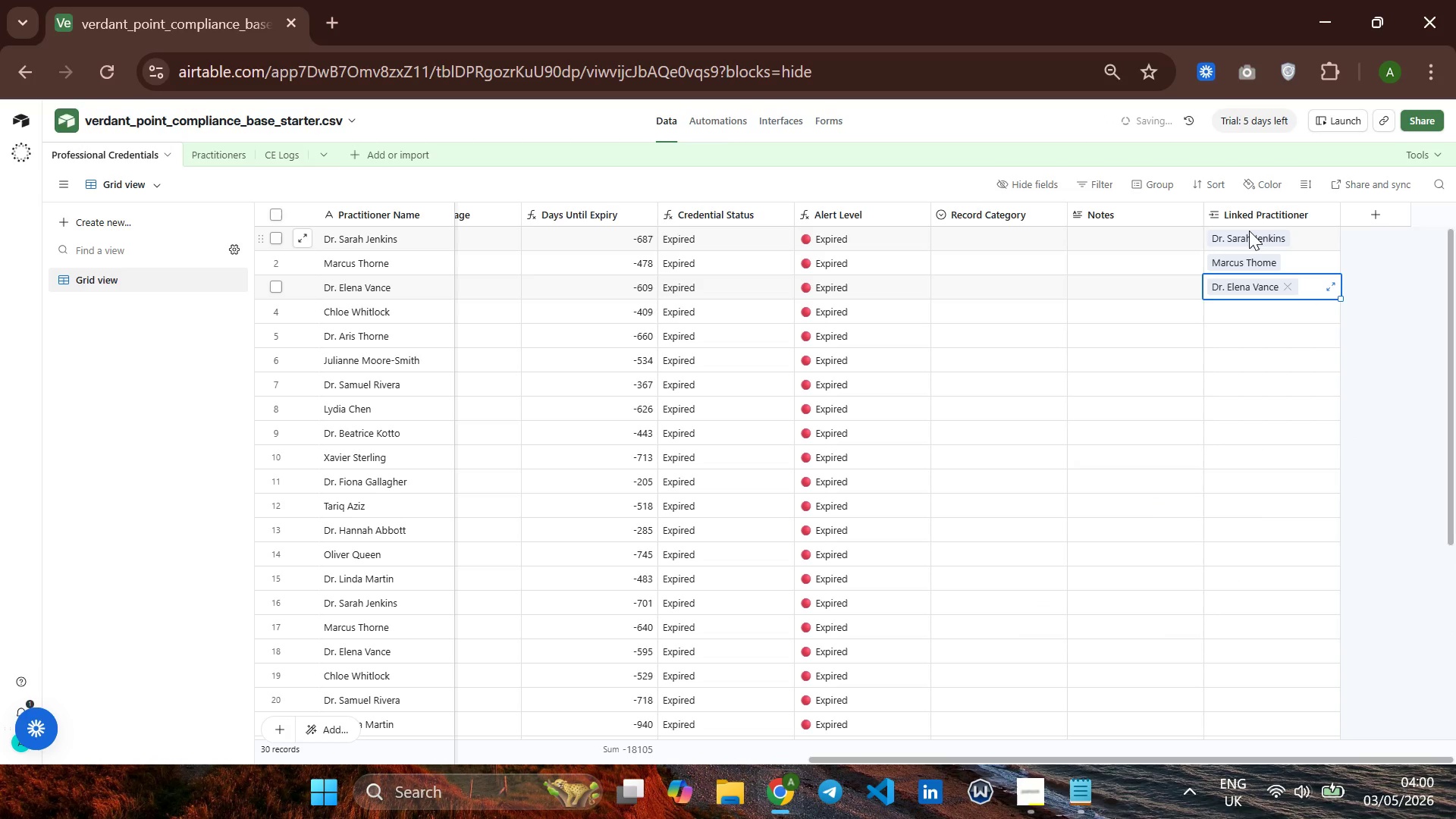 
key(Enter)
 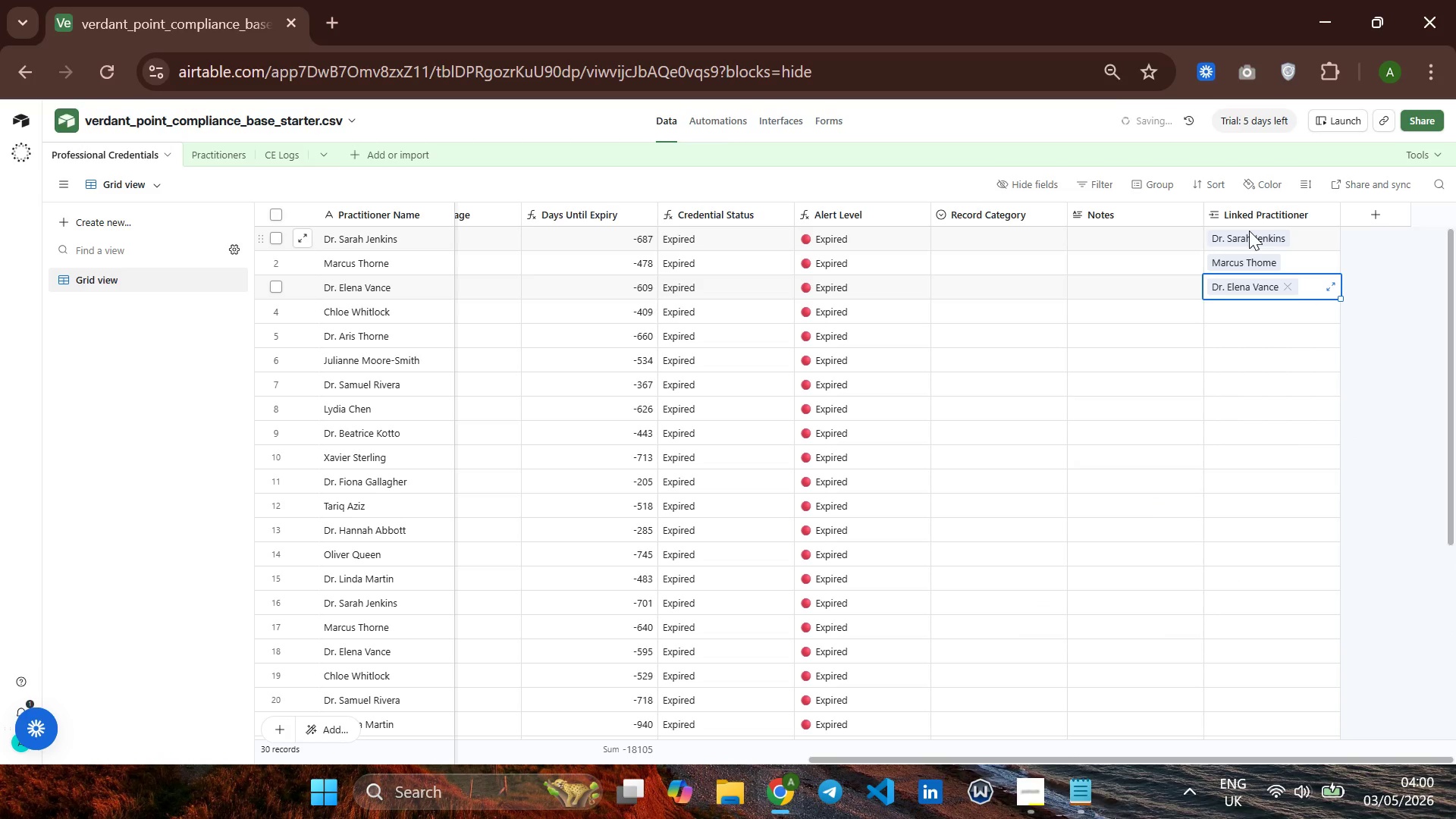 
key(ArrowDown)
 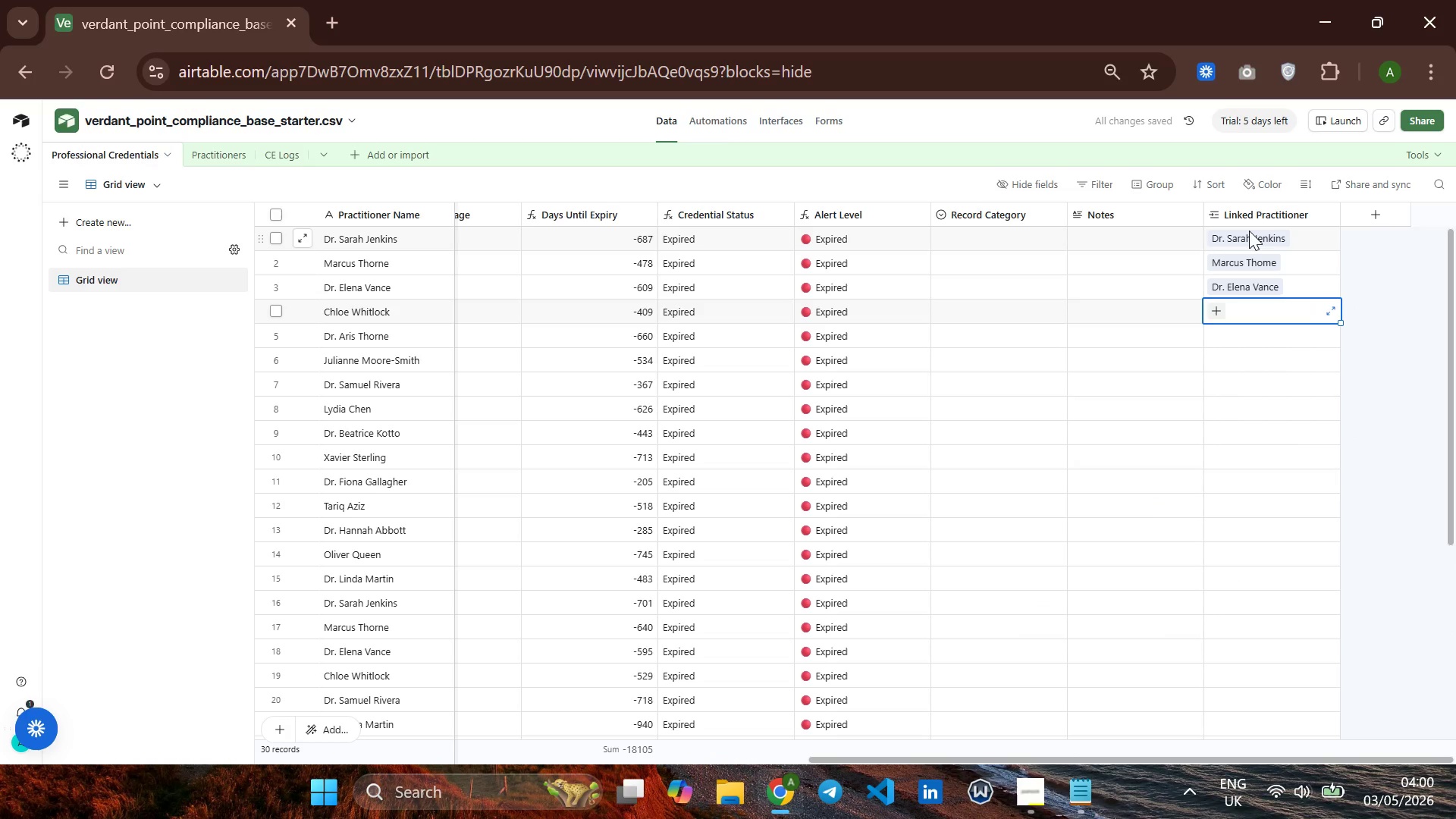 
type(ch)
 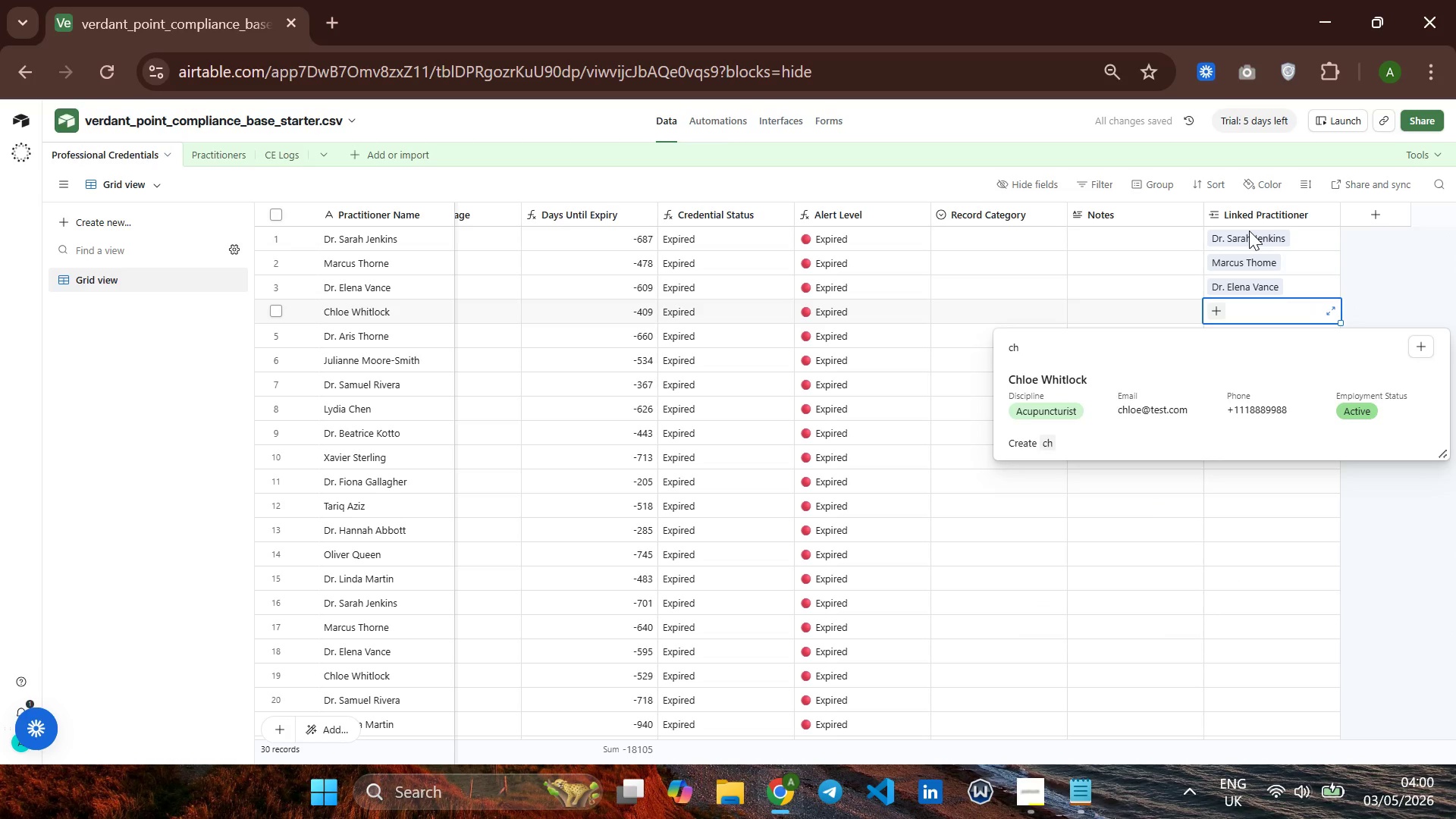 
key(Enter)
 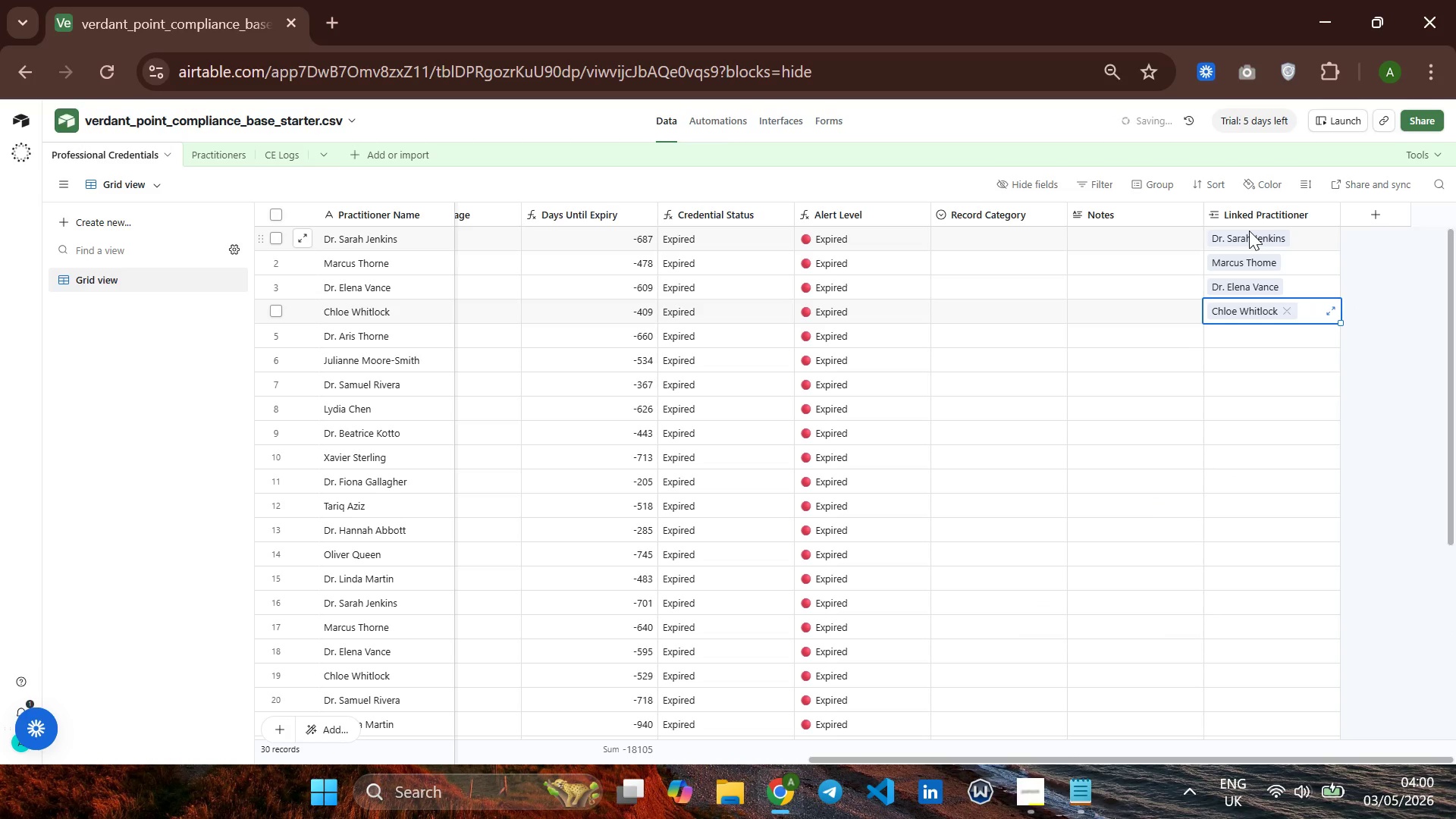 
key(ArrowUp)
 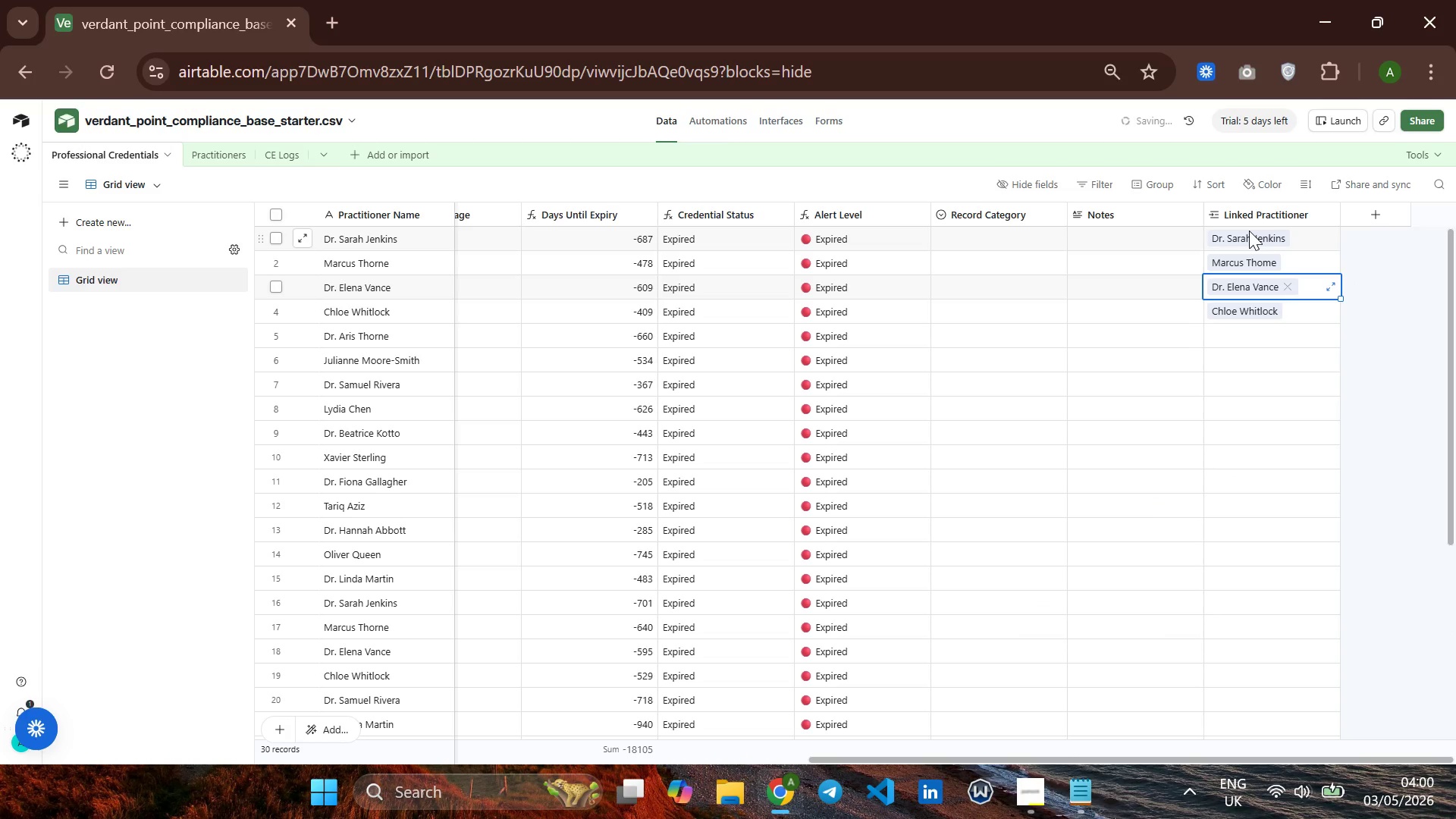 
key(ArrowDown)
 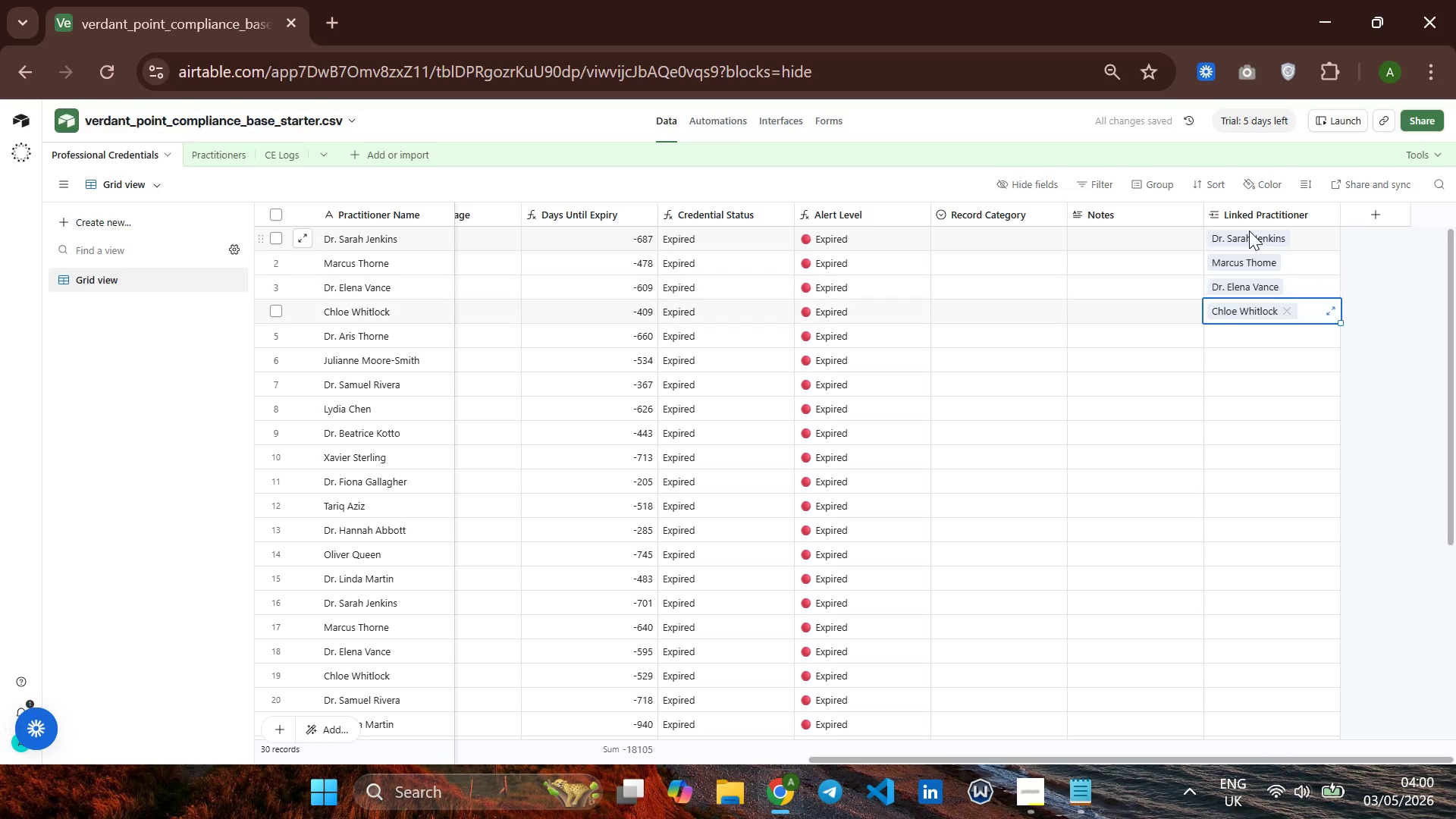 
key(ArrowDown)
 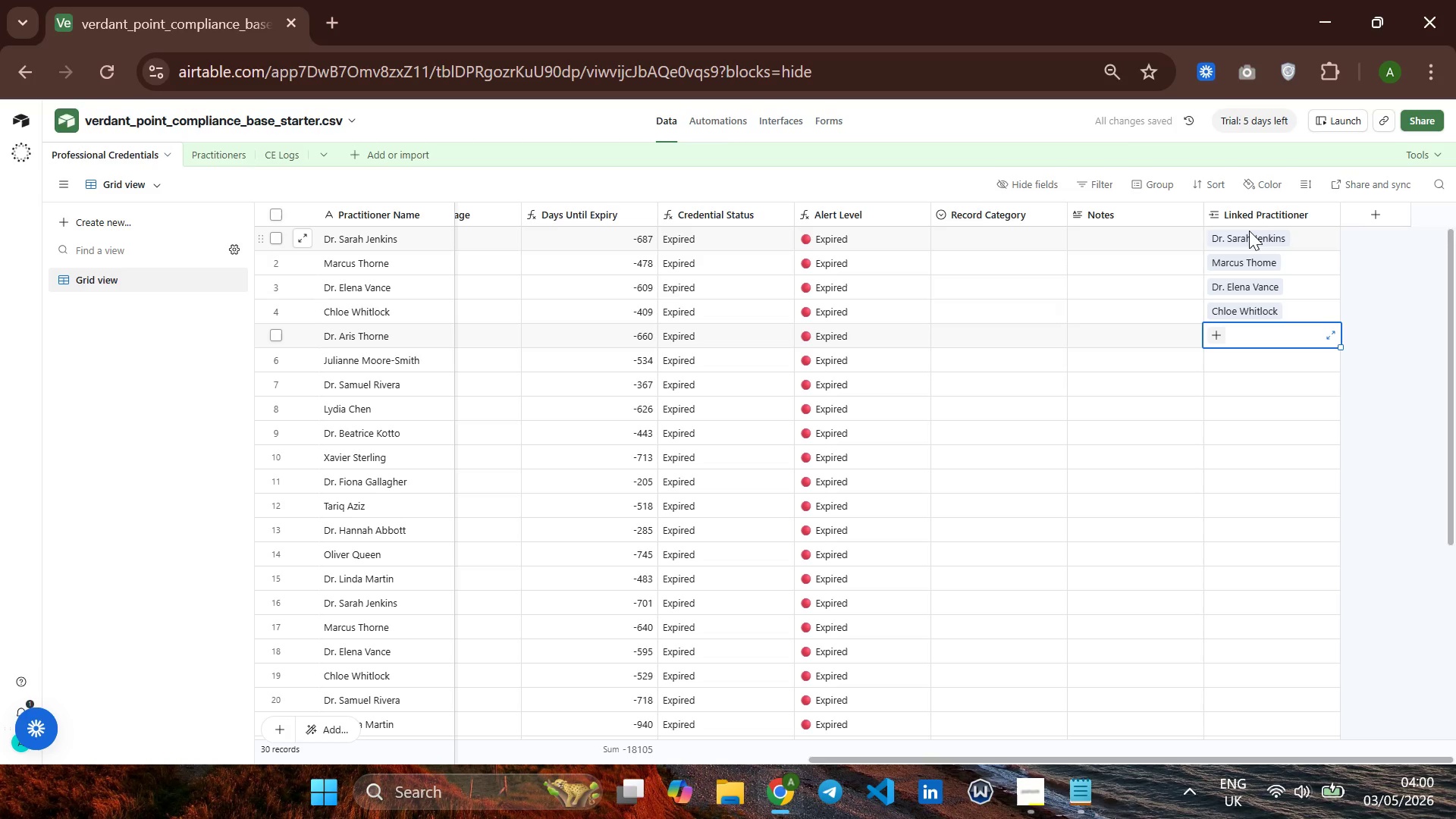 
type(ars)
key(Backspace)
type(is)
key(Backspace)
key(Backspace)
key(Backspace)
key(Backspace)
 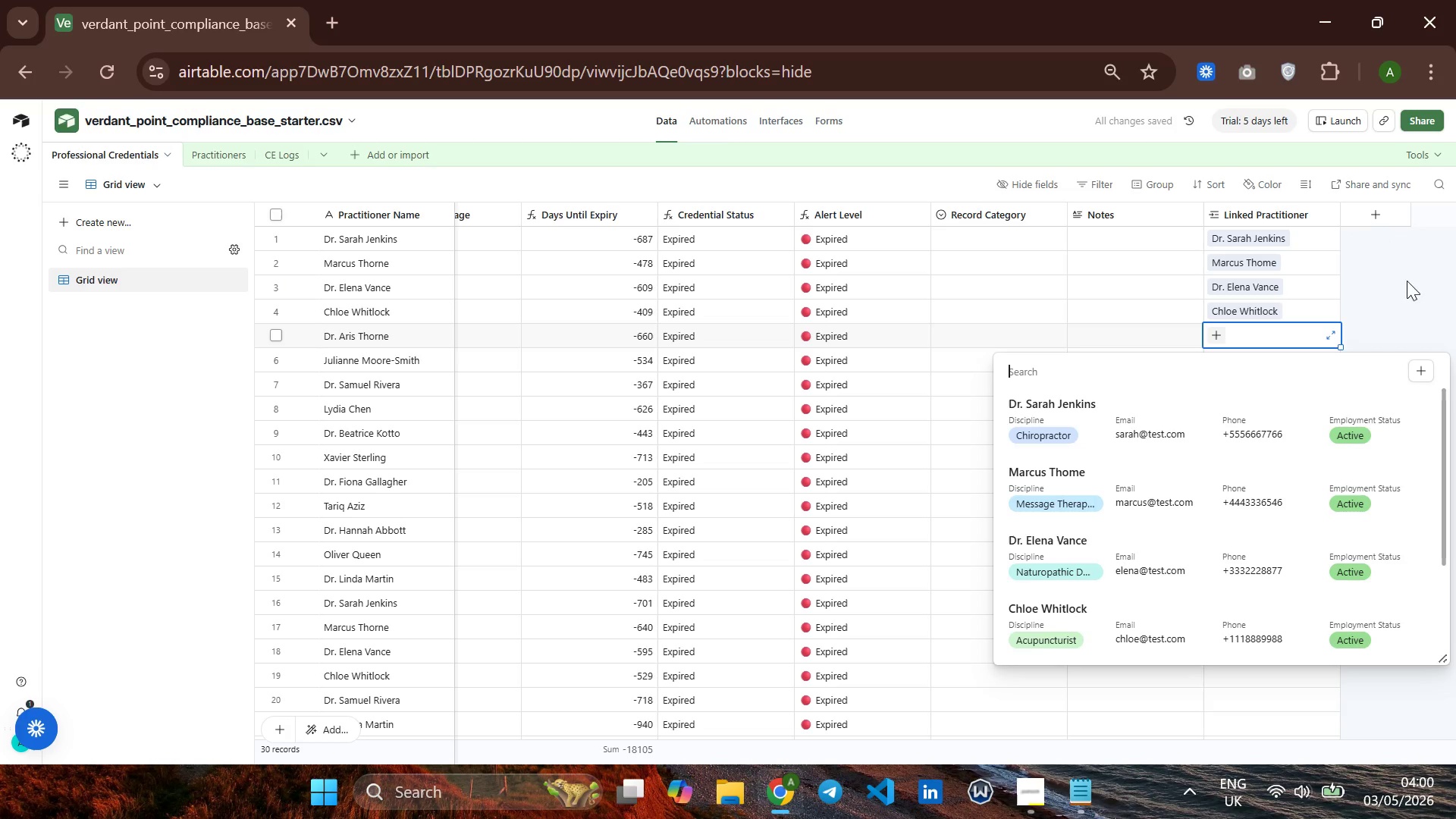 
wait(7.19)
 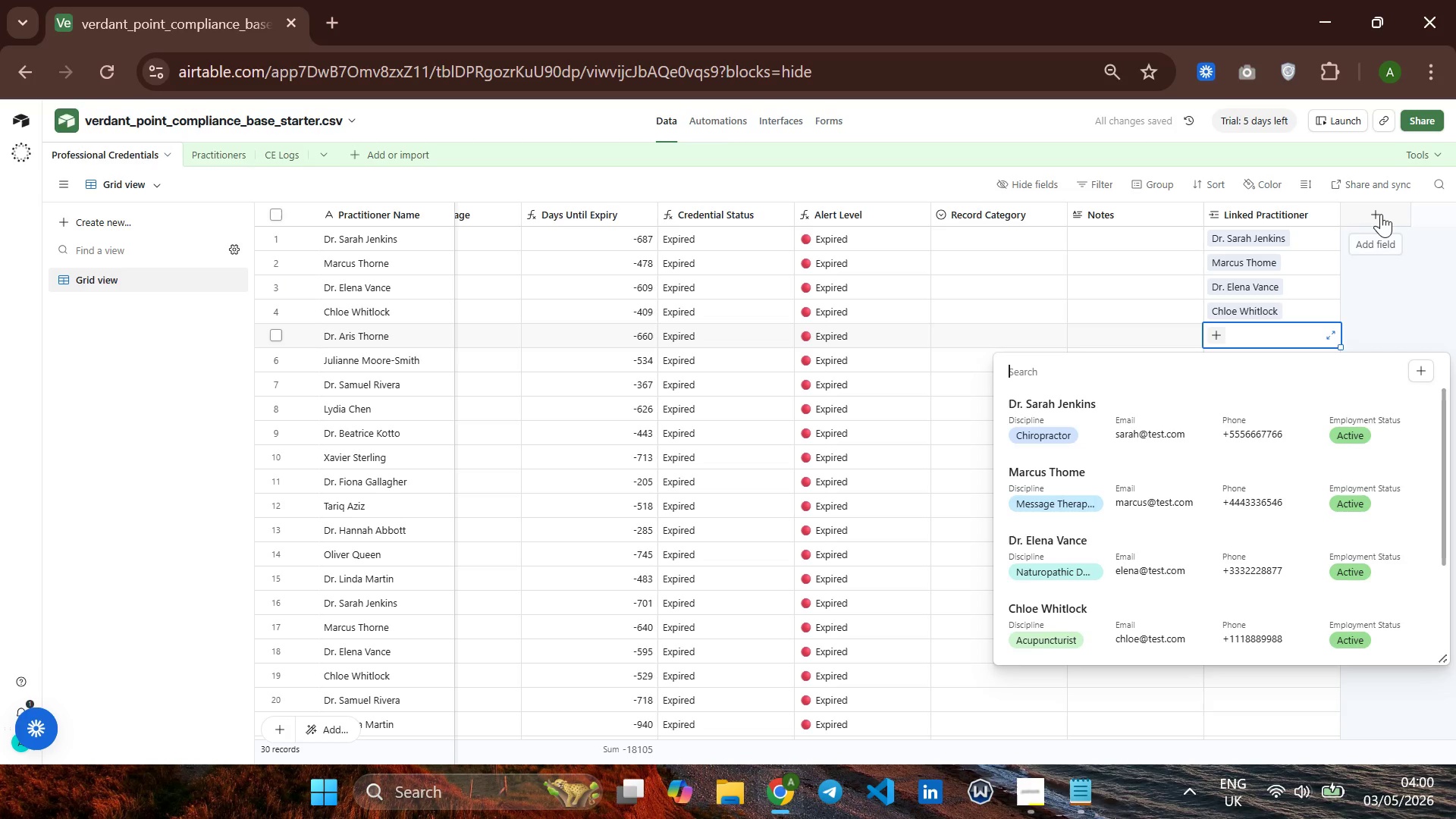 
left_click([1179, 304])
 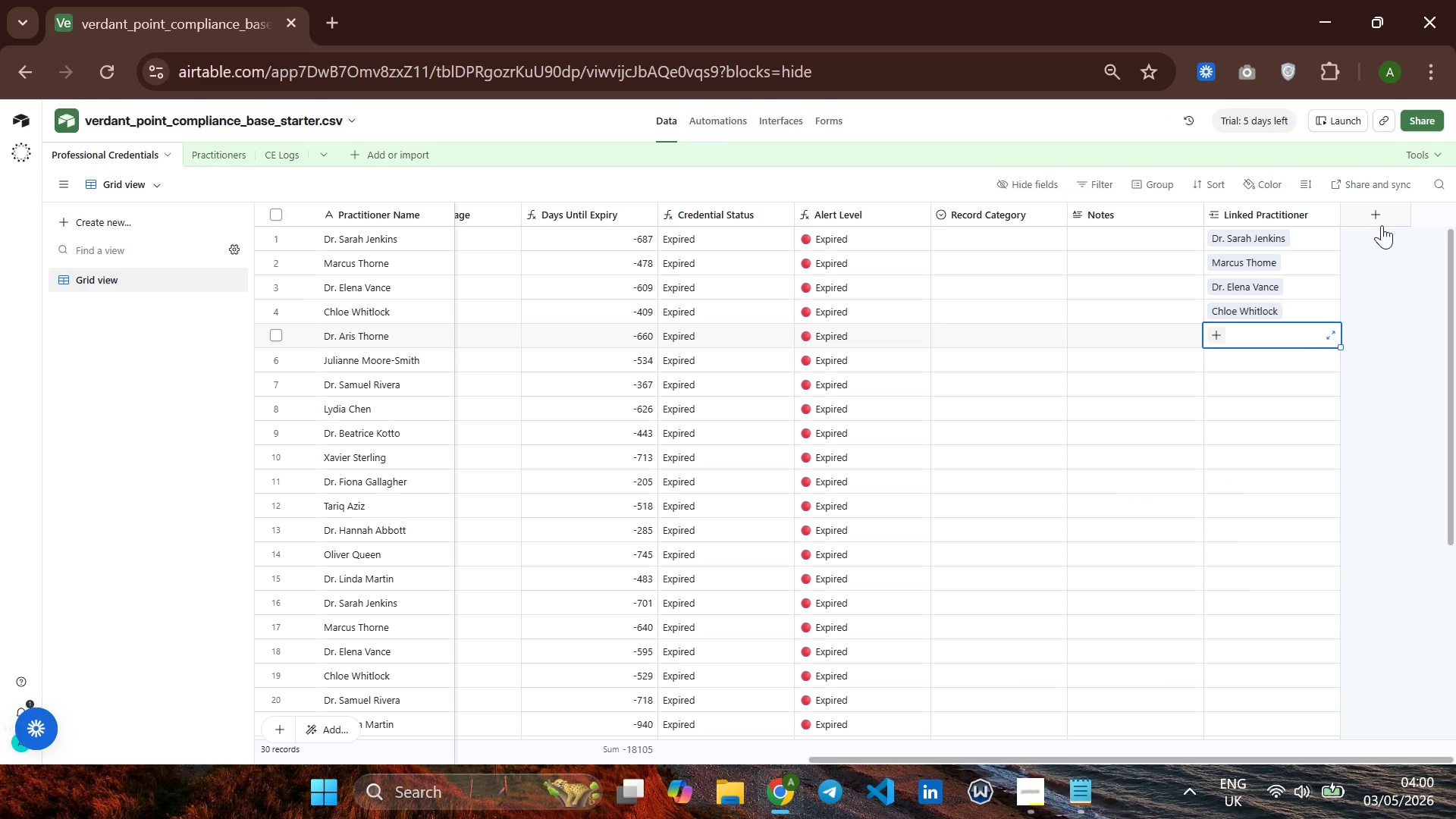 
left_click([1378, 220])
 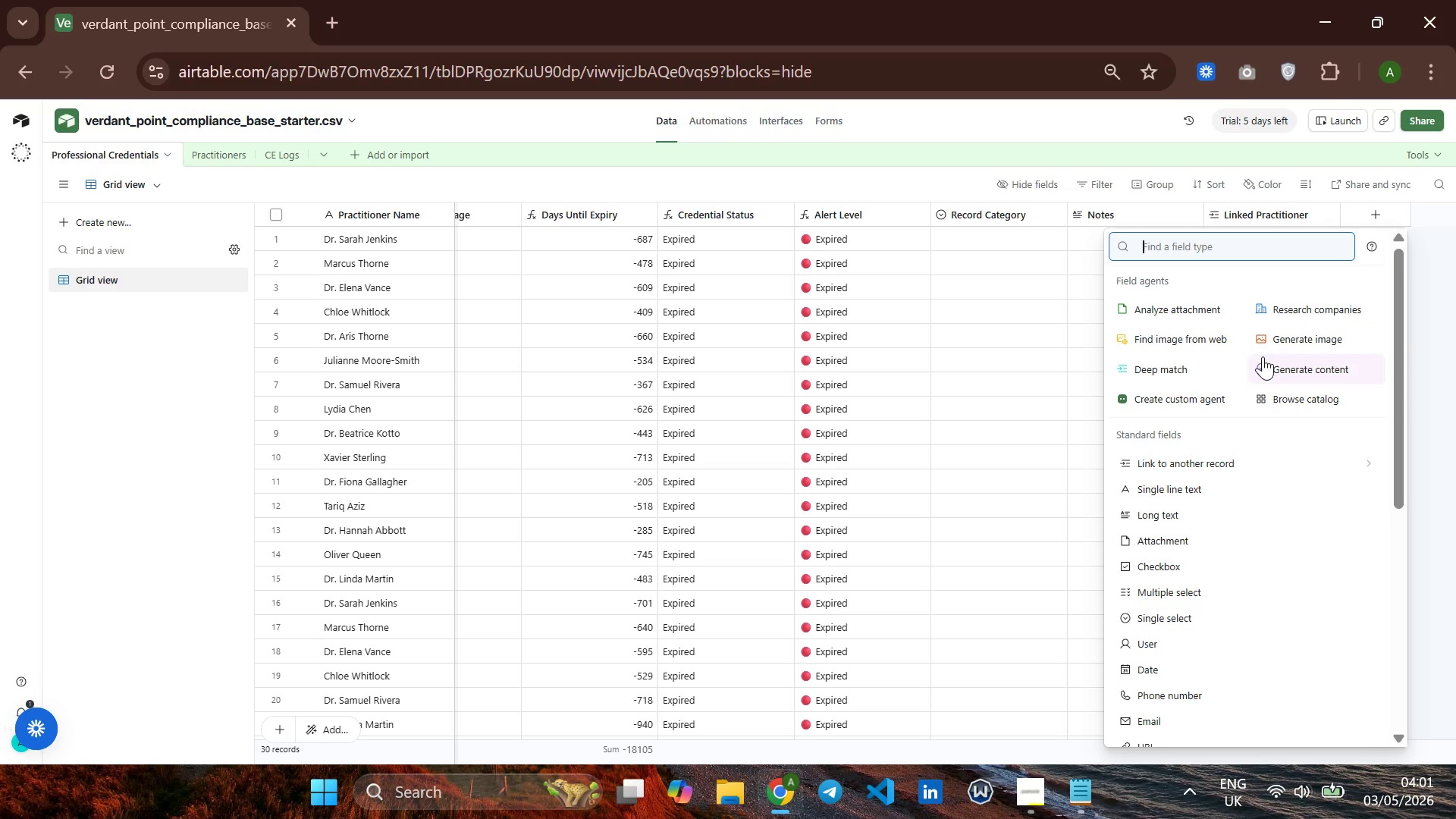 
wait(14.8)
 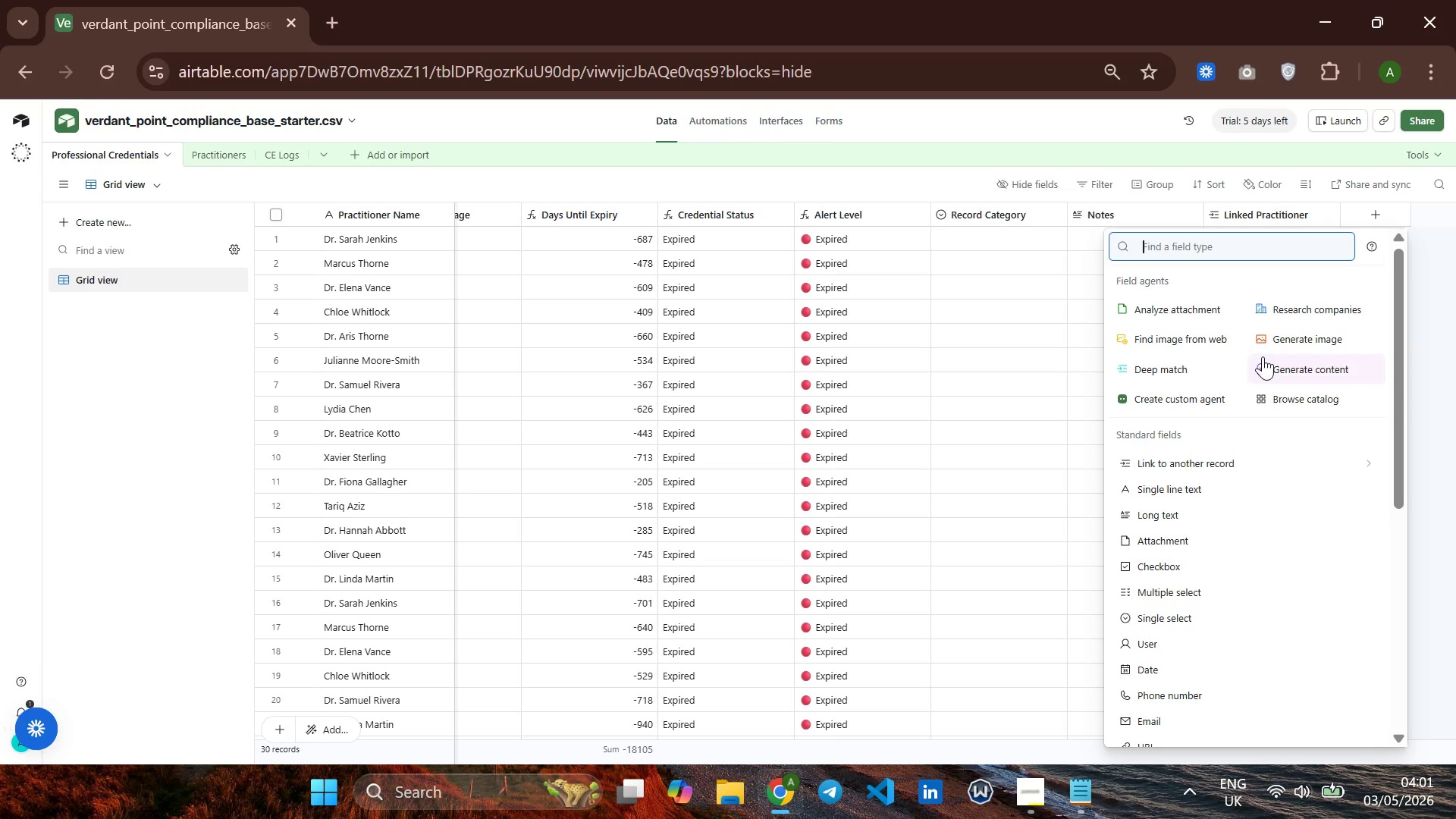 
left_click([1050, 133])
 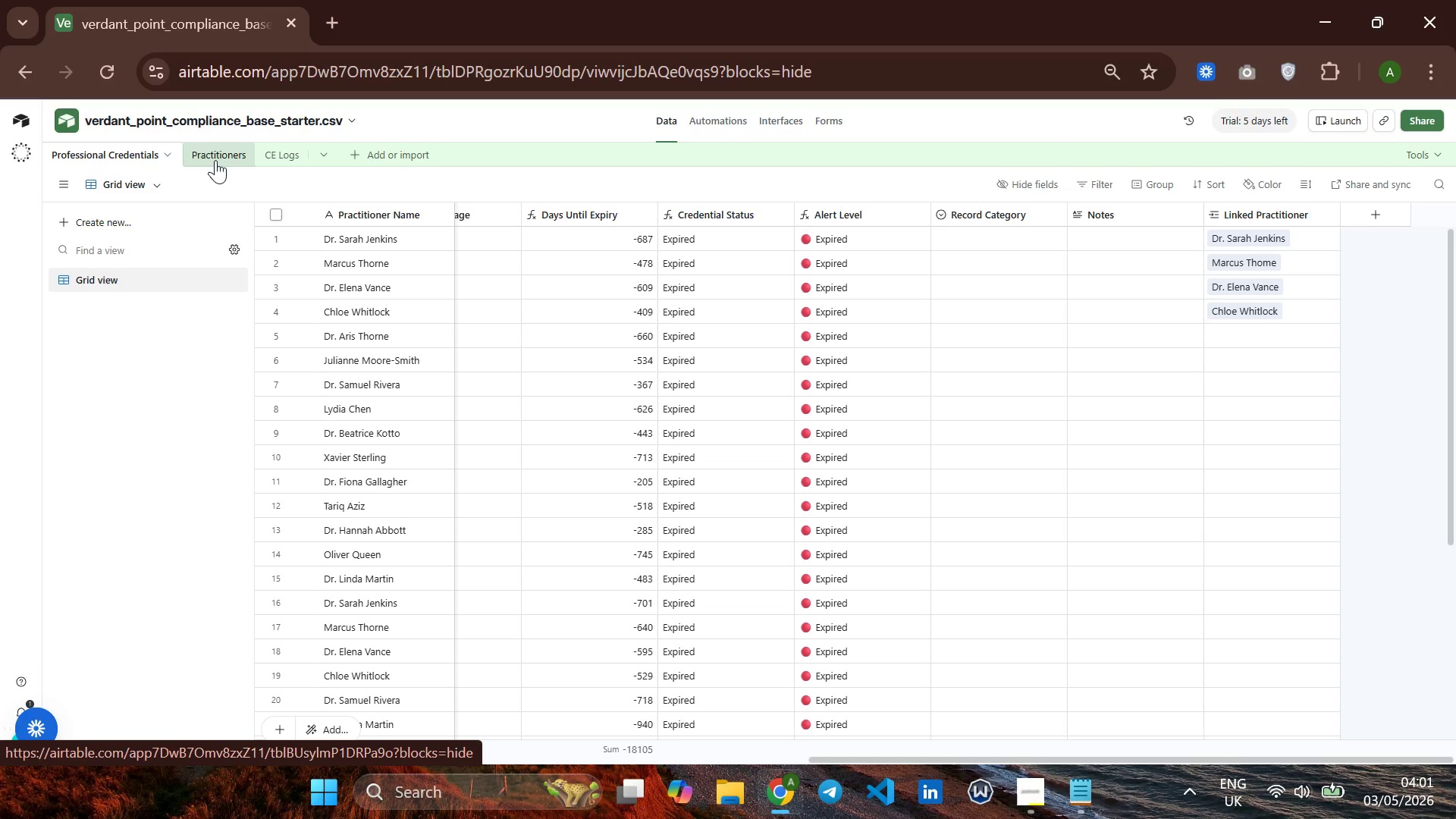 
left_click([215, 160])
 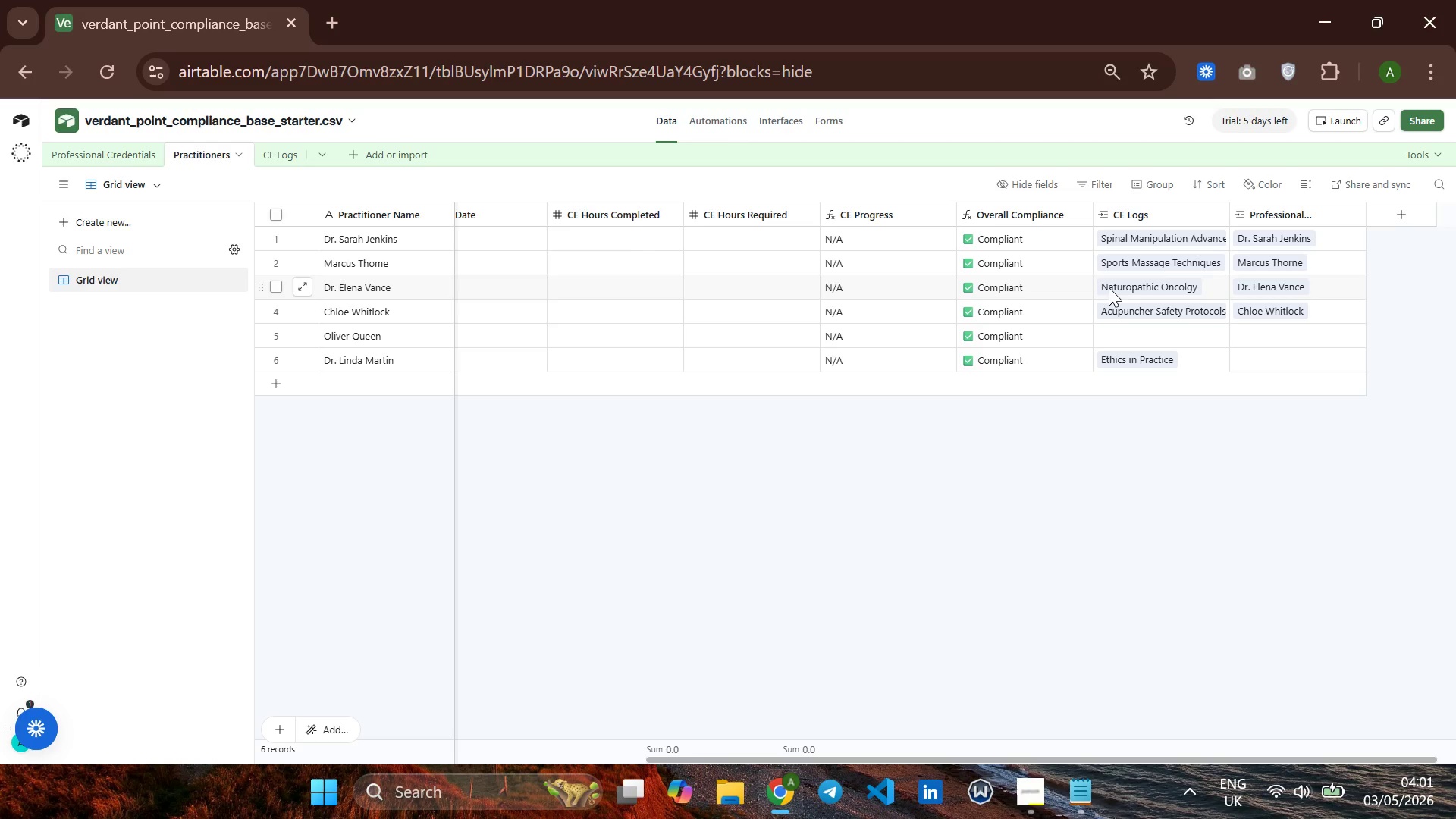 
wait(40.28)
 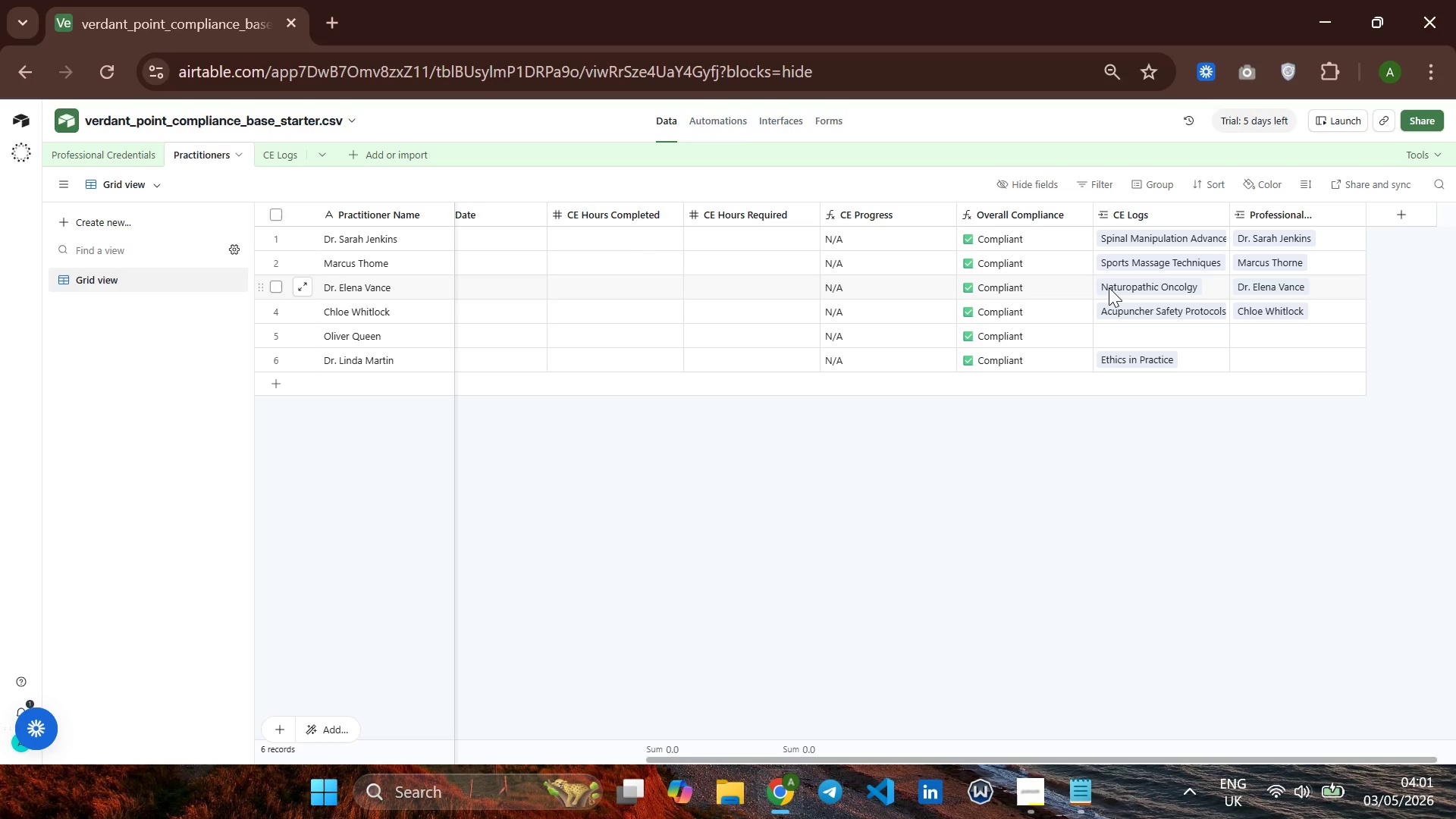 
left_click([1372, 211])
 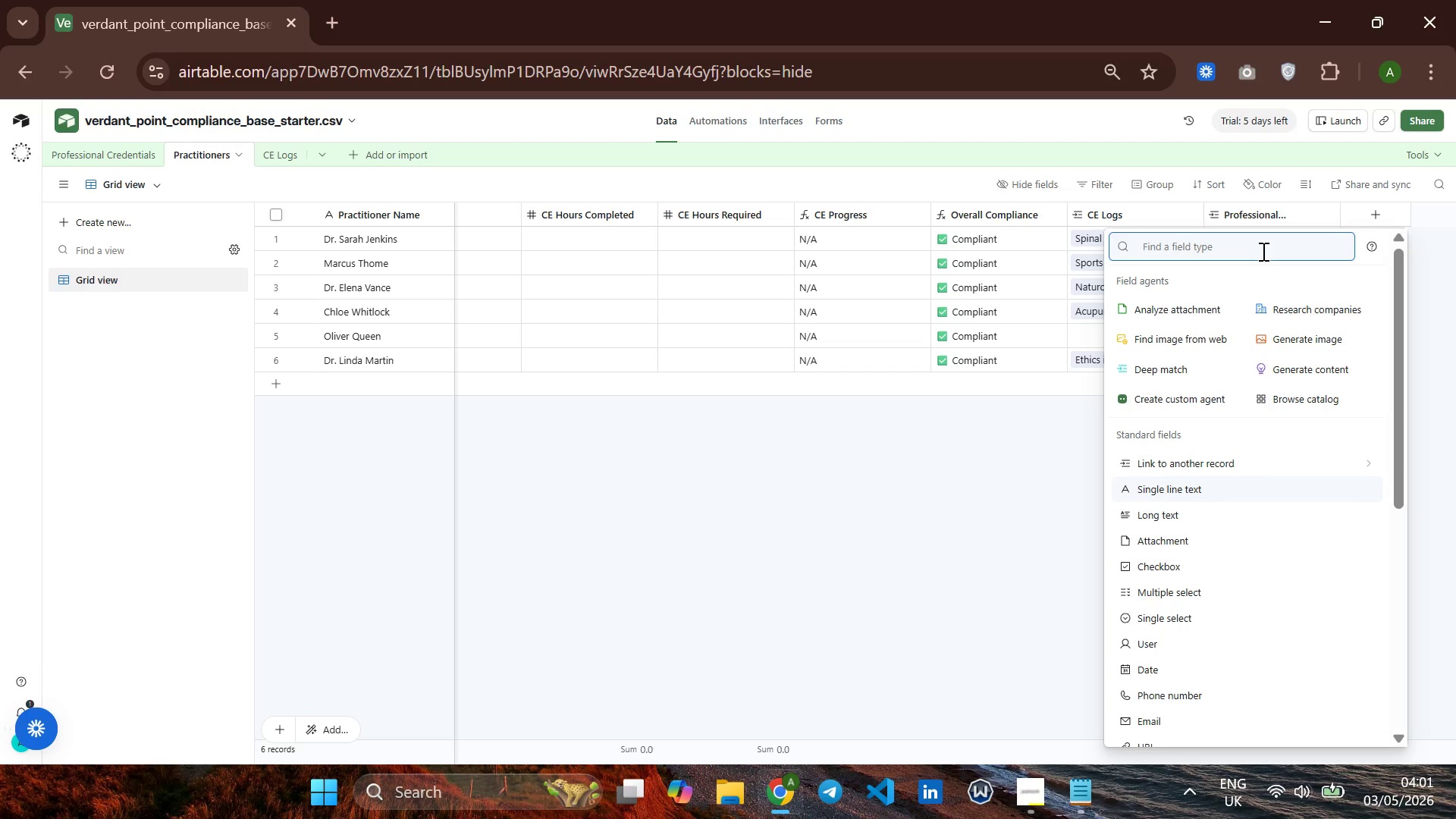 
type(Roll)
 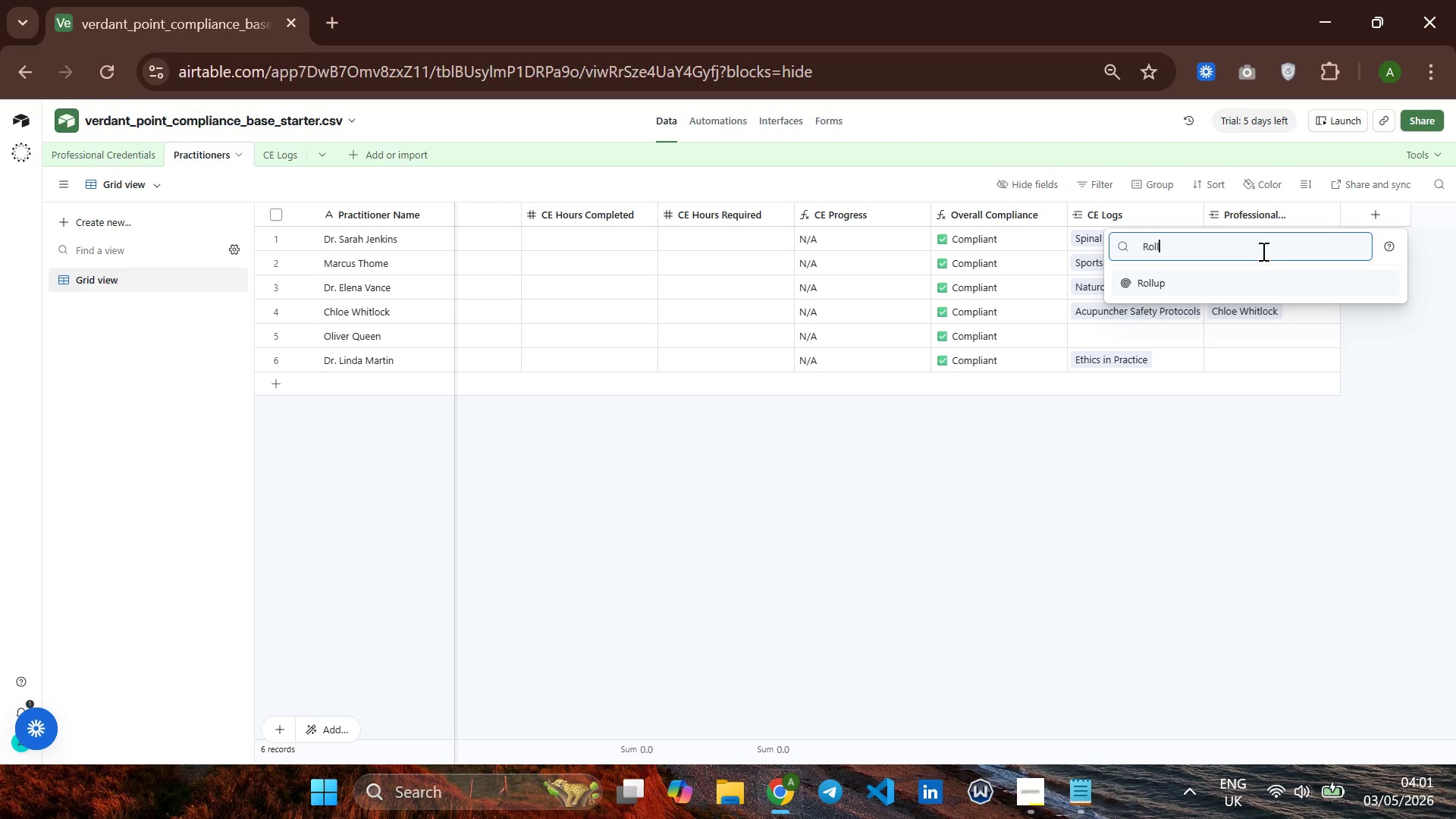 
key(Enter)
 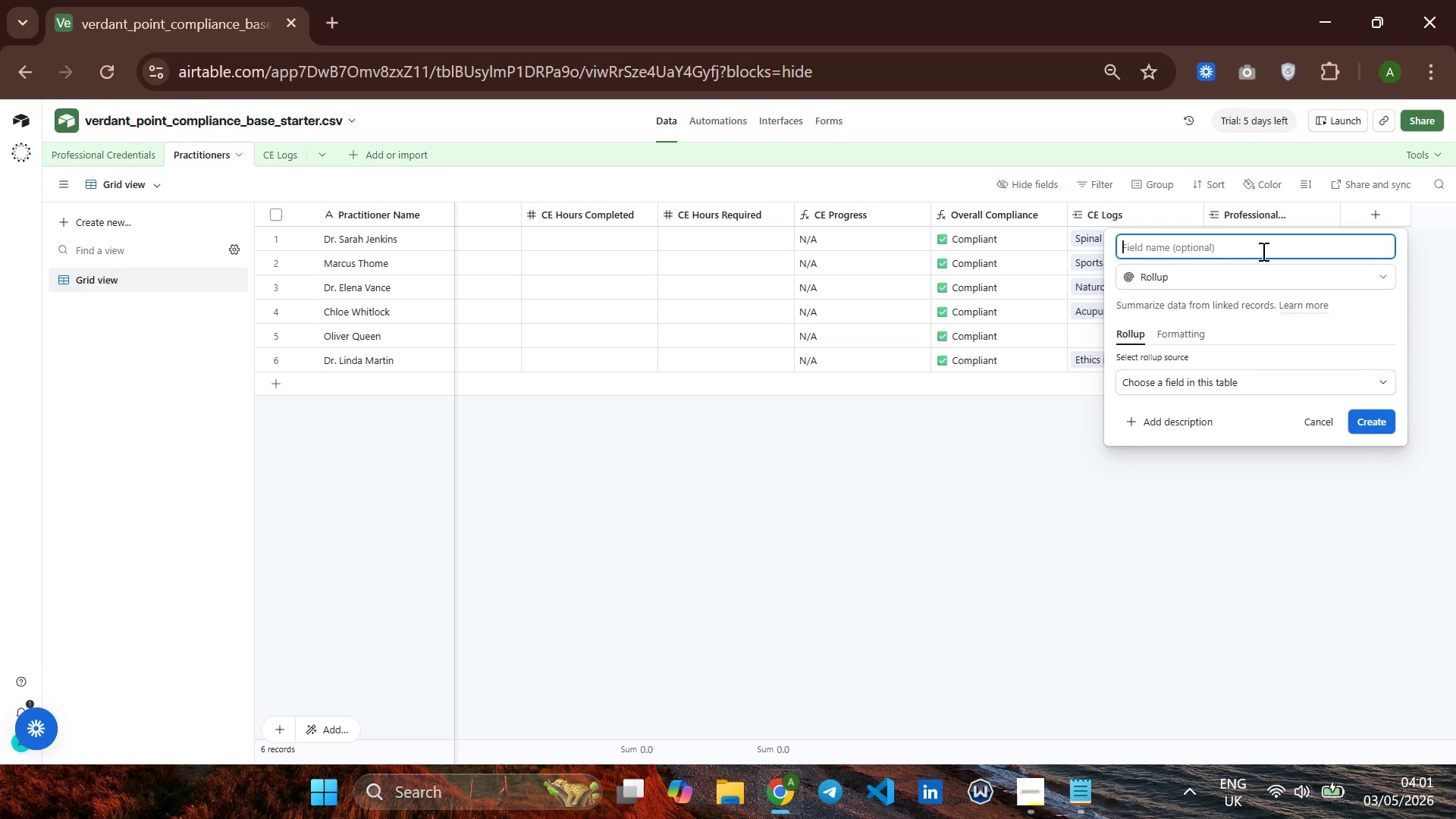 
key(CapsLock)
 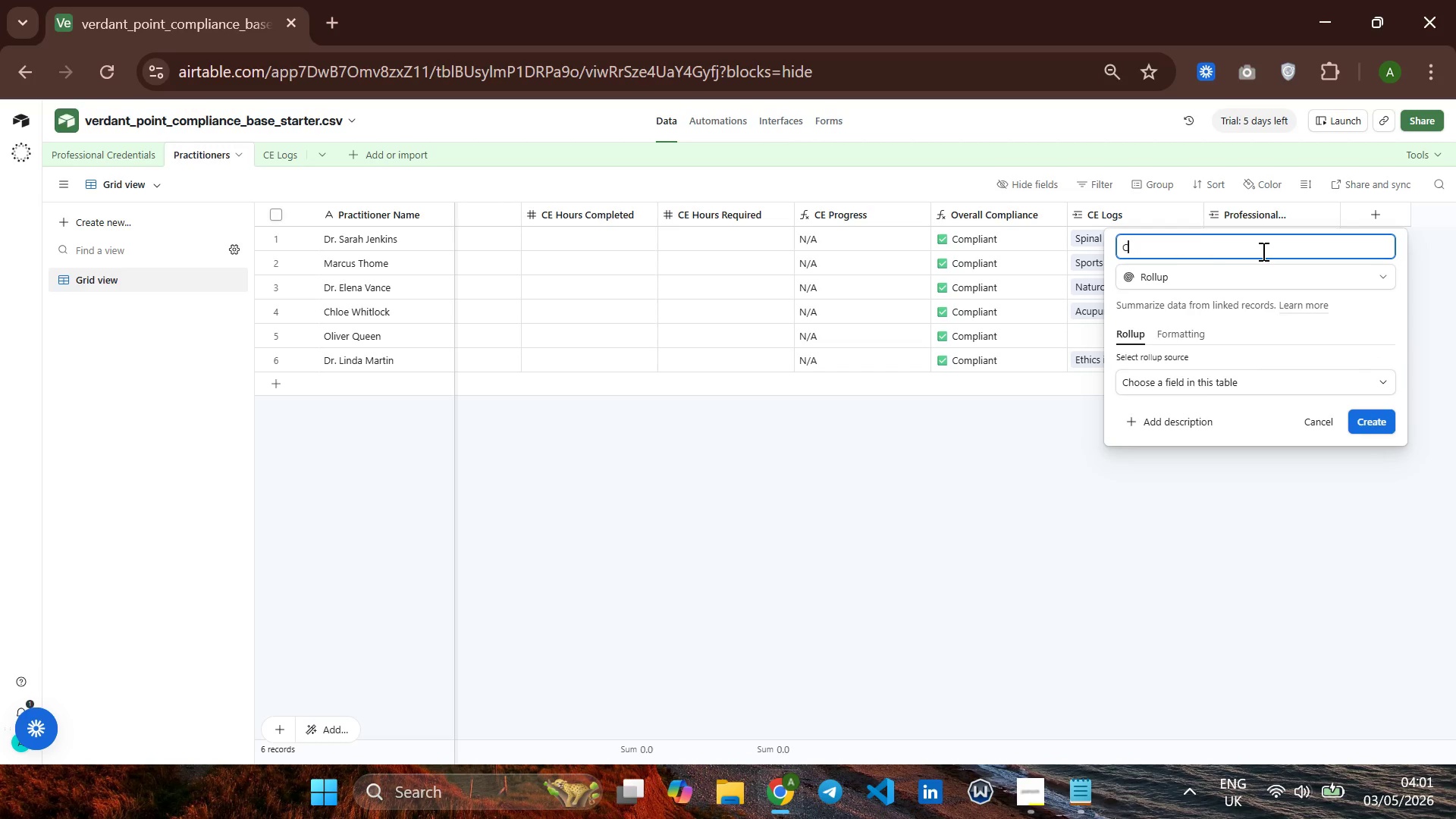 
key(C)
 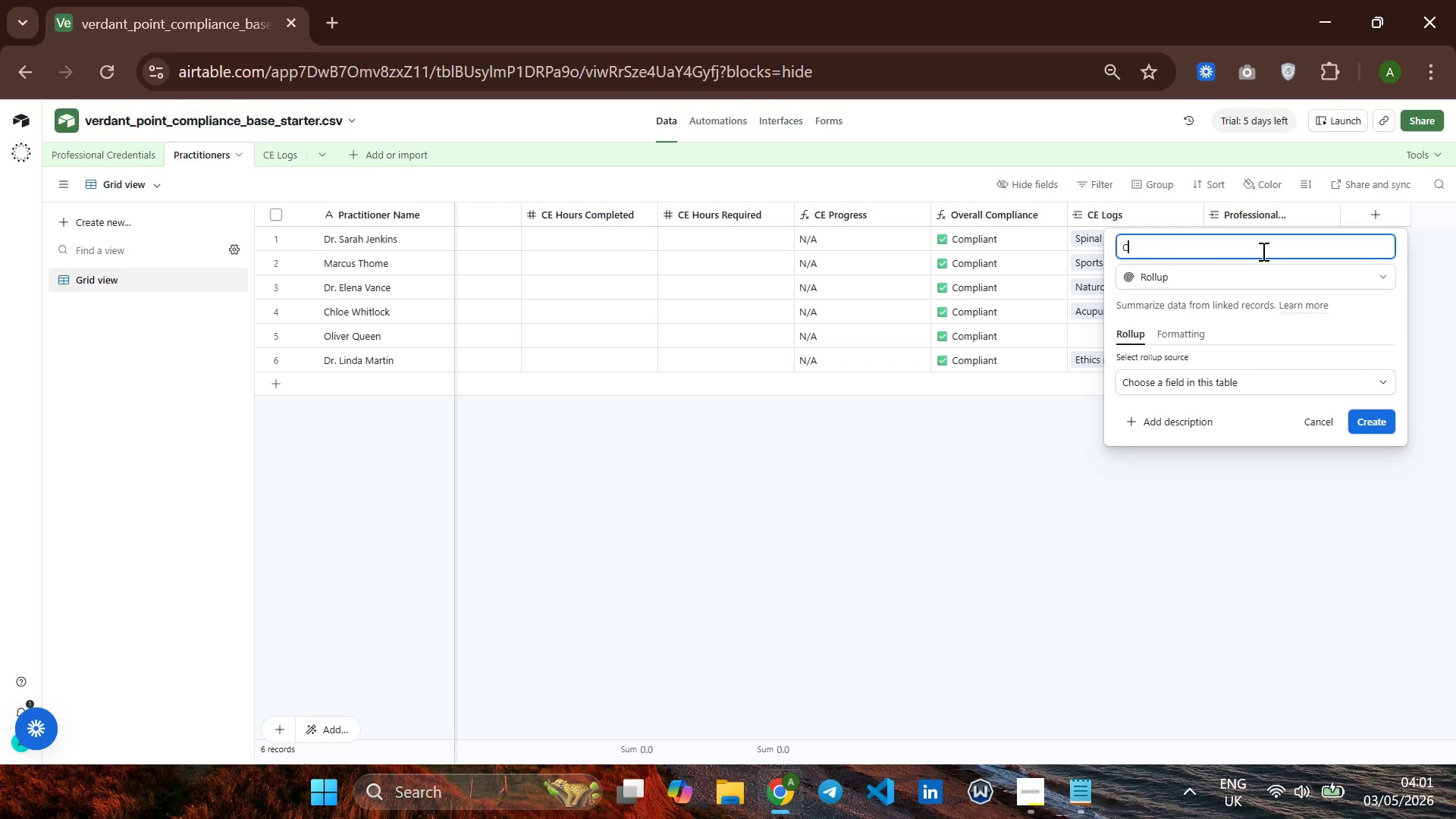 
key(CapsLock)
 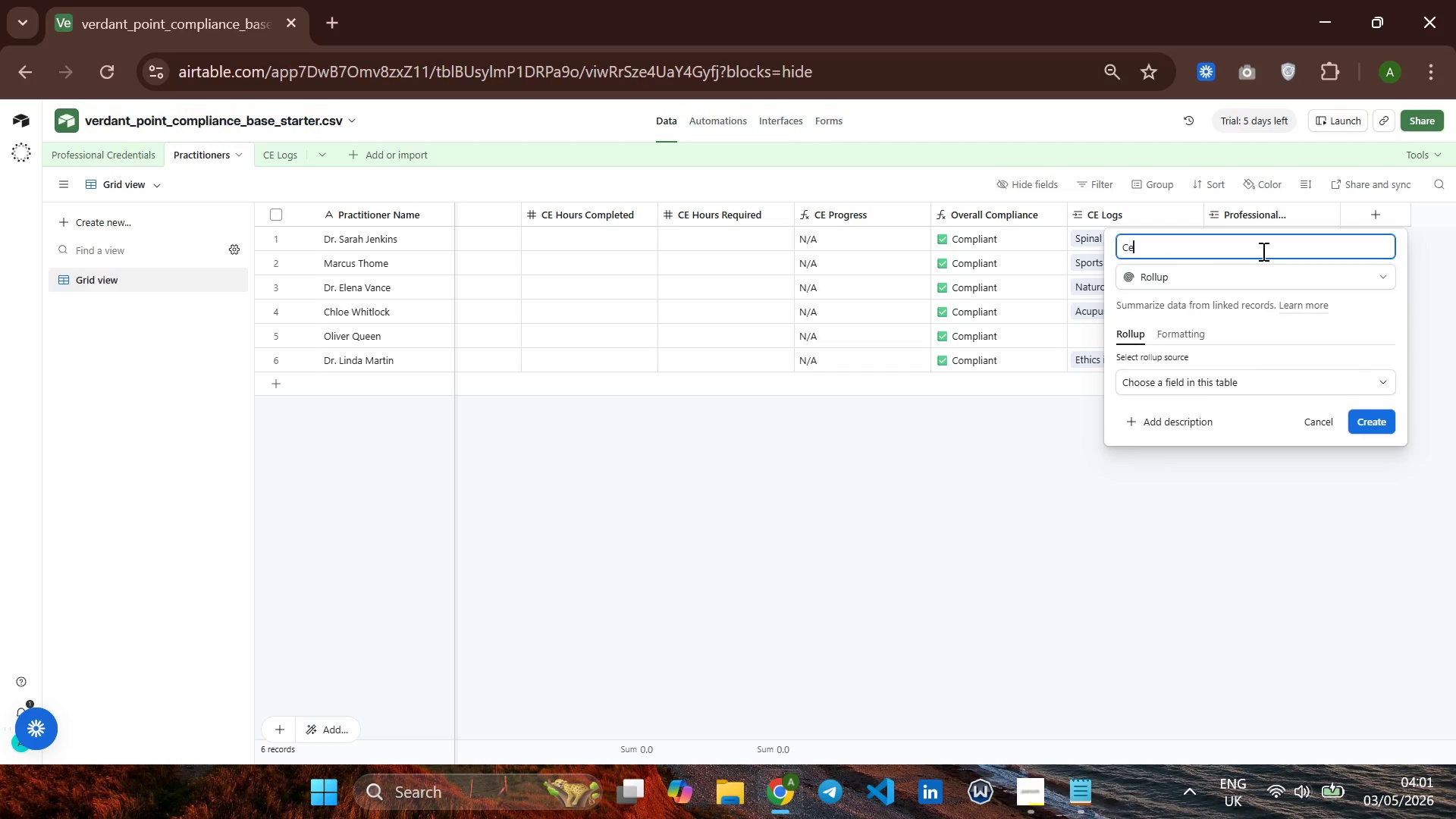 
key(E)
 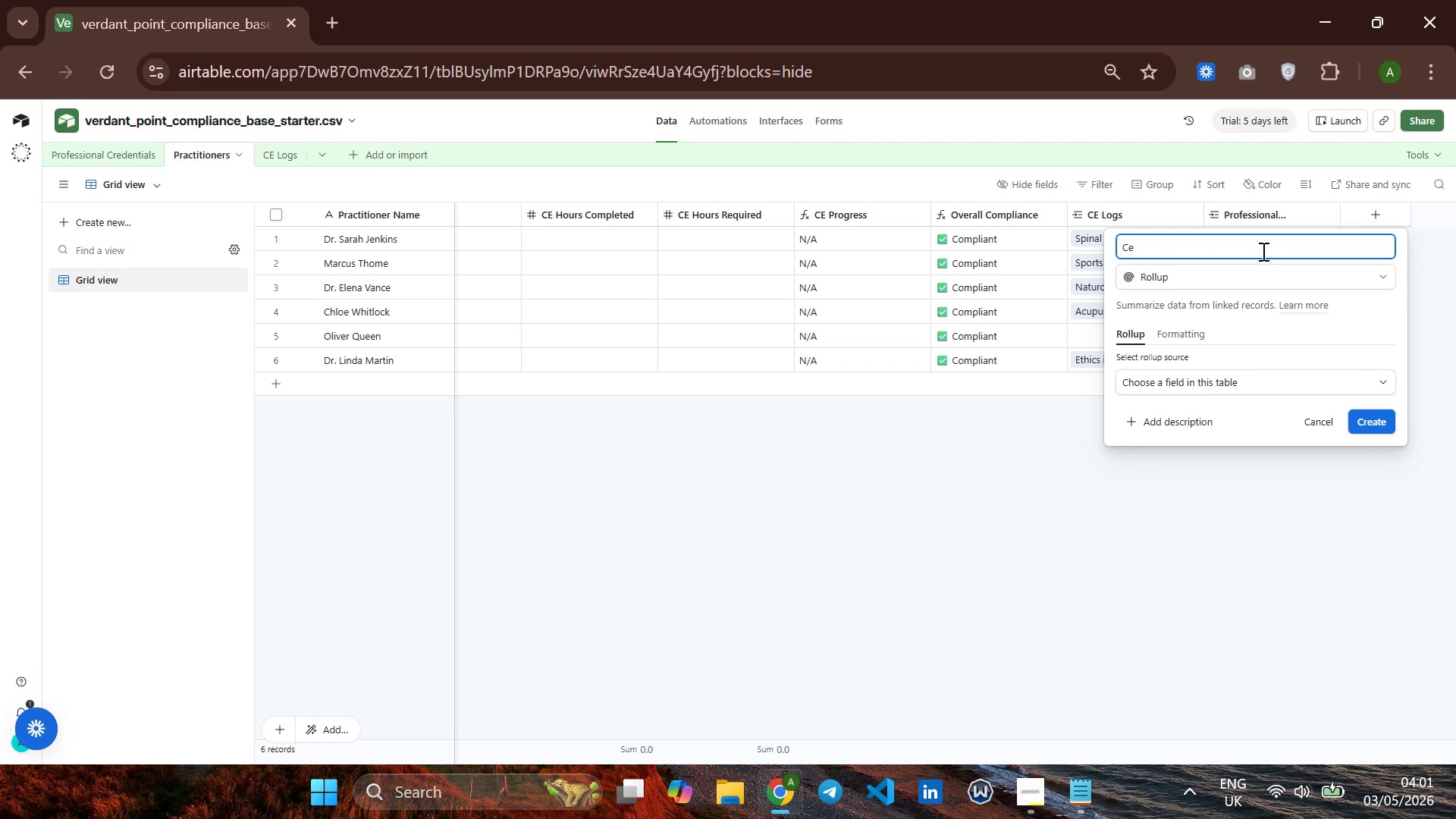 
key(Space)
 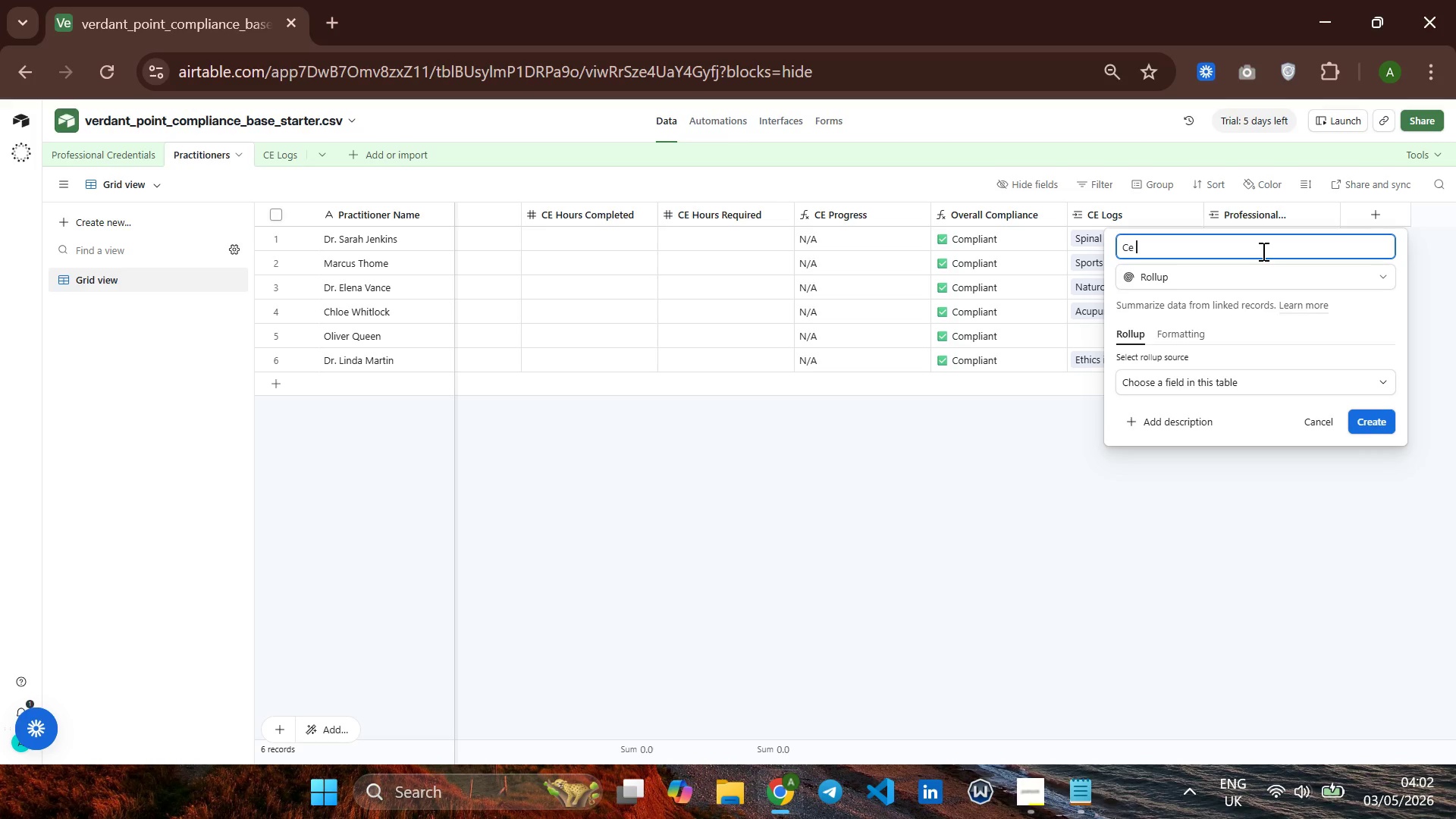 
type(Hours Complt)
key(Backspace)
type(etese)
 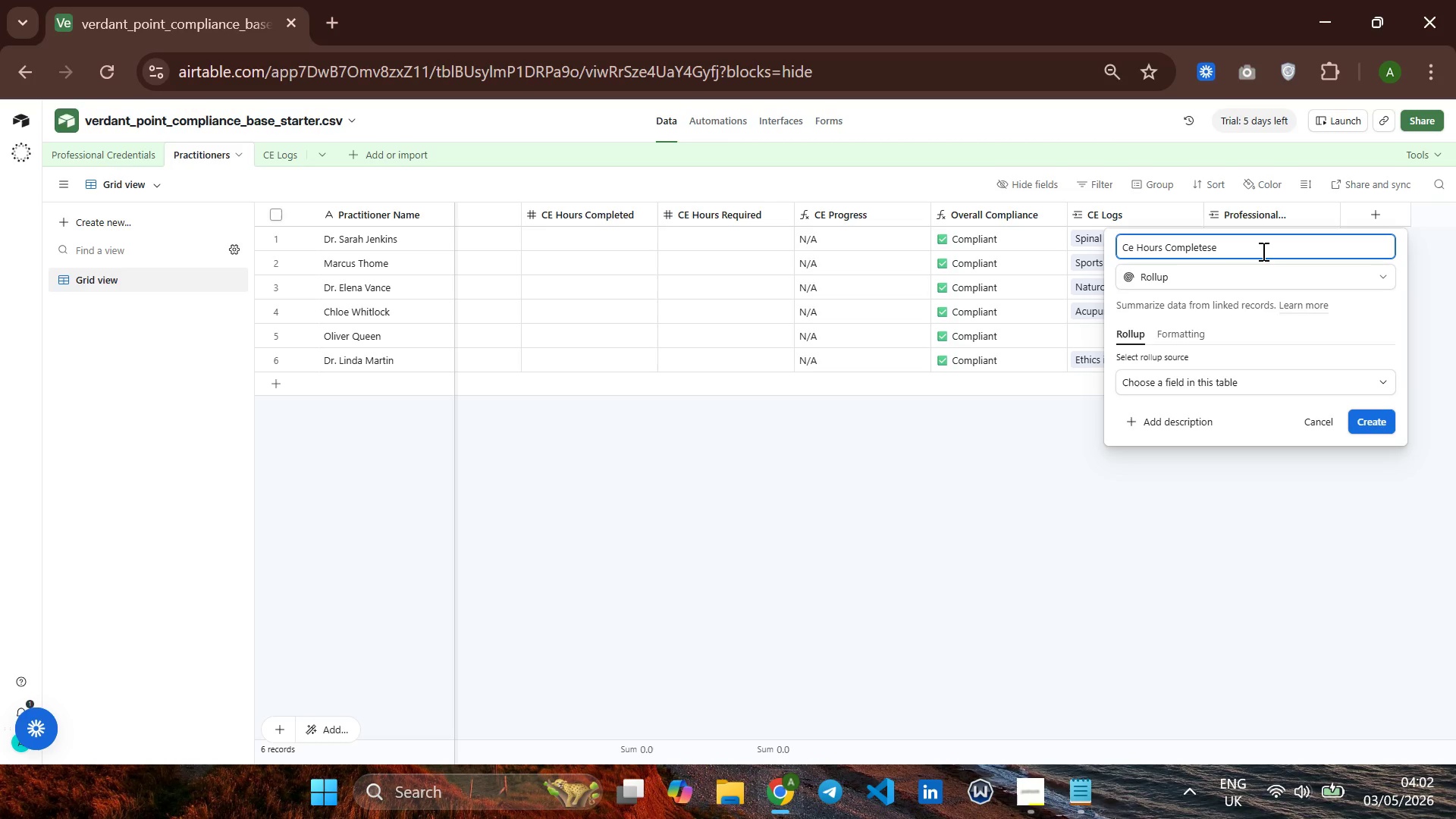 
hold_key(key=F, duration=2.05)
 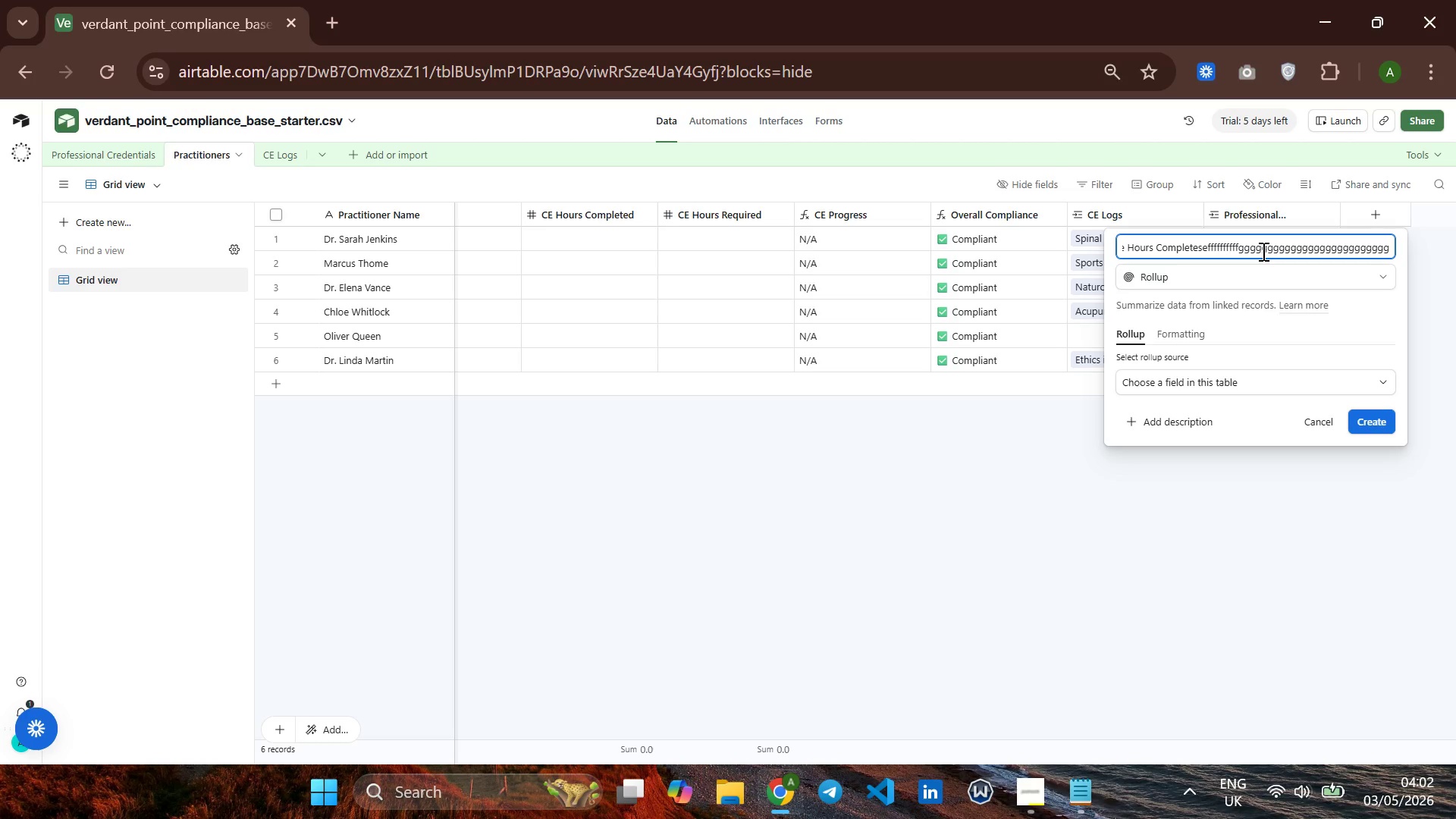 
hold_key(key=G, duration=1.28)
 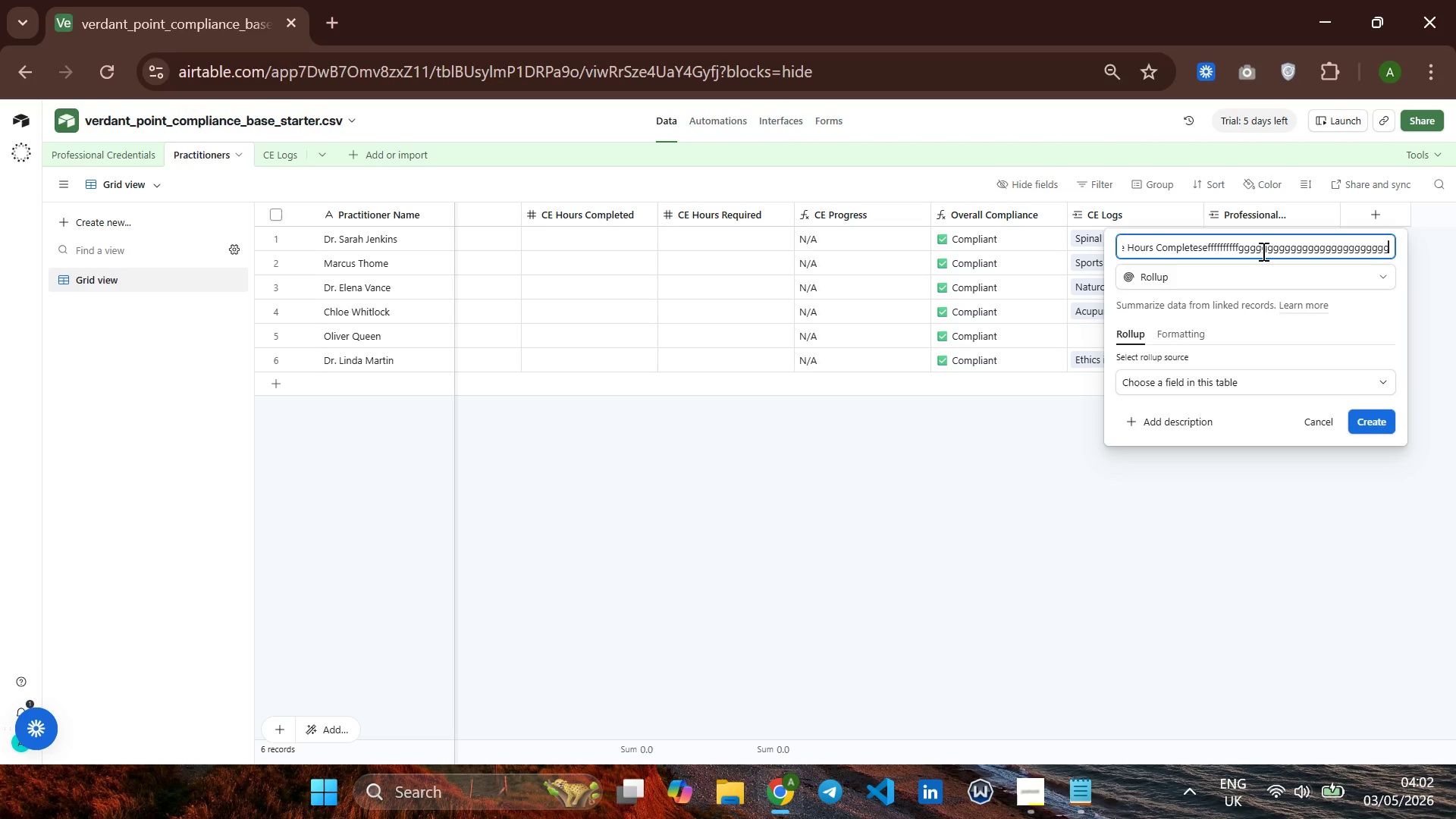 
wait(17.12)
 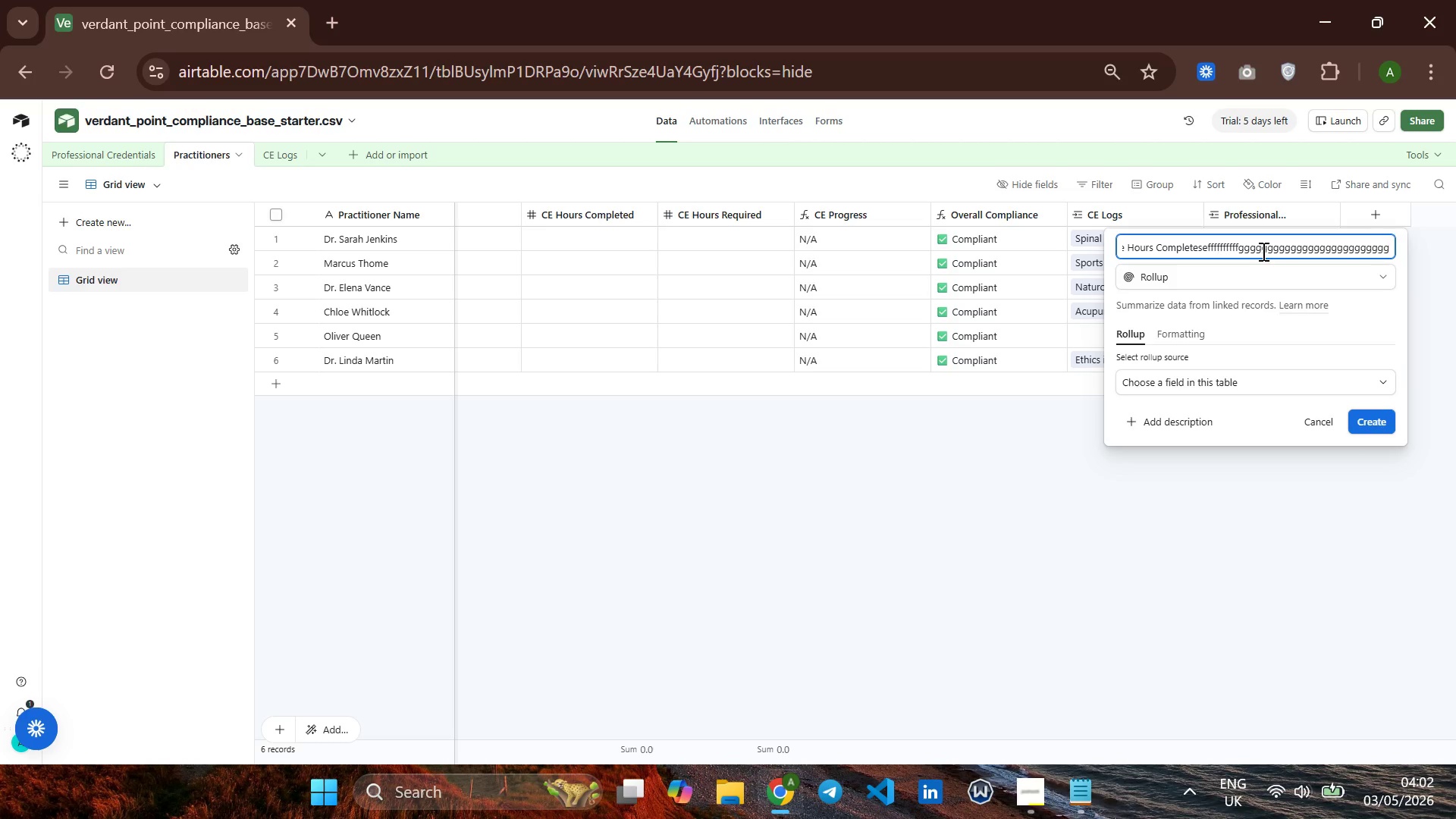 
key(Control+A)
 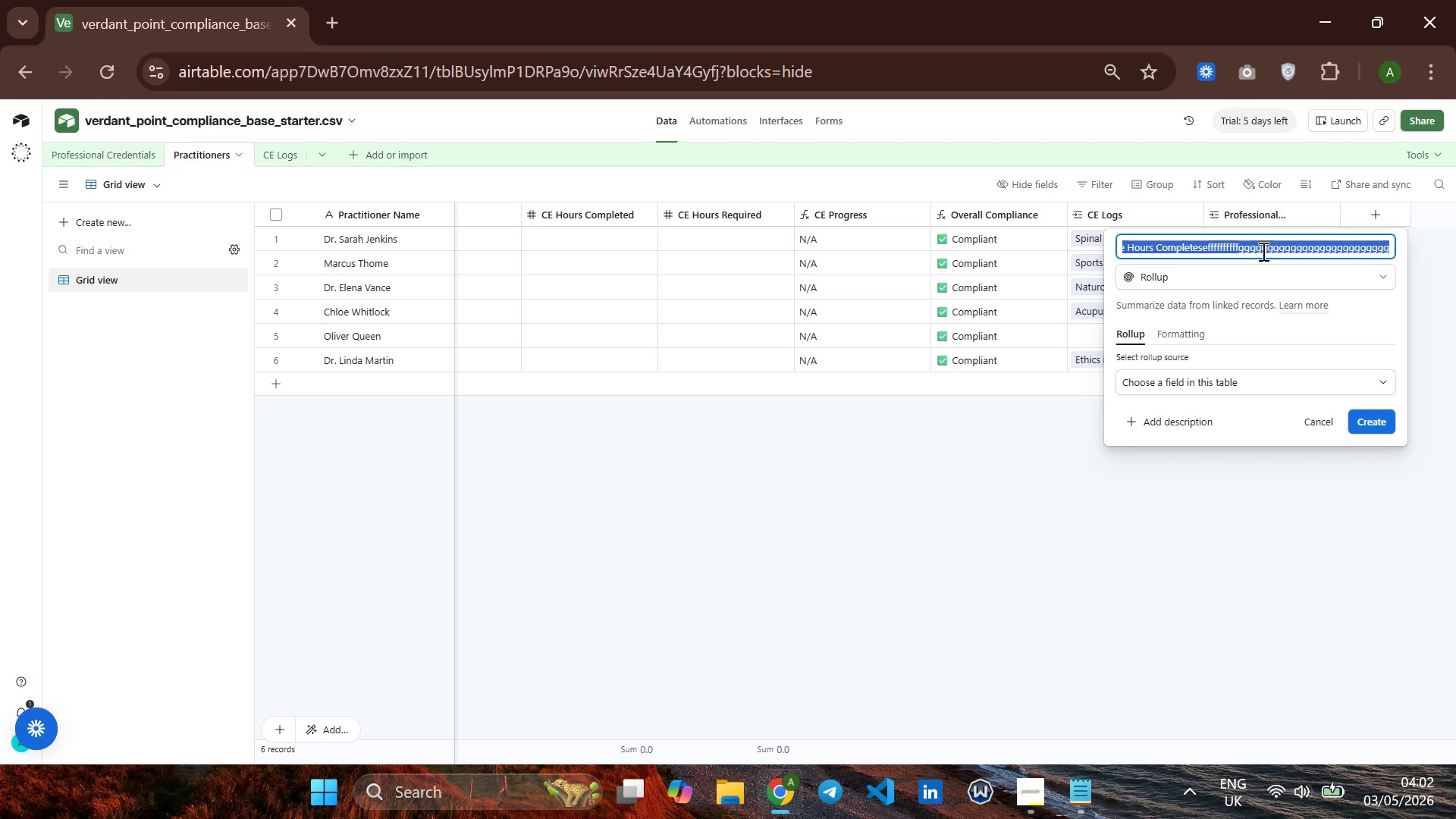 
key(Control+ControlLeft)
 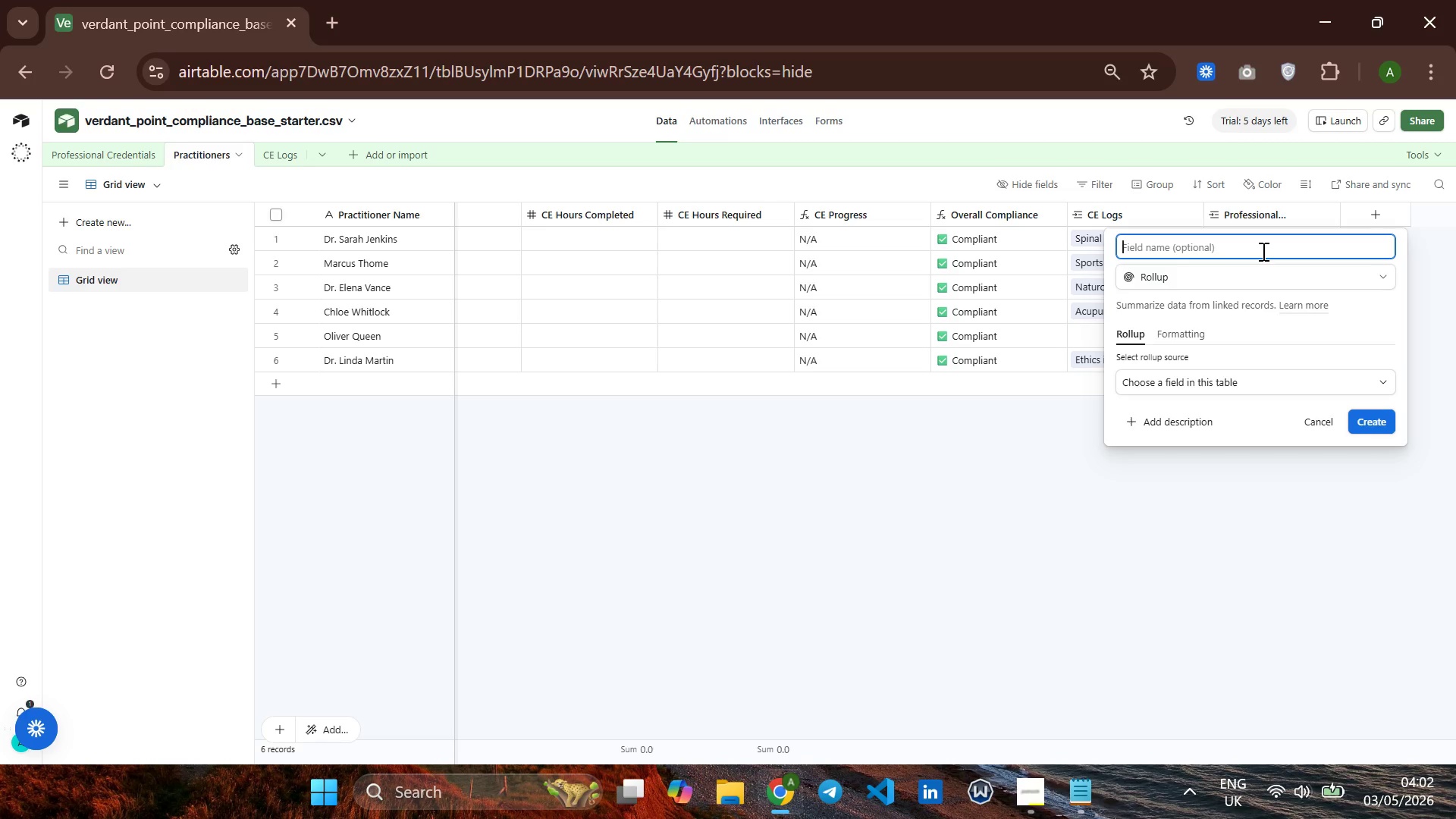 
key(Backspace)
type(Ce Hour Completed)
 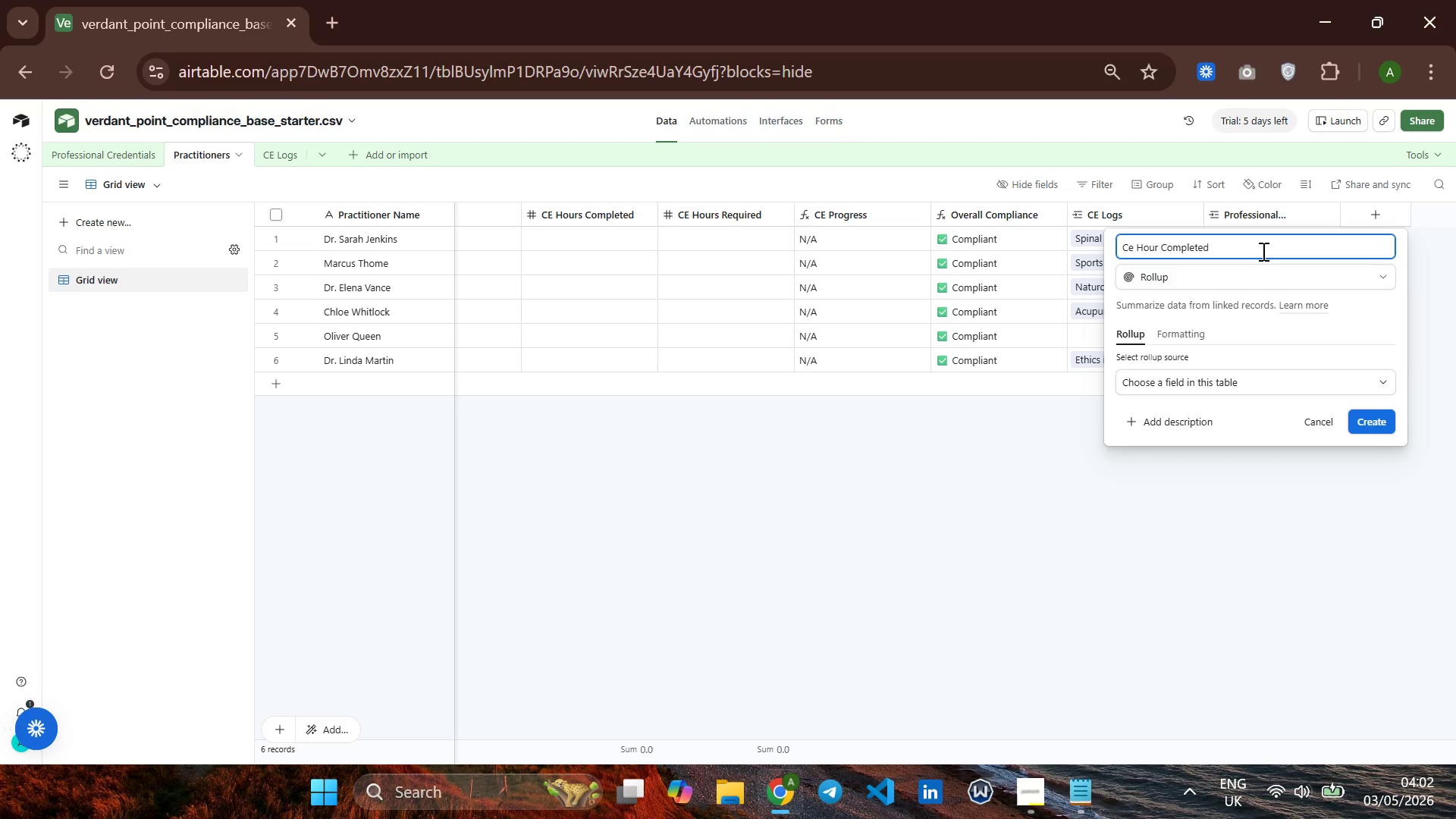 
hold_key(key=ArrowLeft, duration=0.78)
 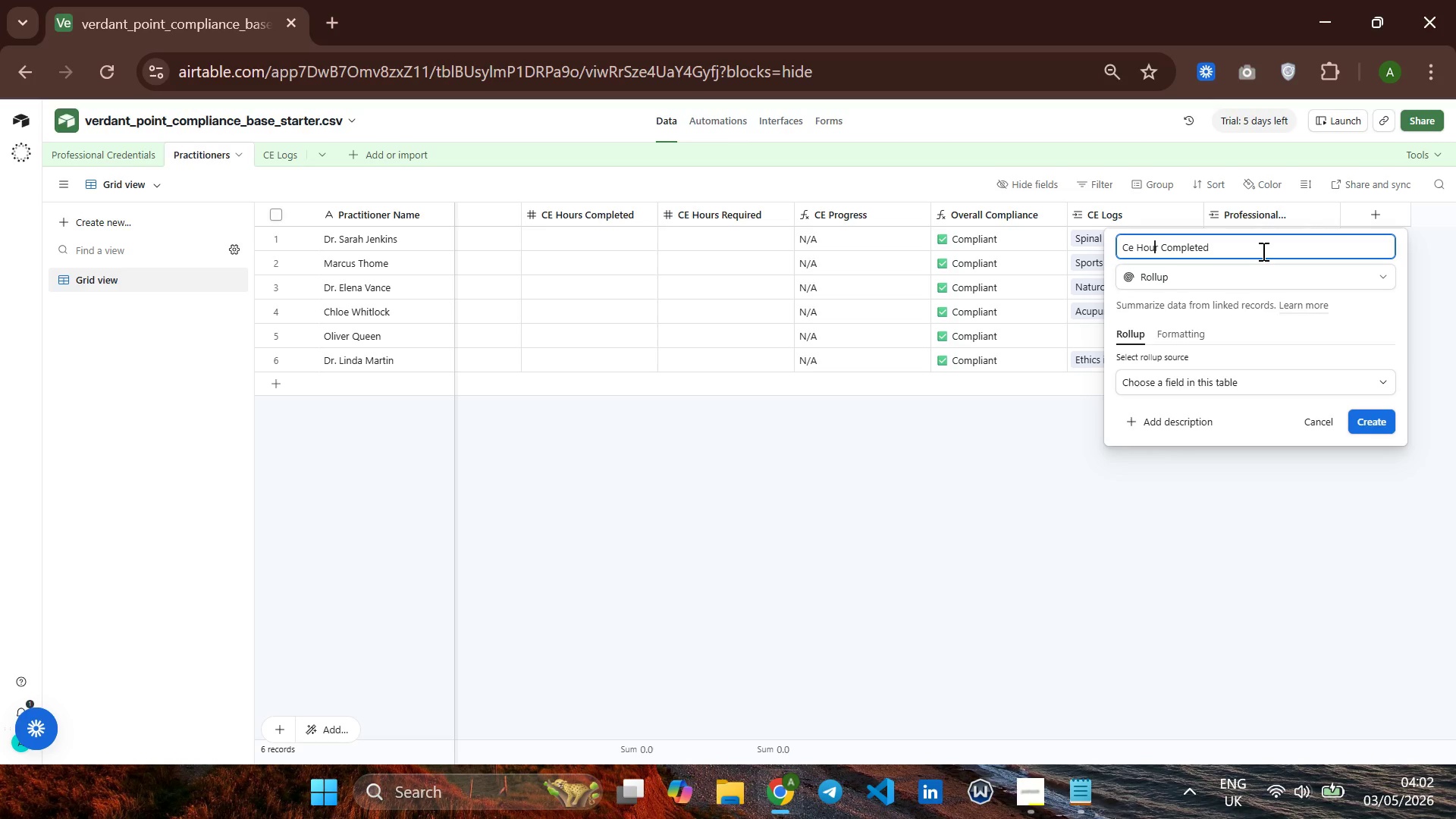 
hold_key(key=ArrowLeft, duration=0.69)
 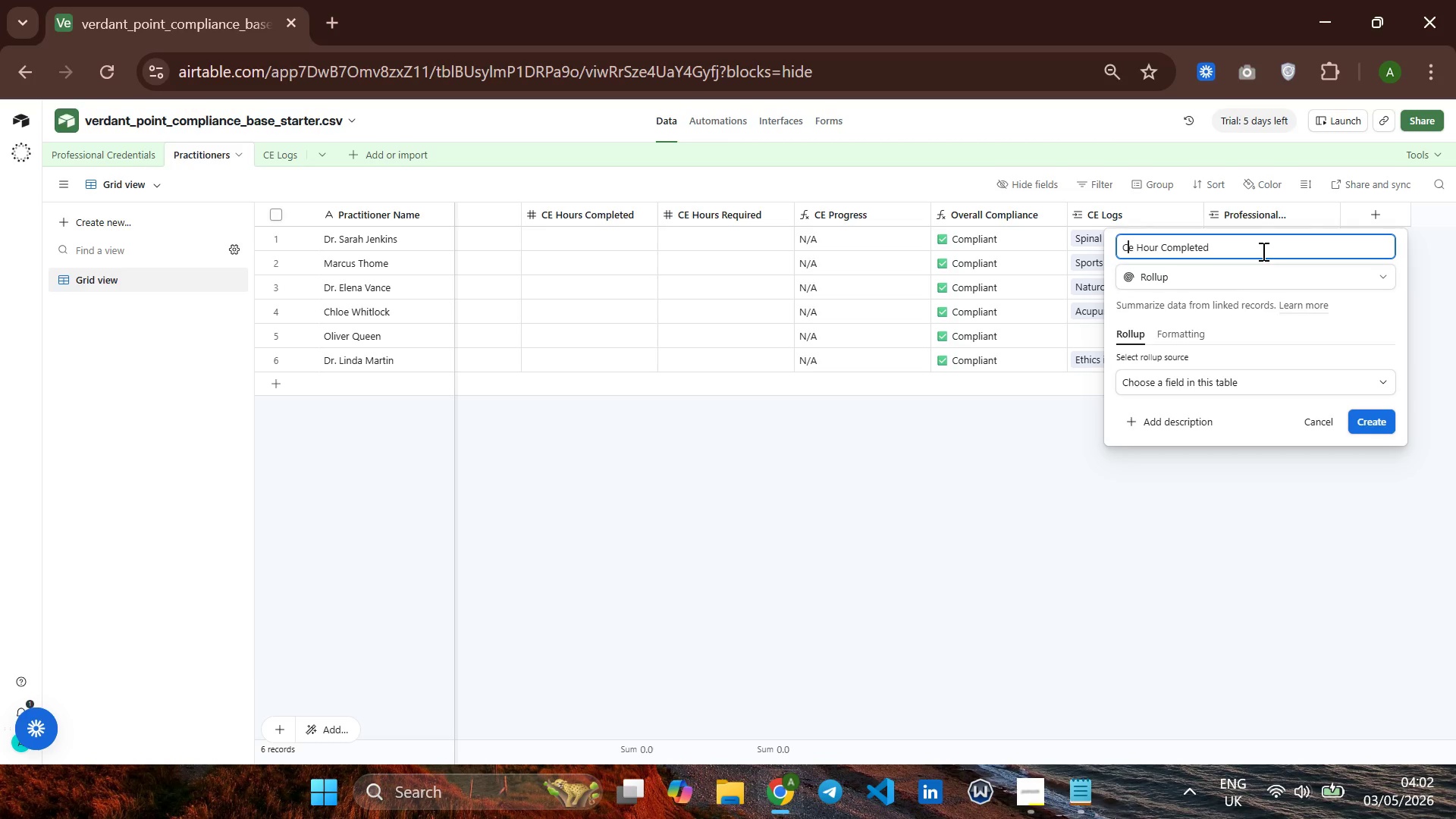 
key(ArrowRight)
 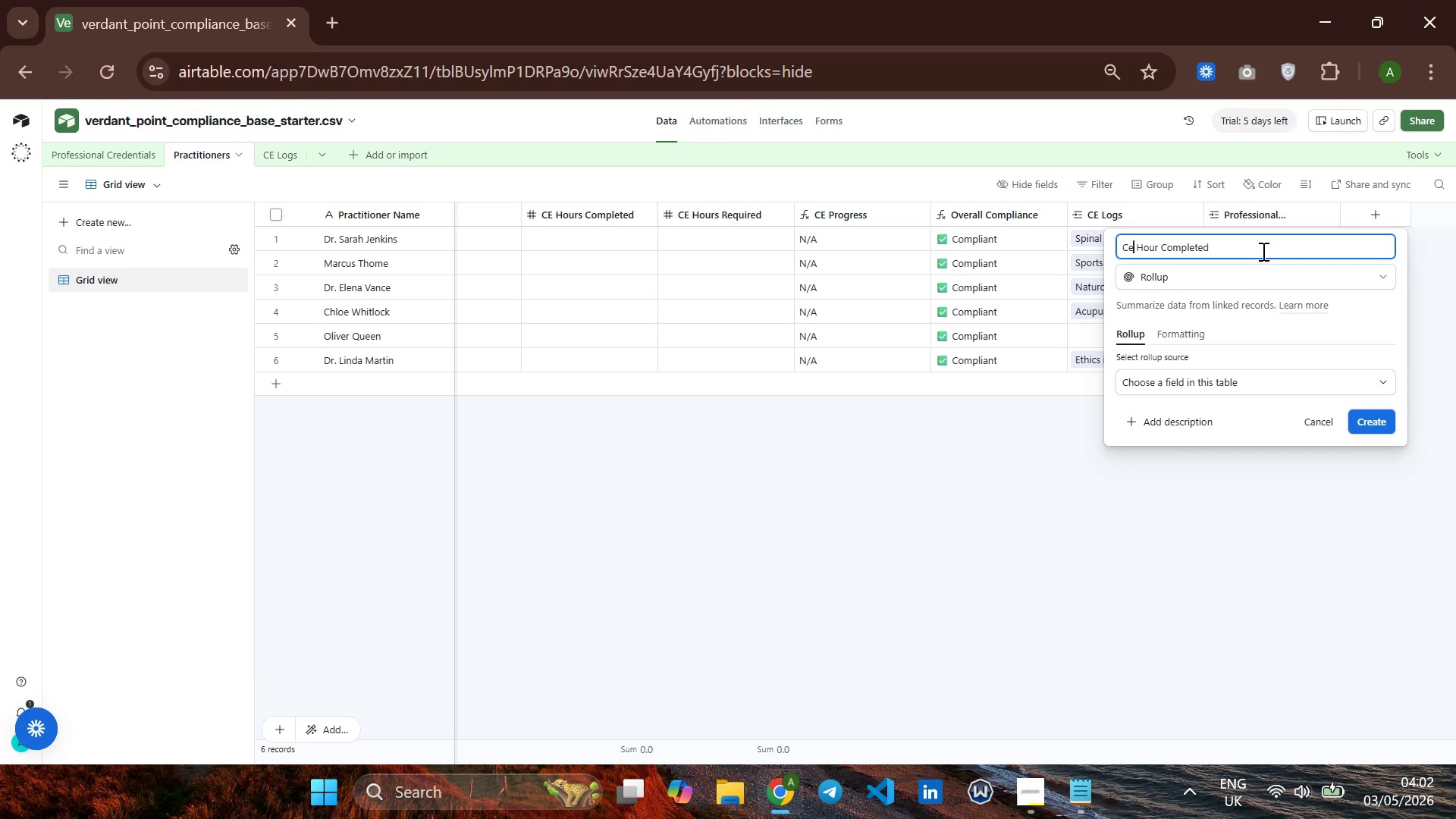 
key(ArrowRight)
 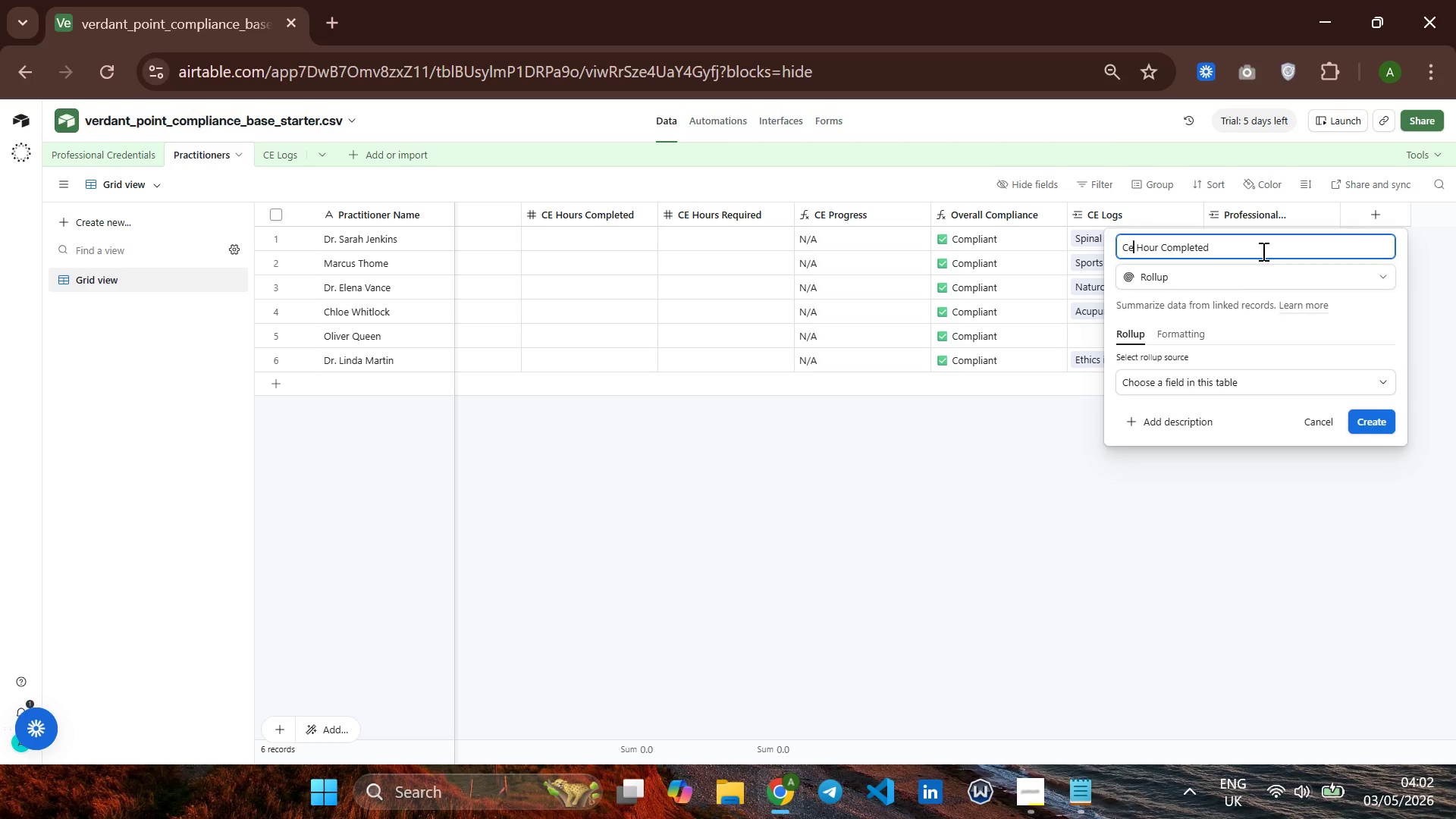 
key(Backspace)
 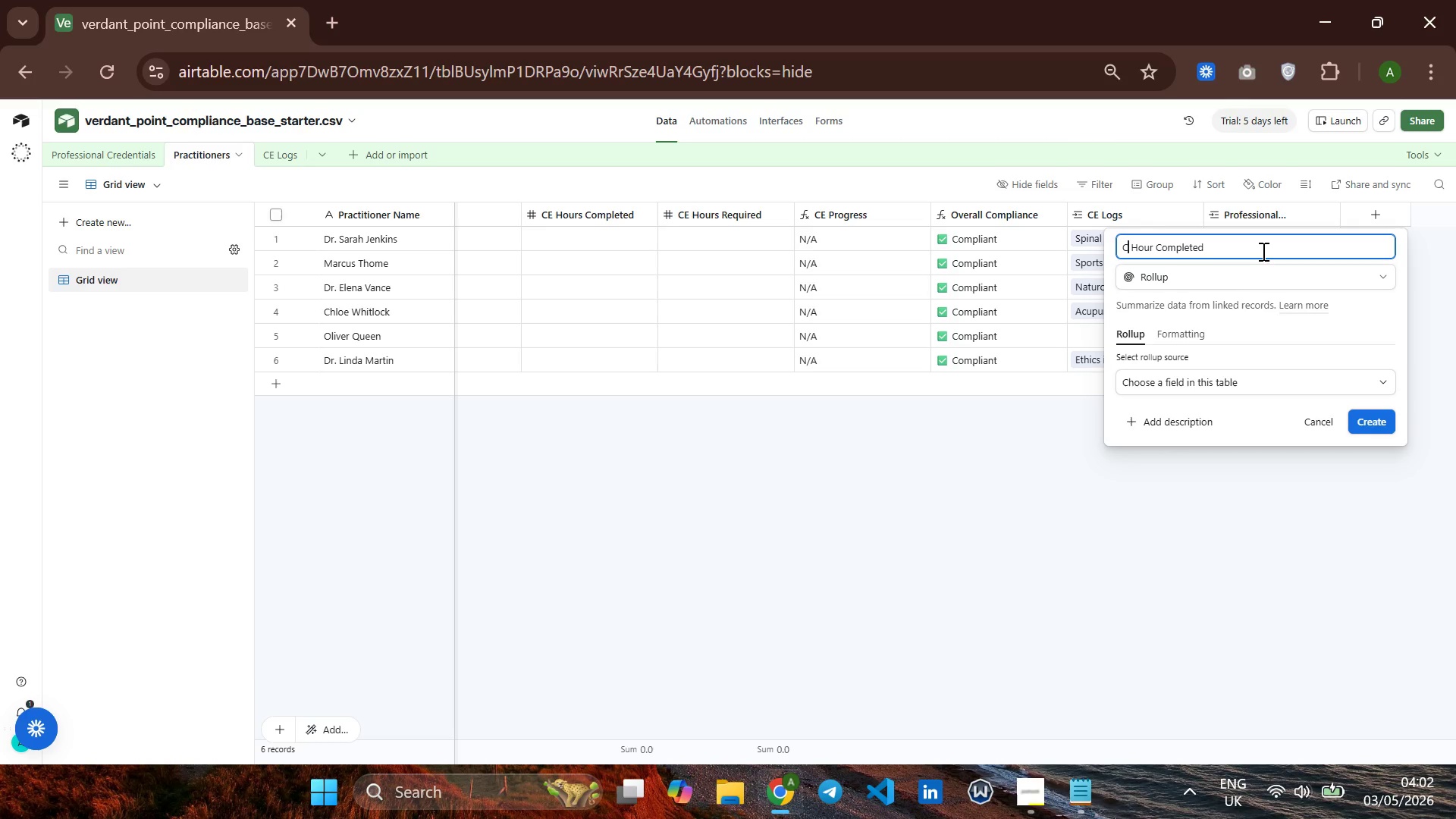 
key(CapsLock)
 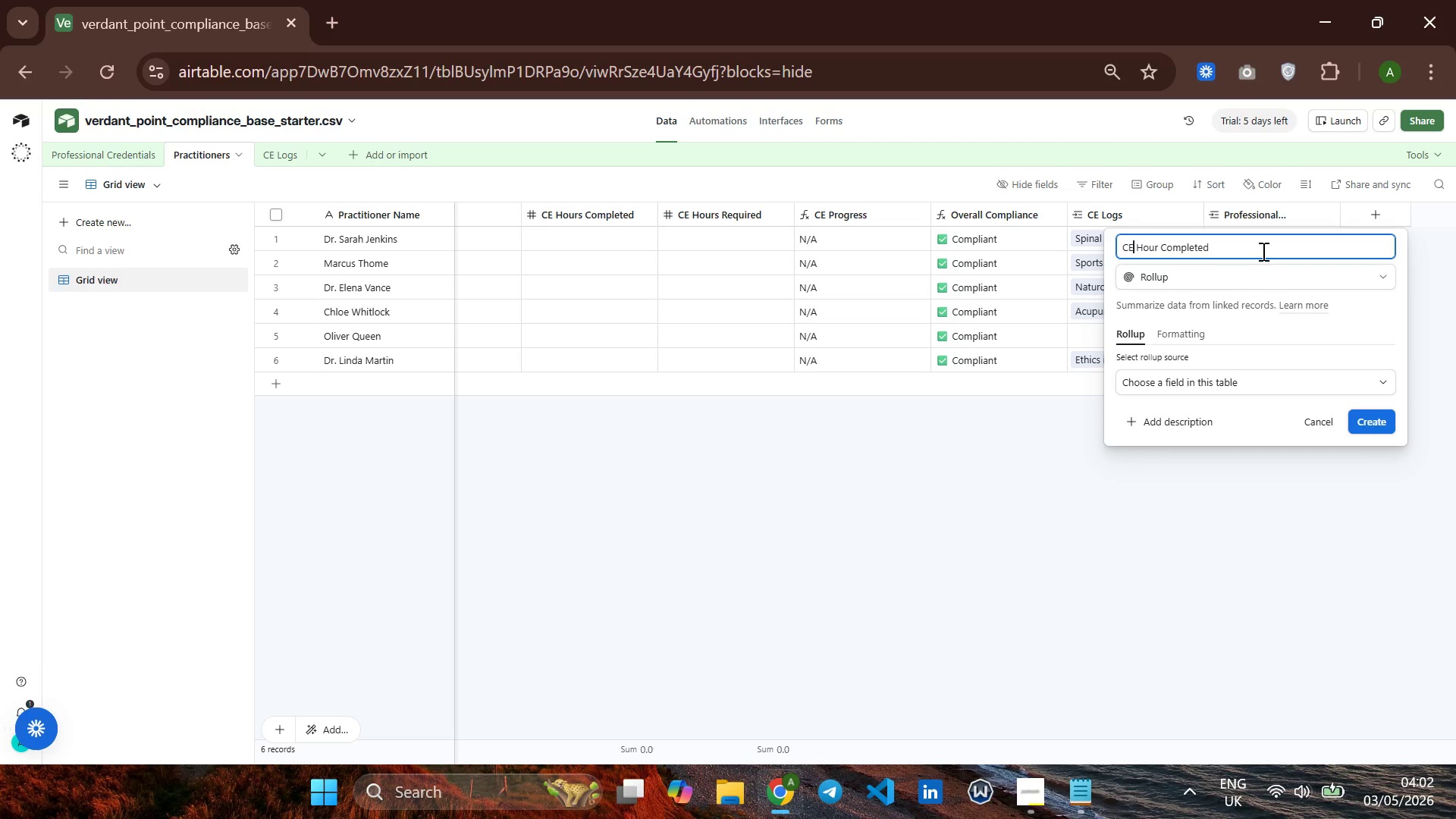 
key(E)
 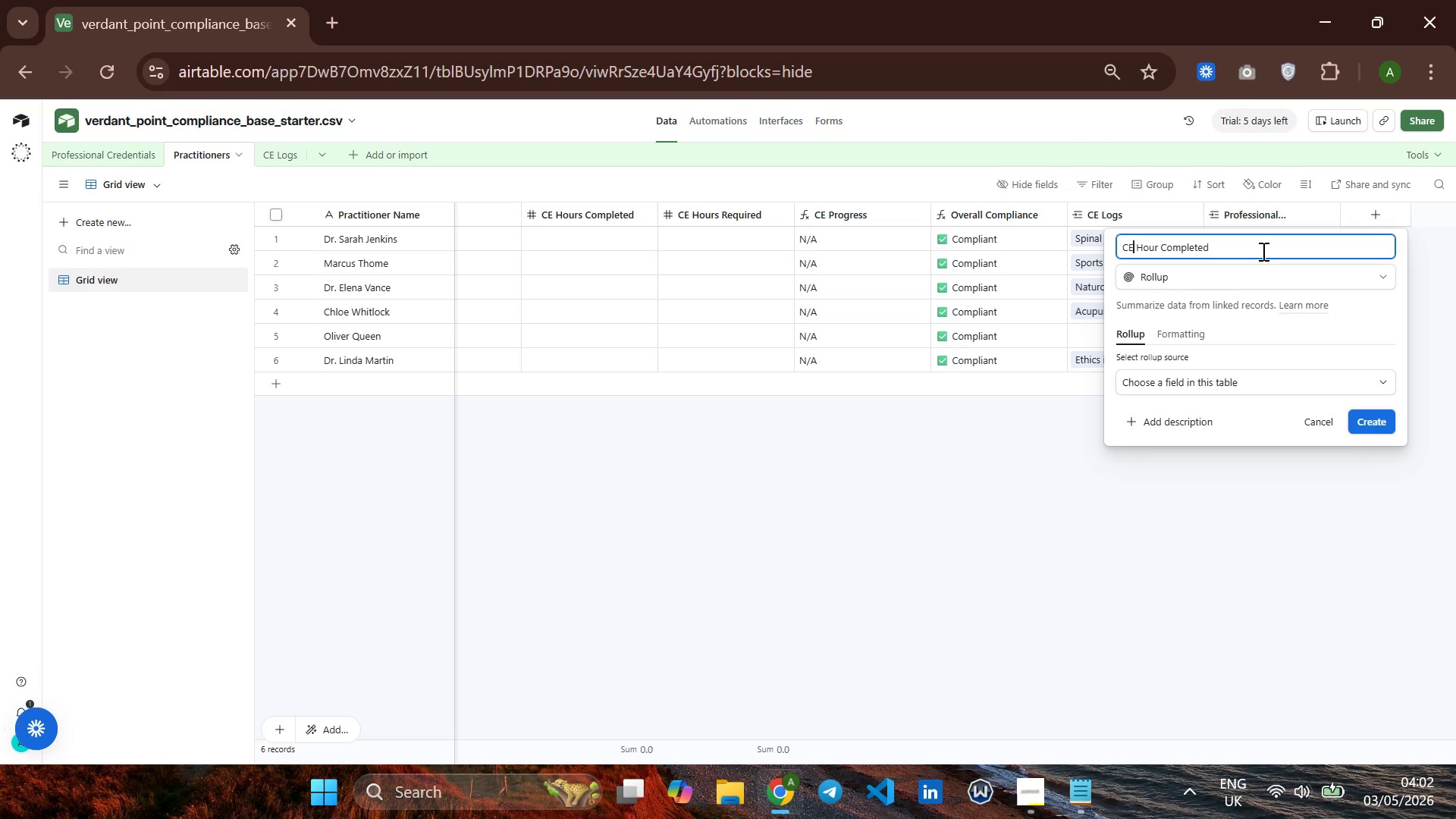 
key(CapsLock)
 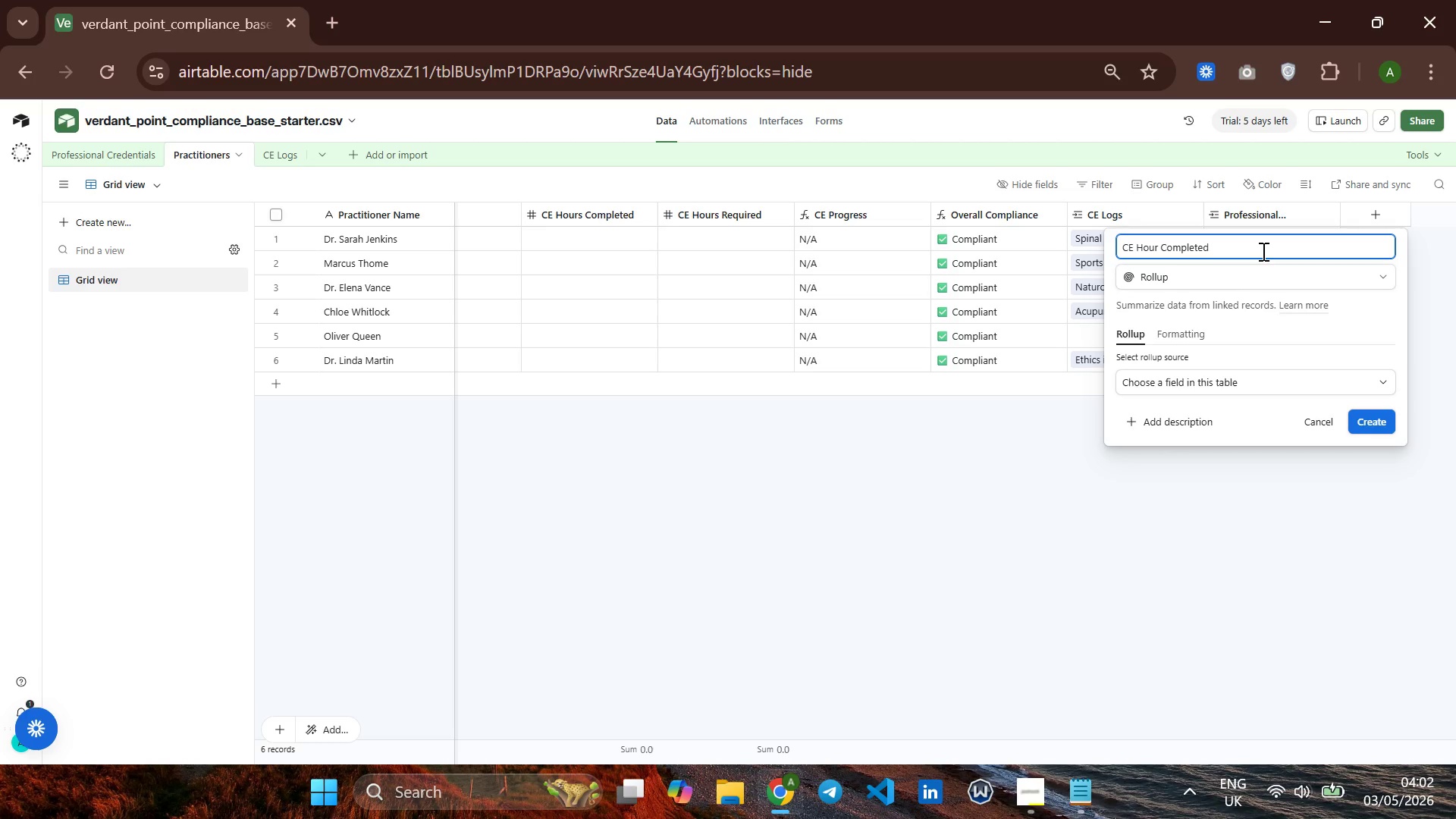 
hold_key(key=ArrowRight, duration=0.55)
 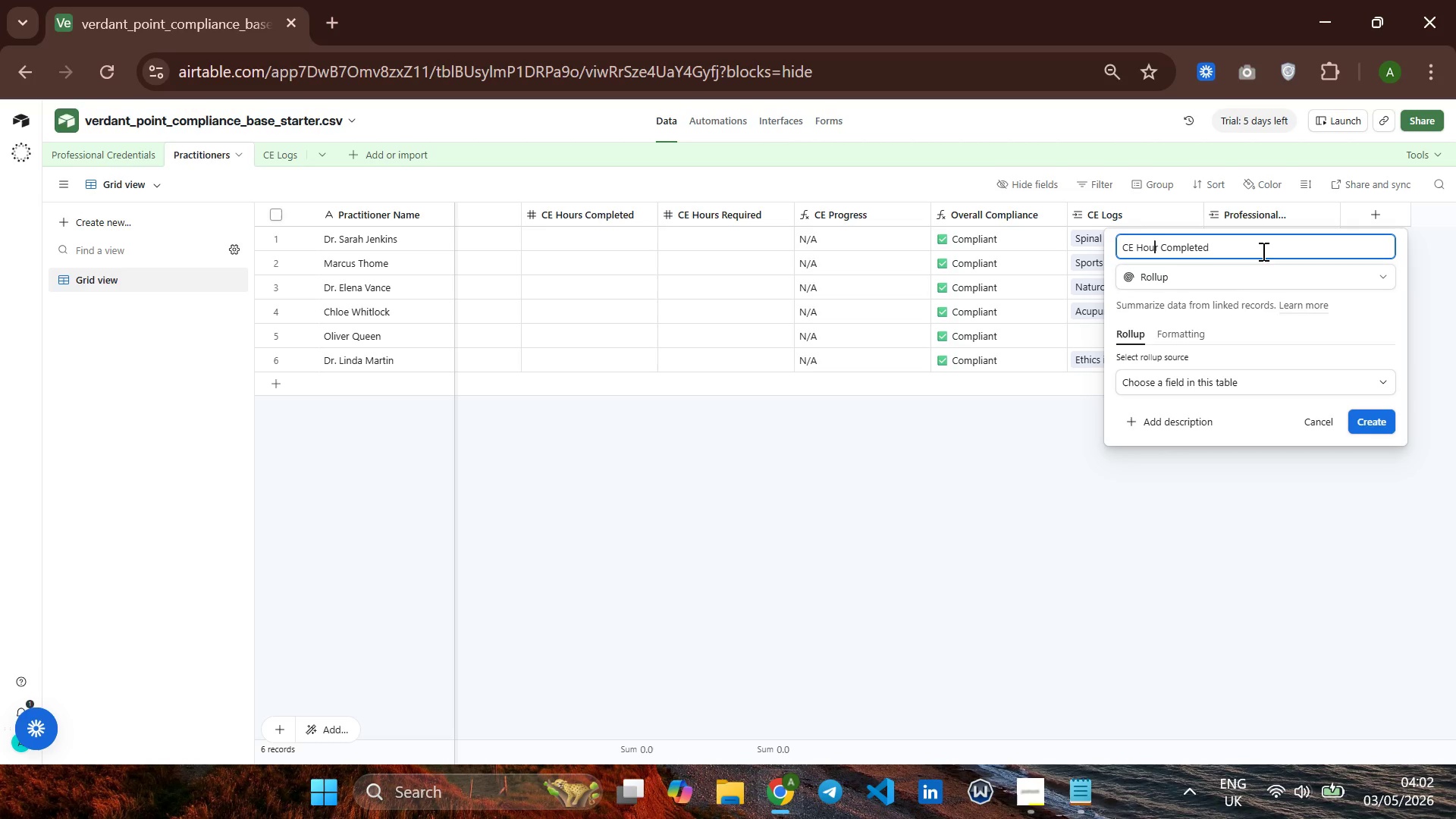 
key(ArrowRight)
 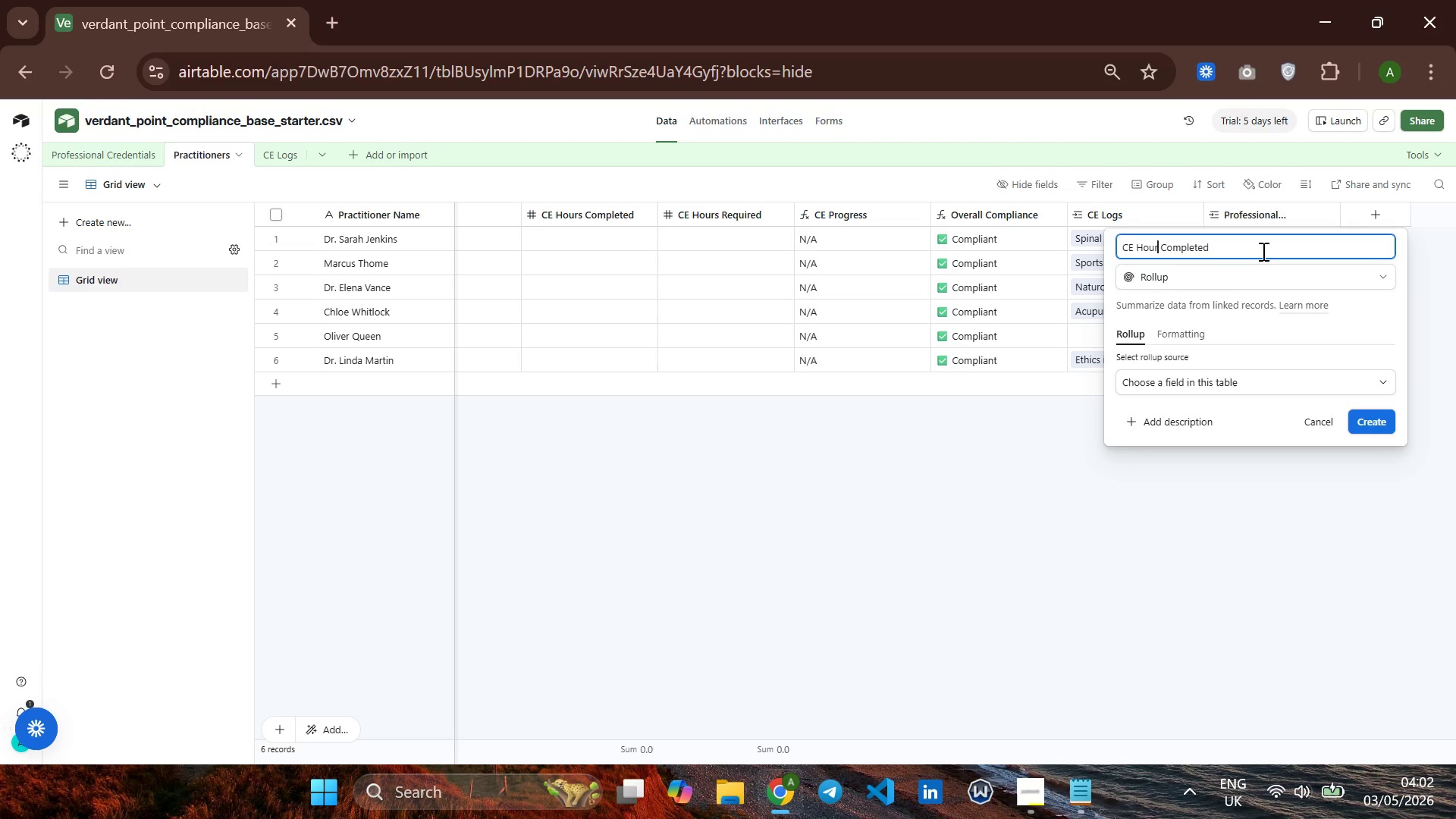 
key(ArrowRight)
 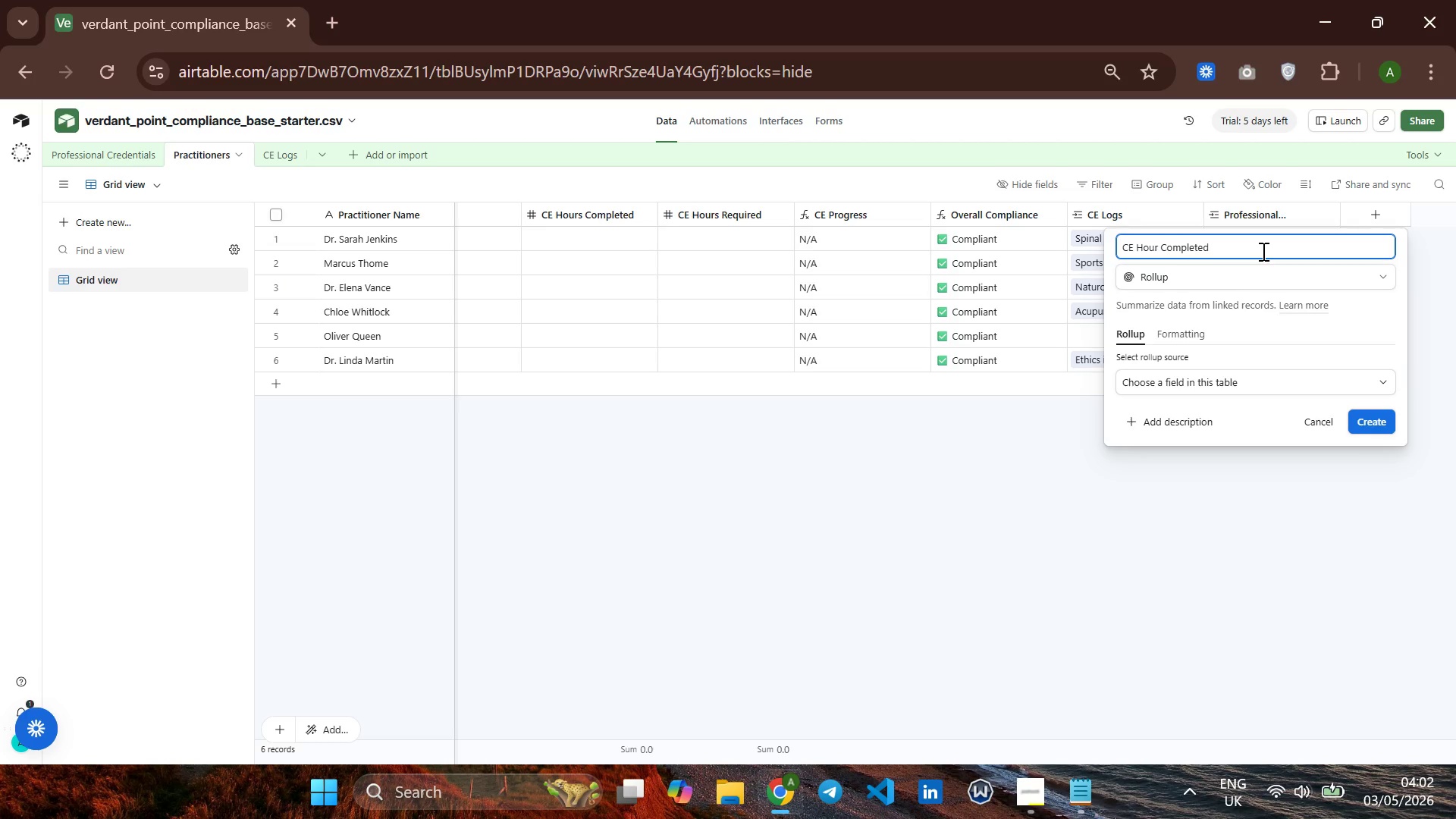 
key(S)
 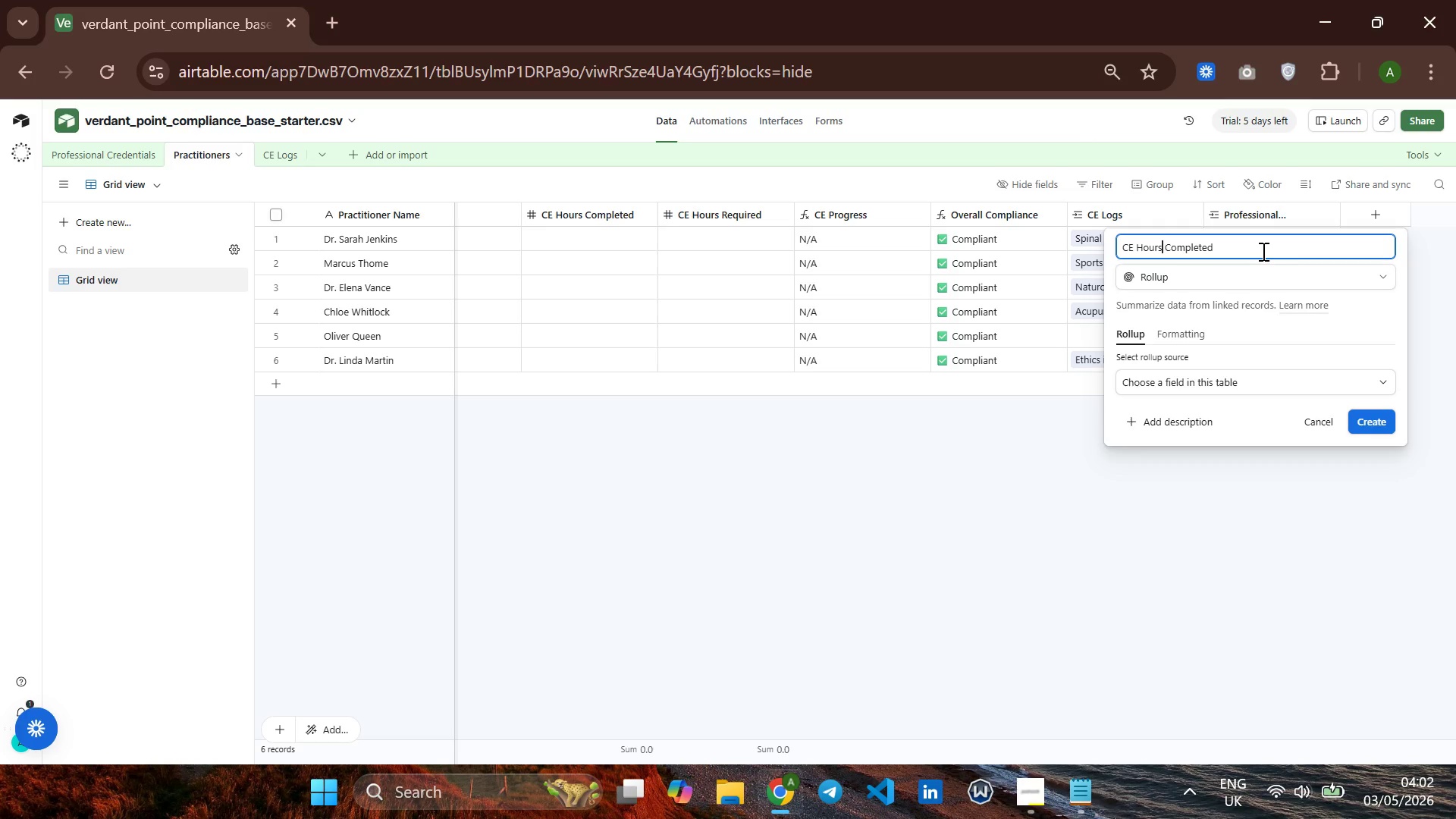 
wait(12.34)
 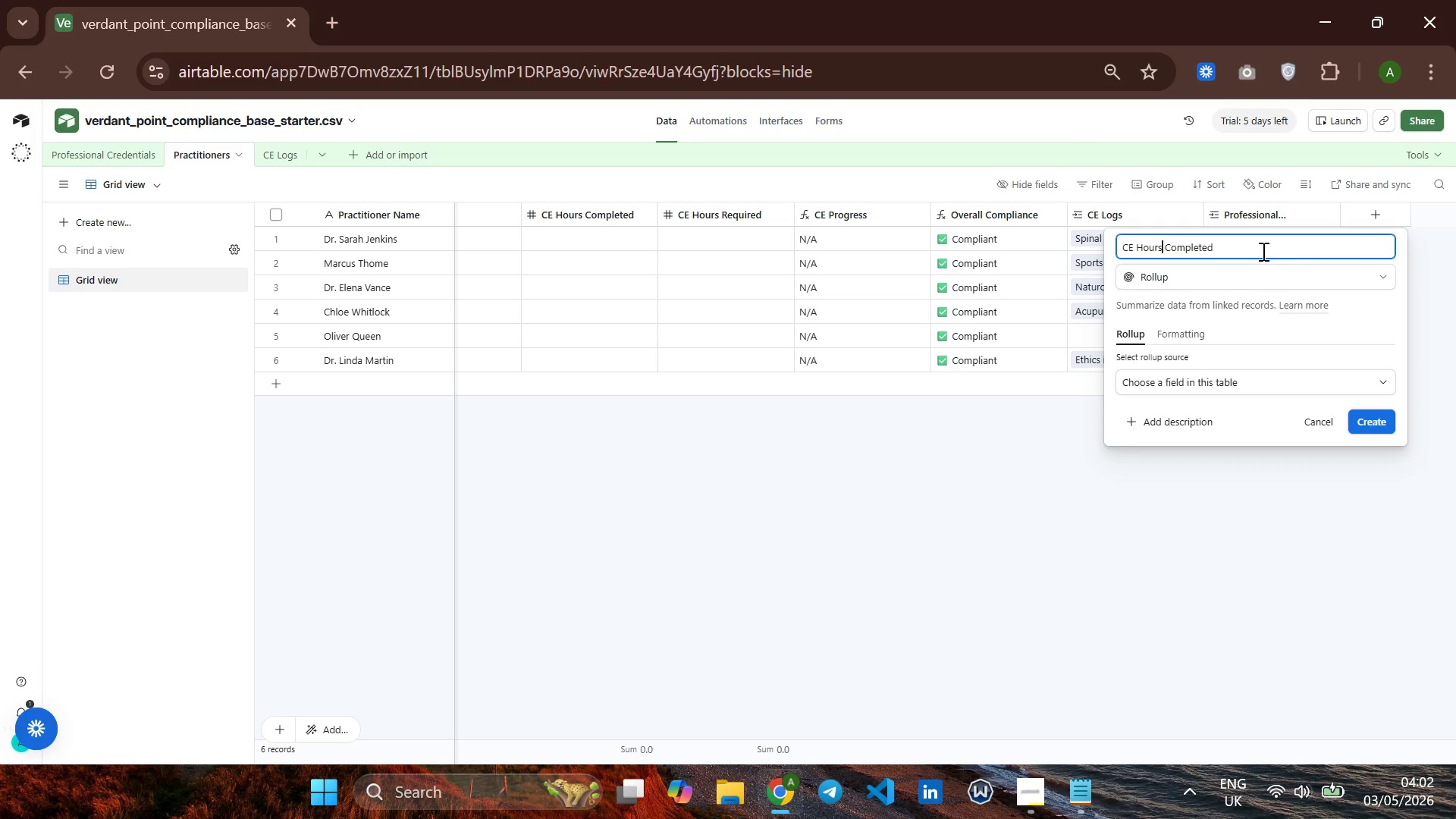 
left_click([1236, 381])
 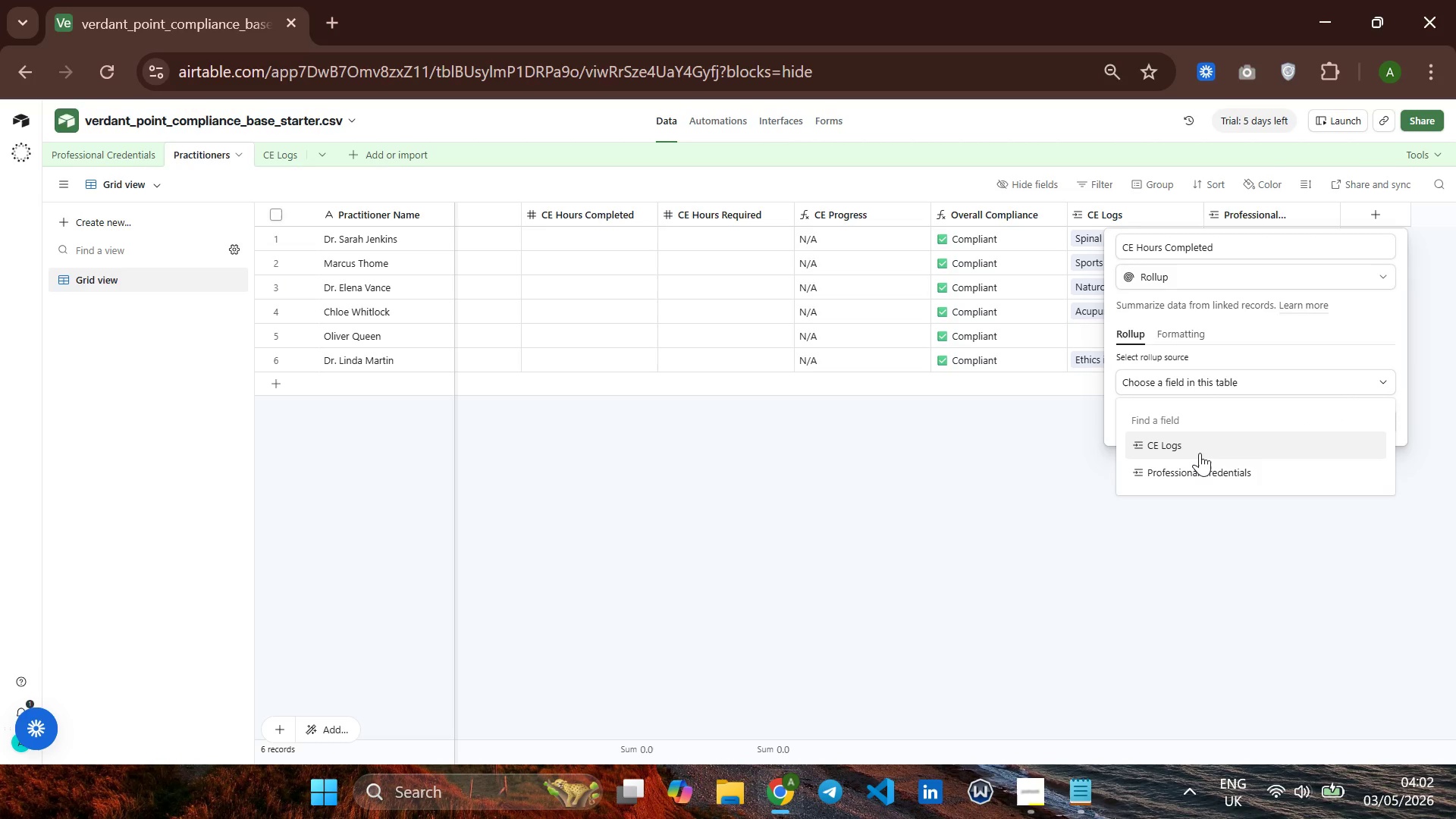 
left_click([1200, 453])
 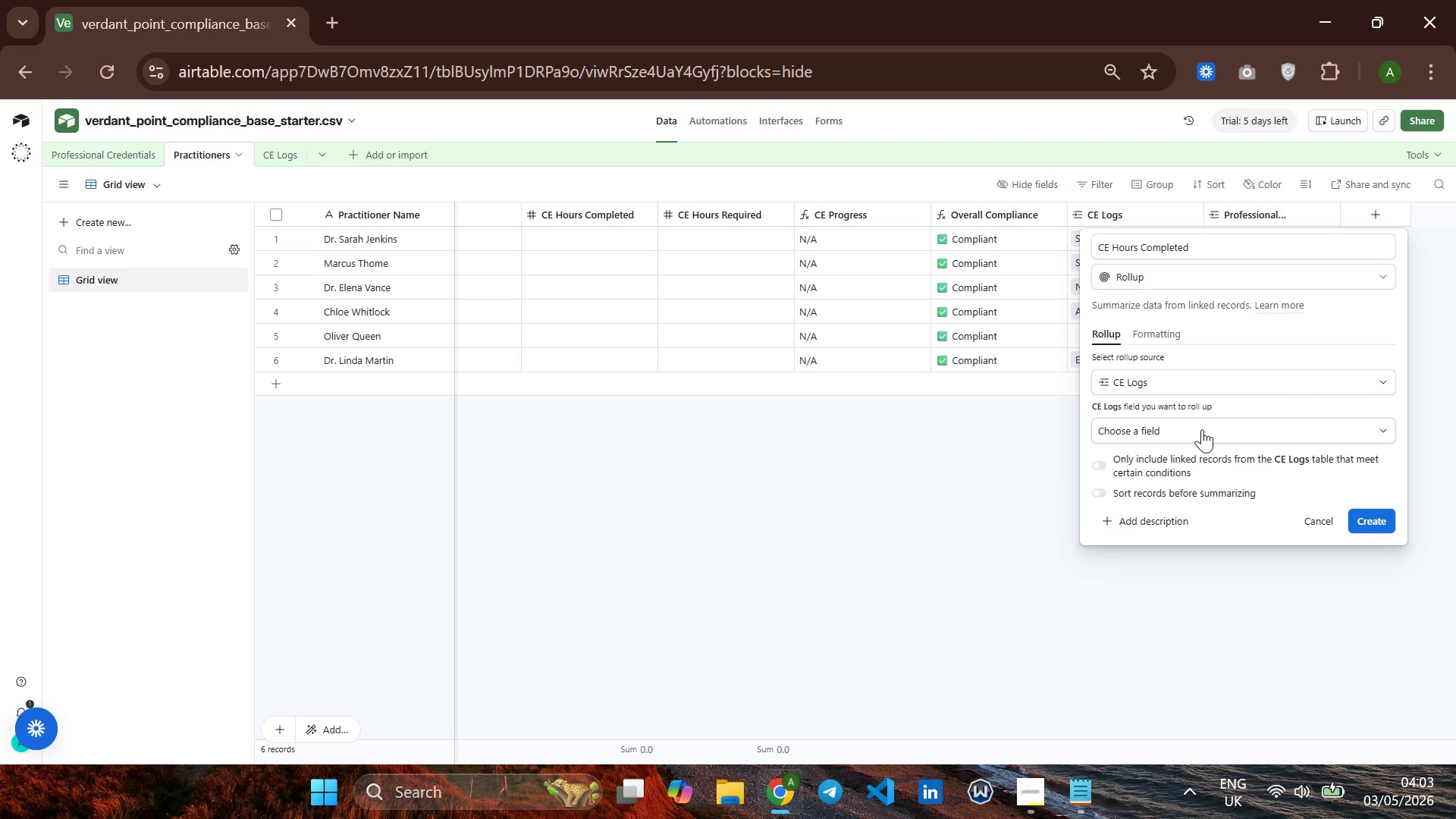 
wait(5.66)
 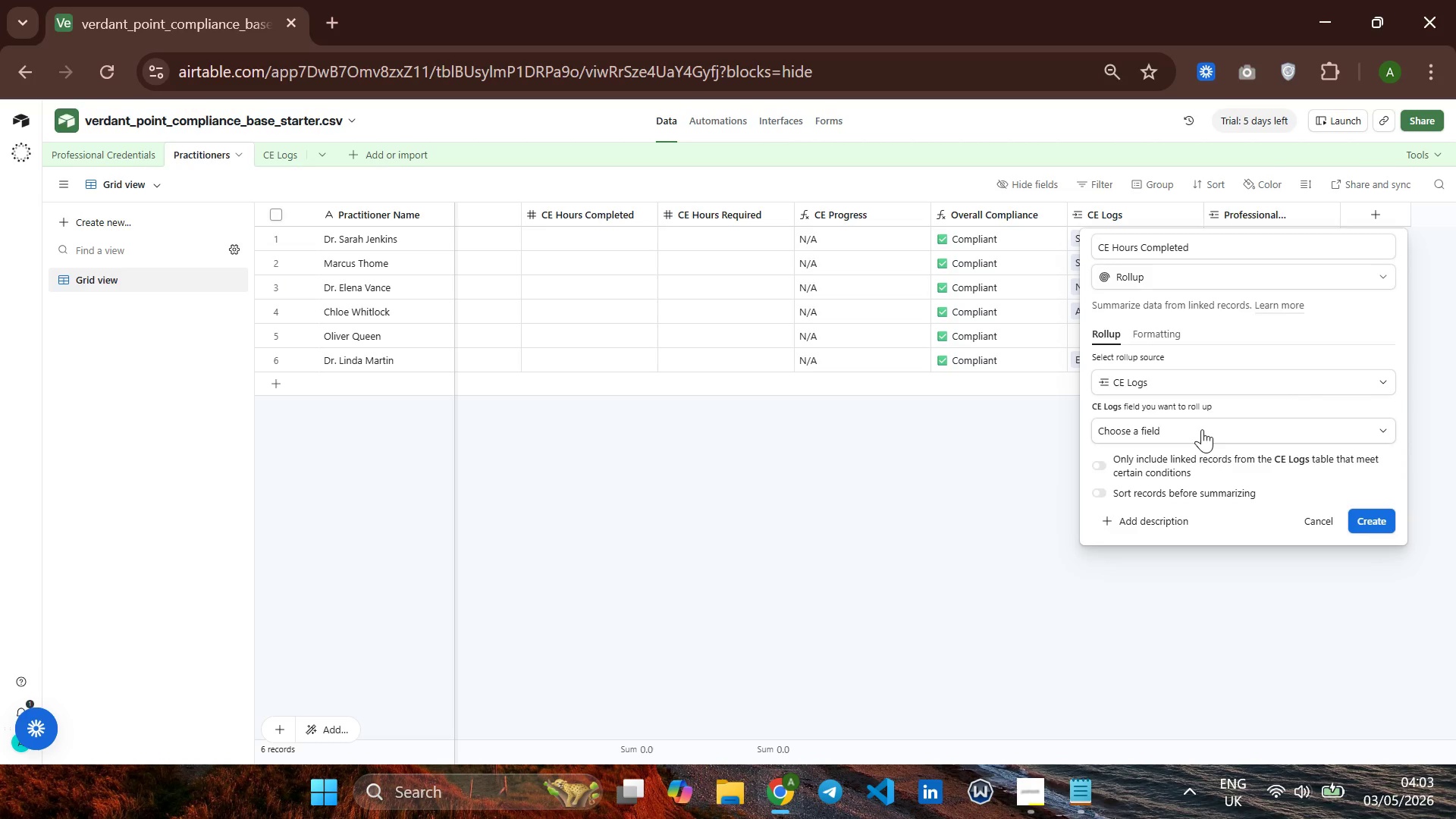 
left_click([1202, 425])
 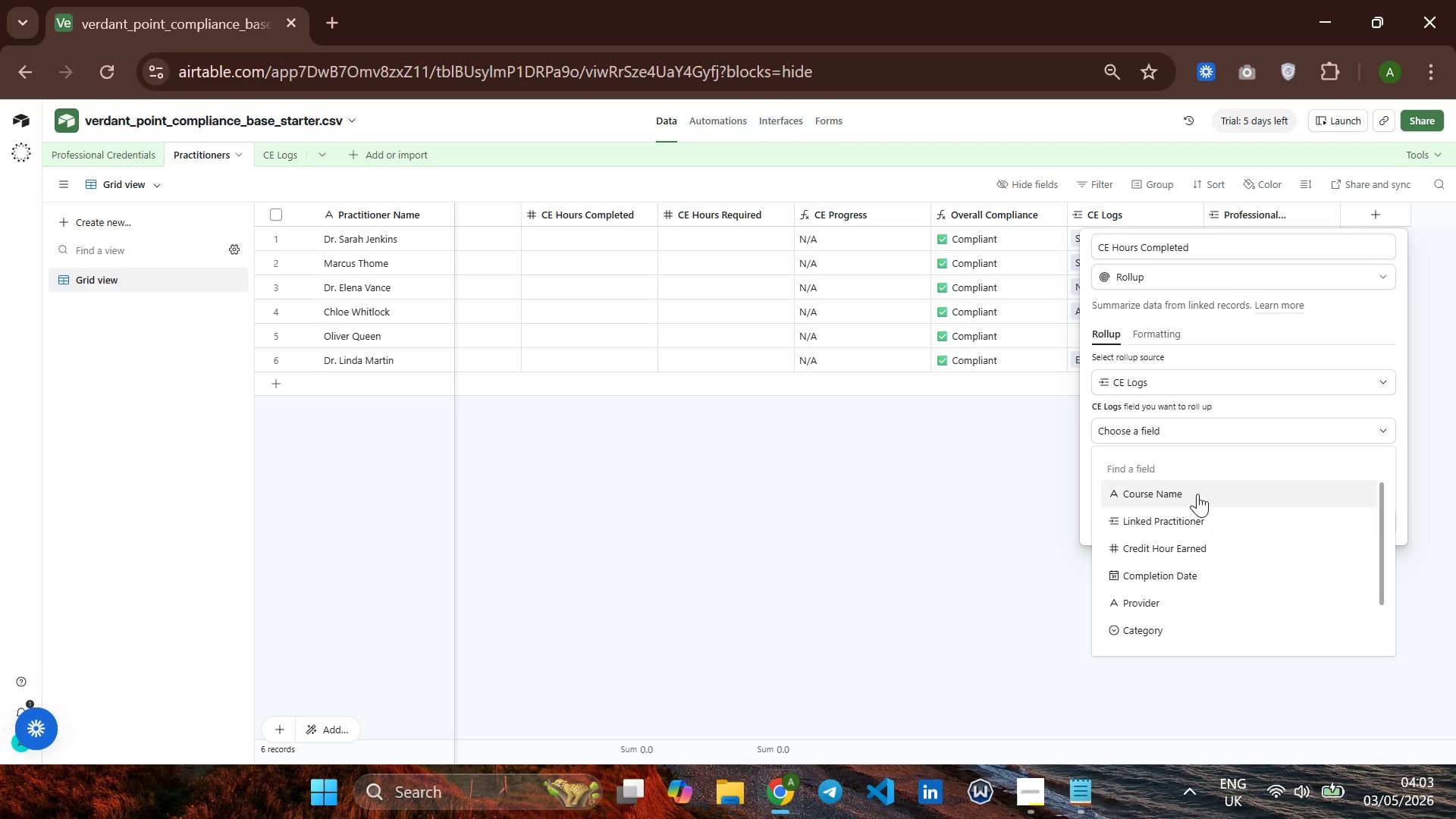 
left_click([1186, 544])
 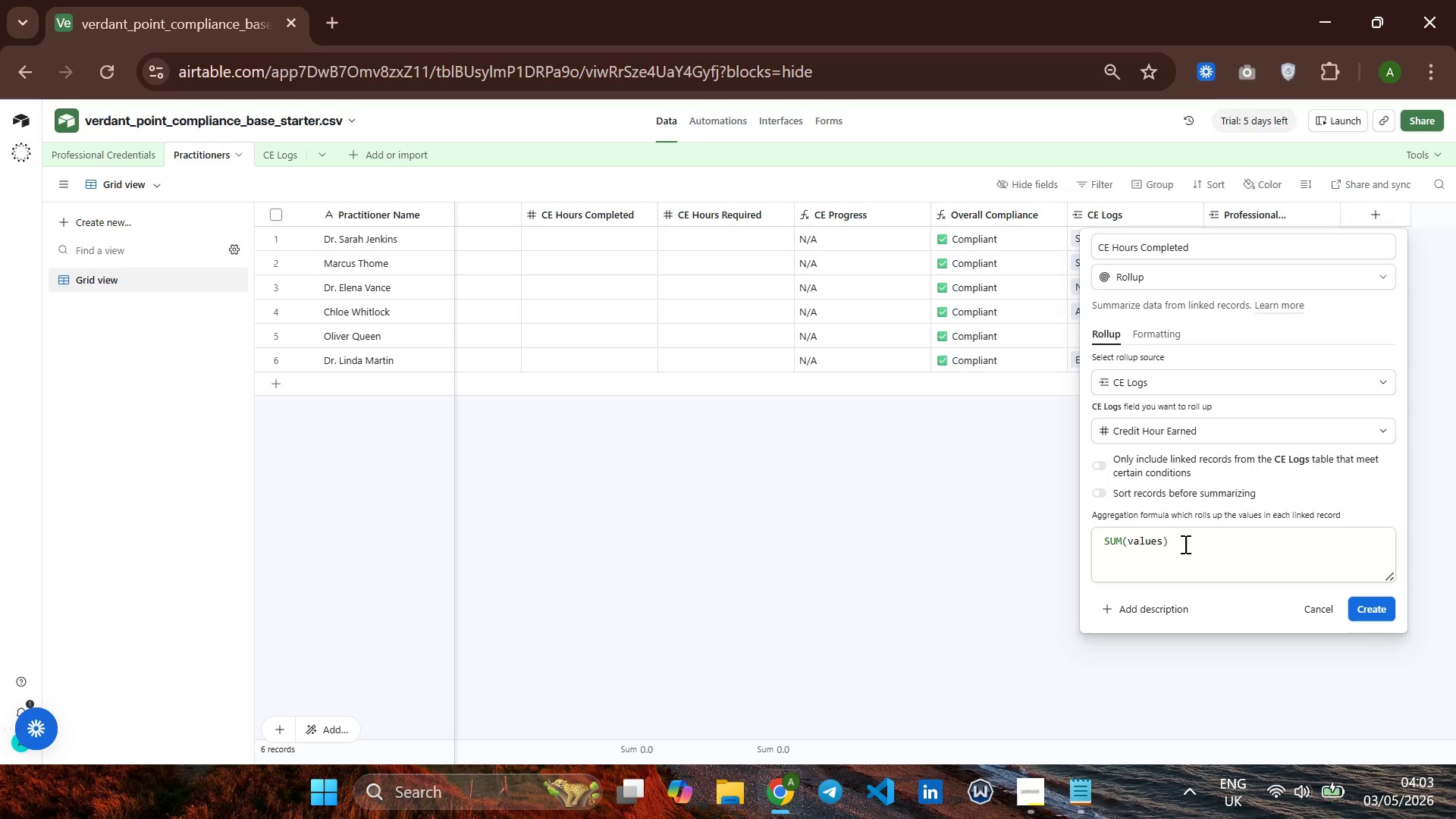 
scroll: coordinate [1184, 544], scroll_direction: down, amount: 2.0
 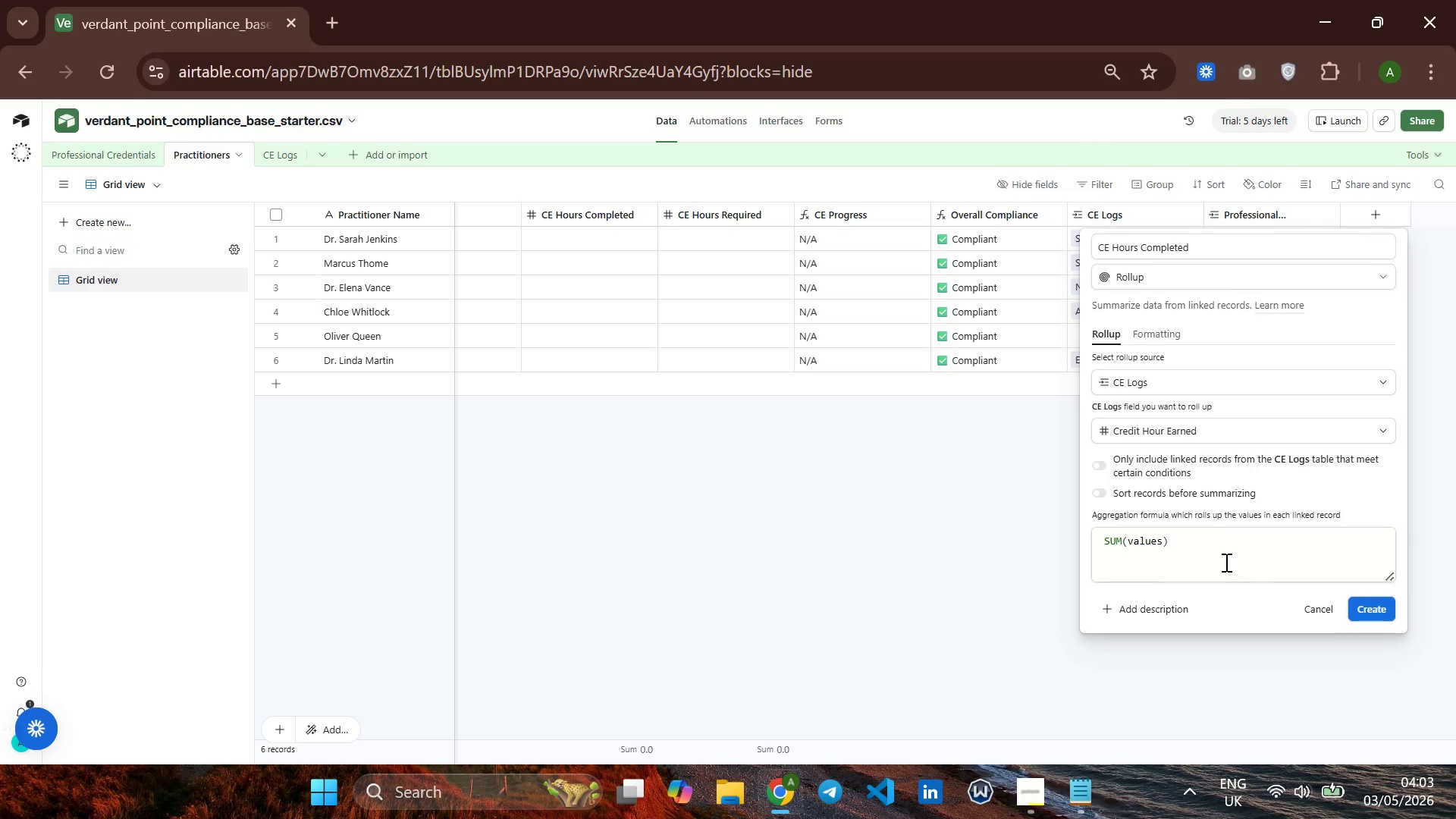 
left_click([1221, 558])
 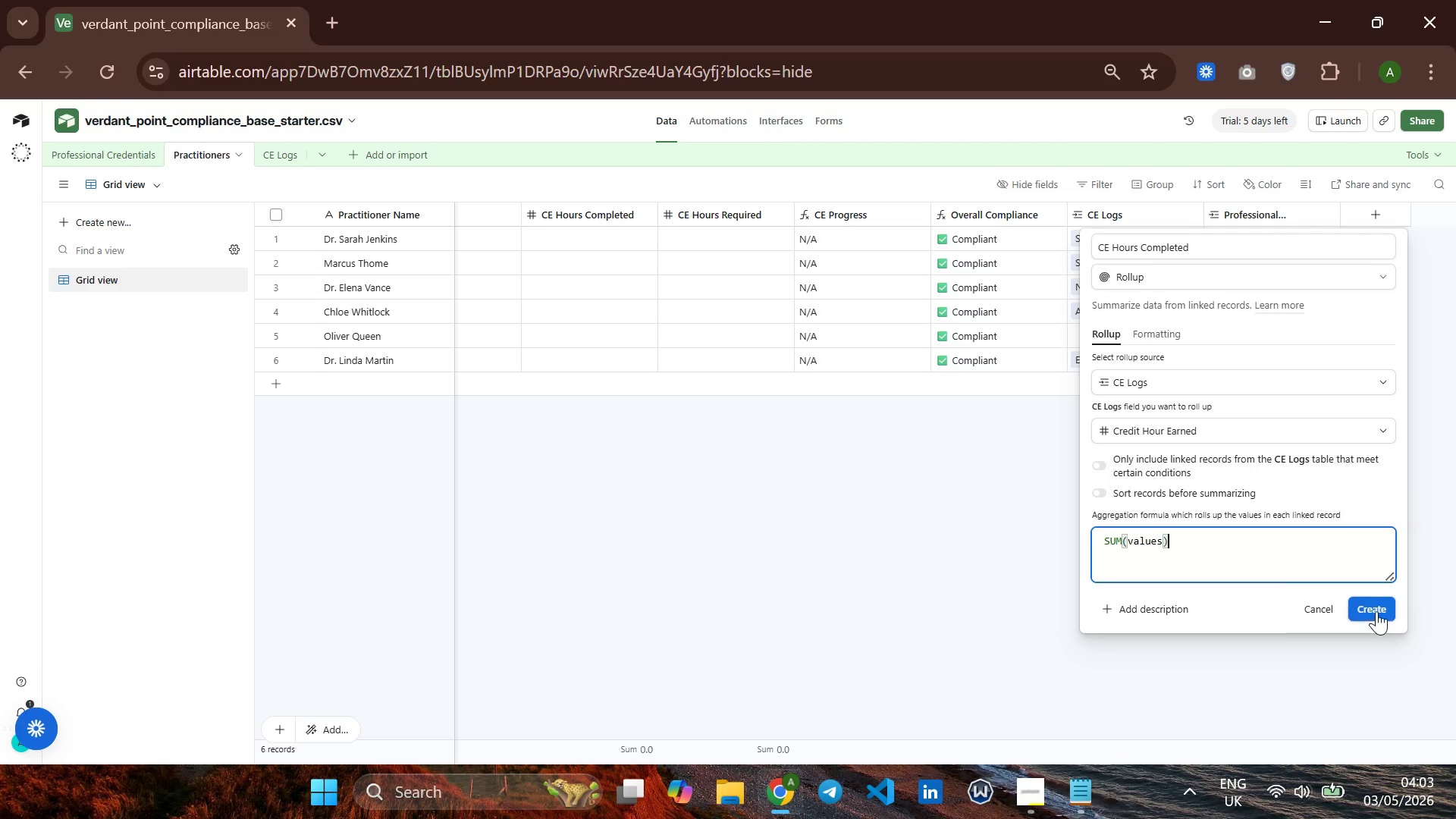 
left_click([1376, 610])
 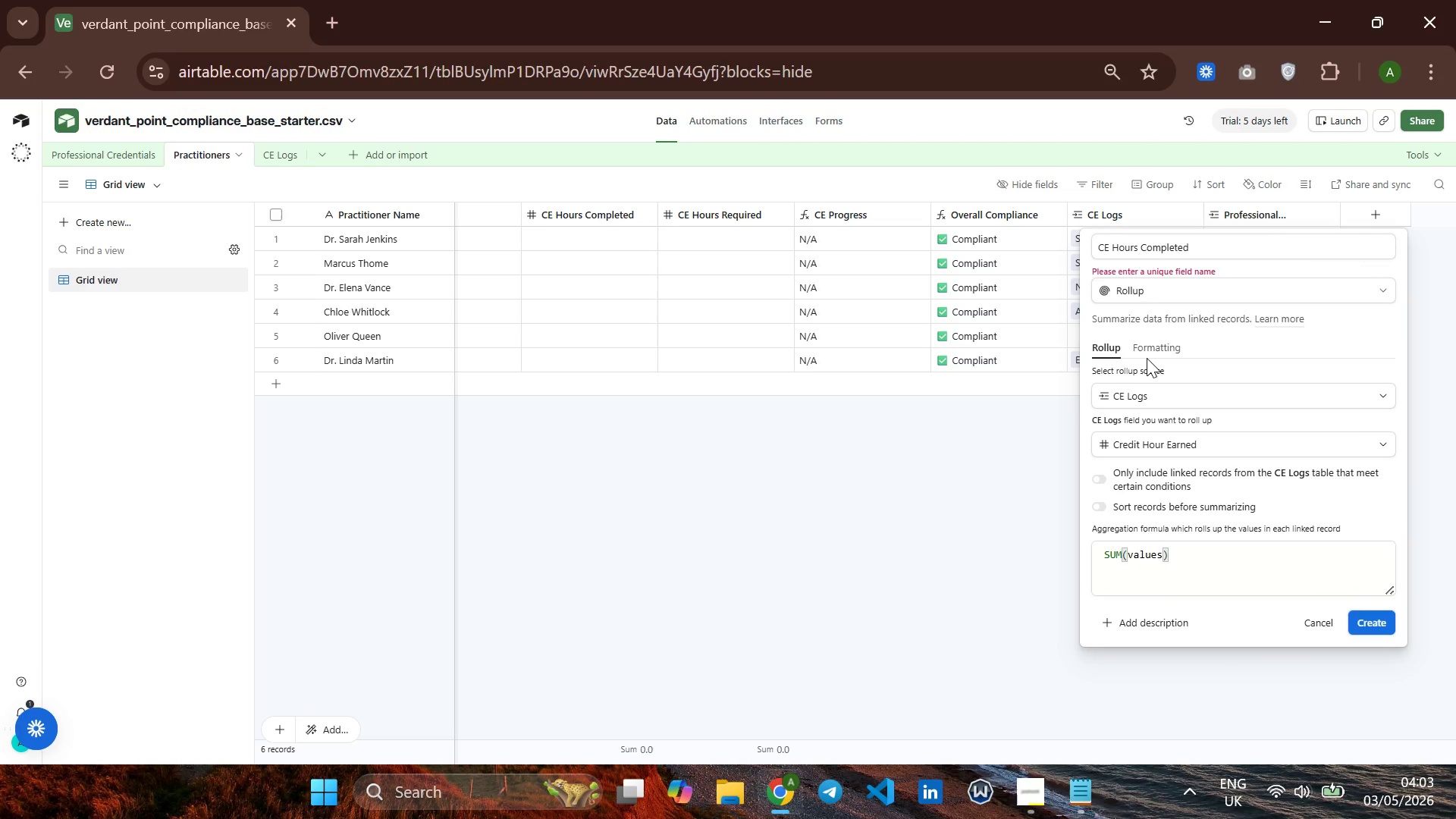 
wait(10.34)
 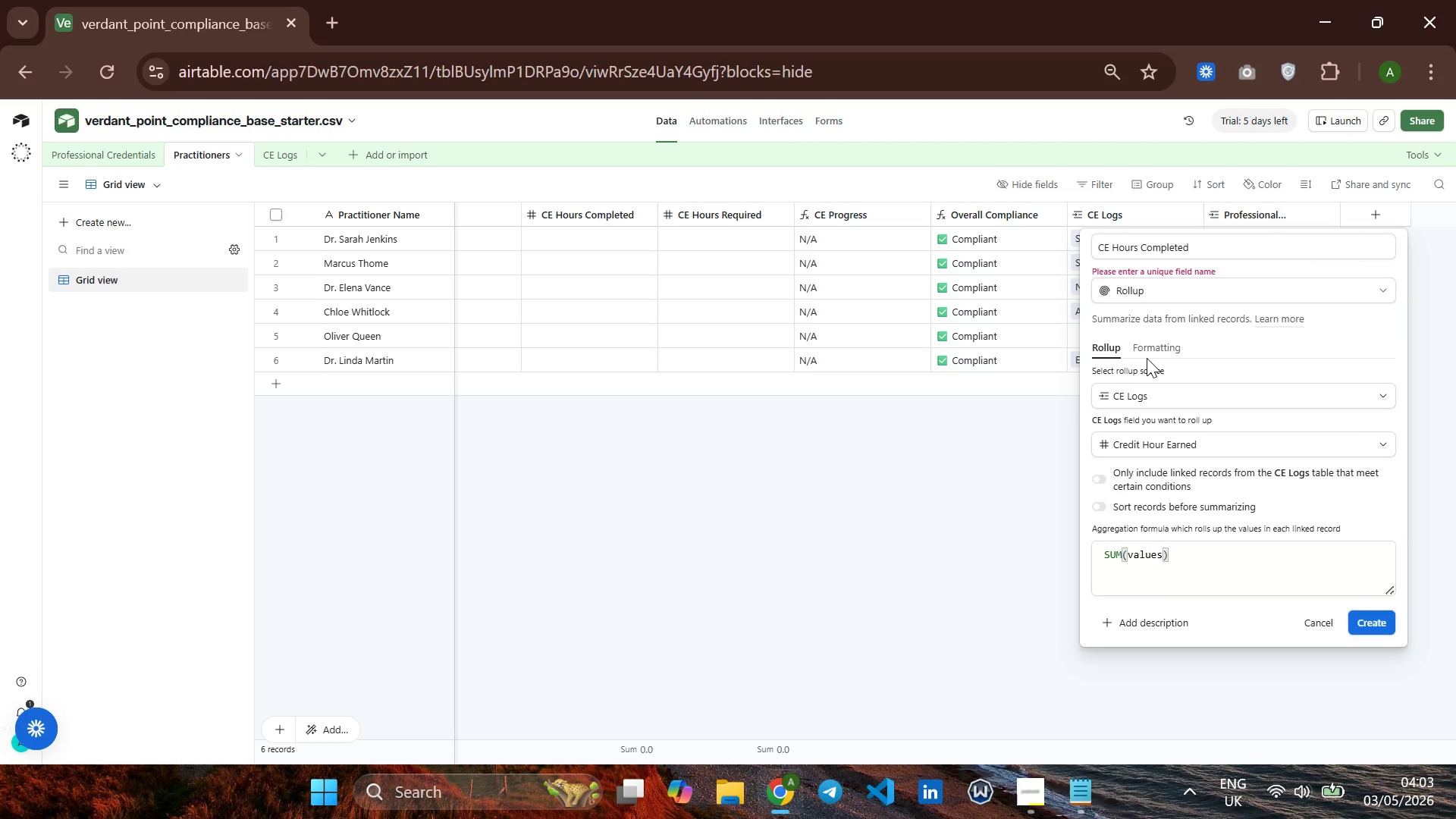 
right_click([607, 221])
 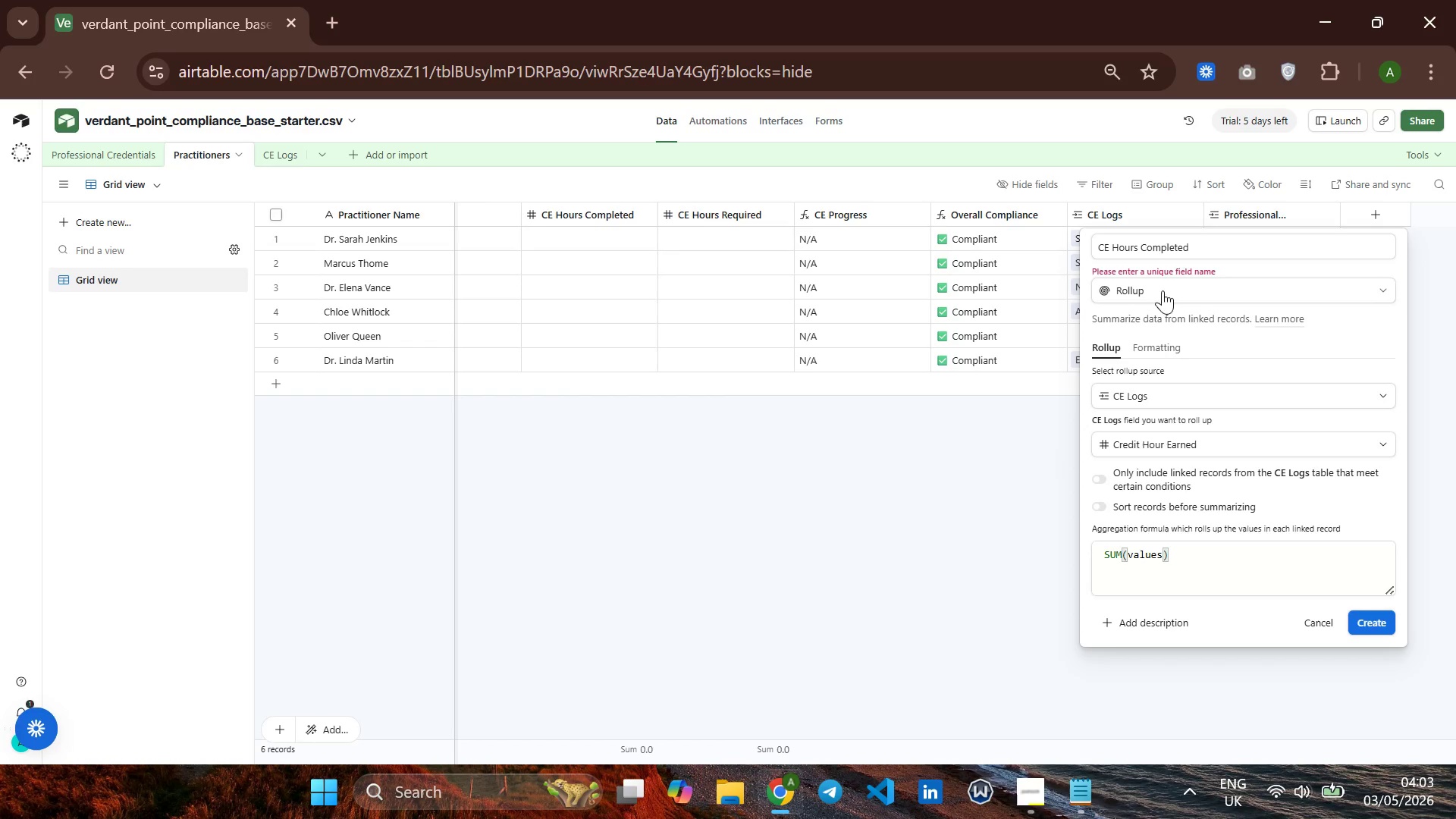 
left_click([1205, 246])
 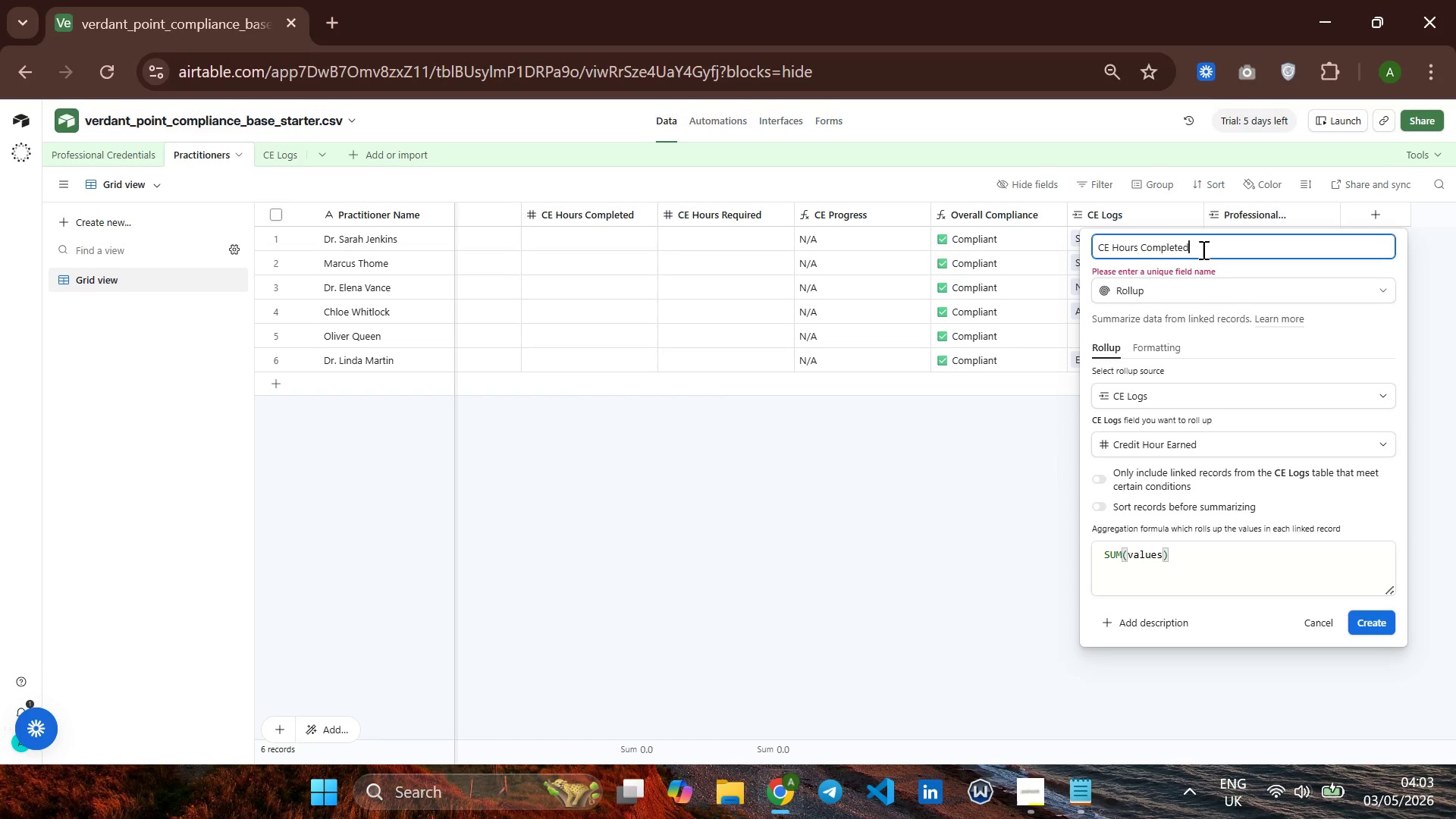 
key(S)
 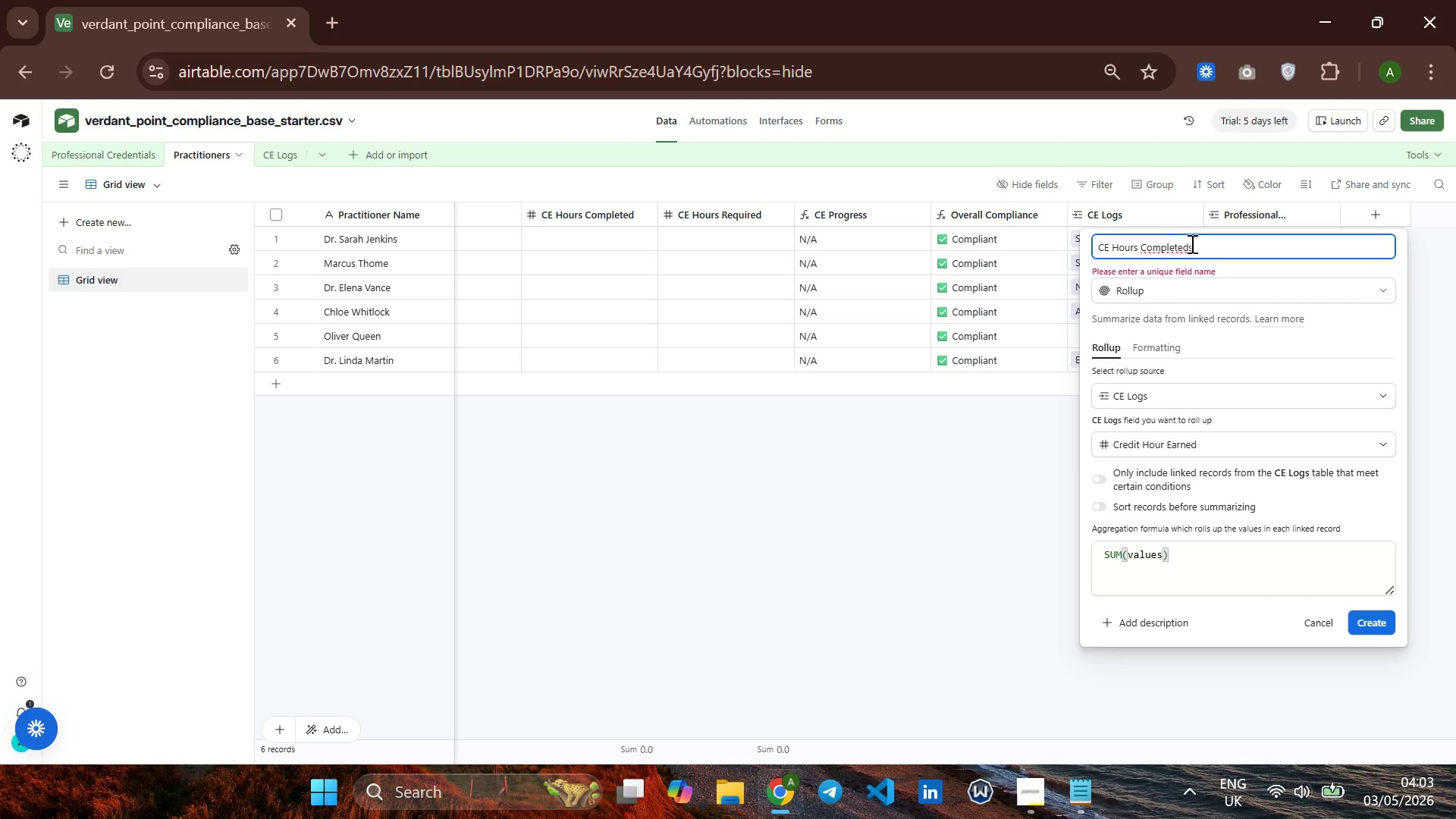 
wait(5.3)
 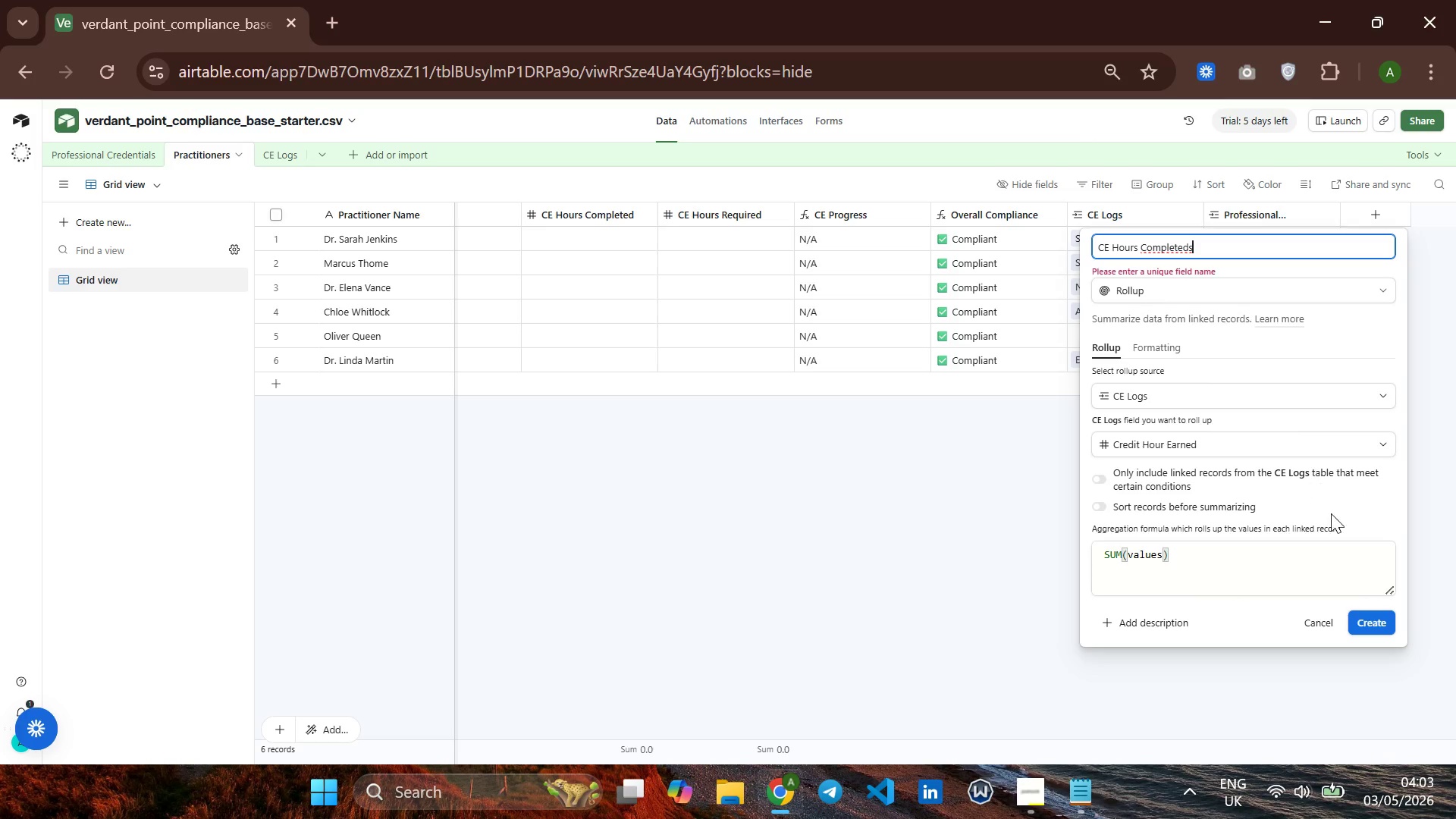 
key(Backspace)
 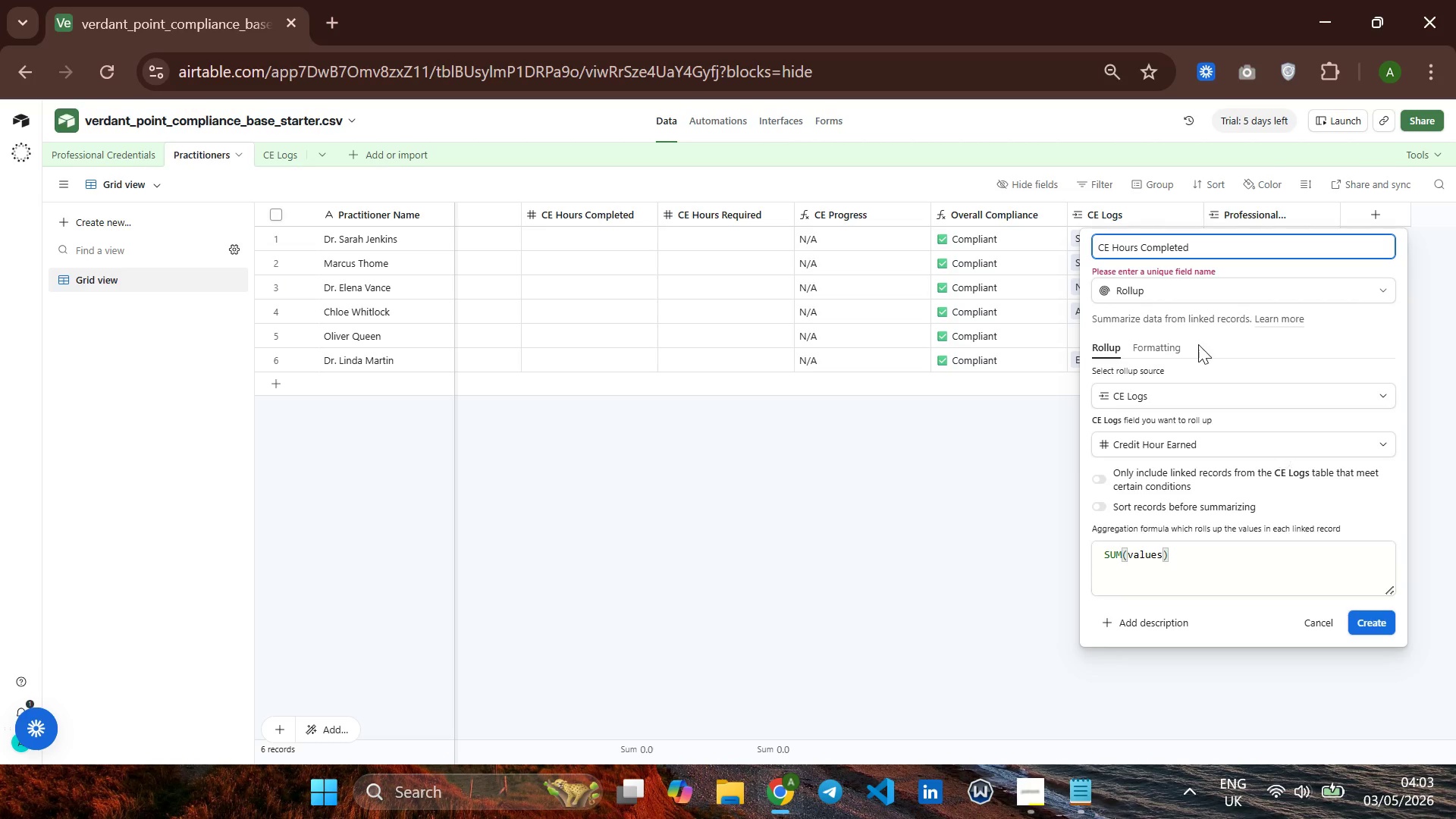 
wait(8.84)
 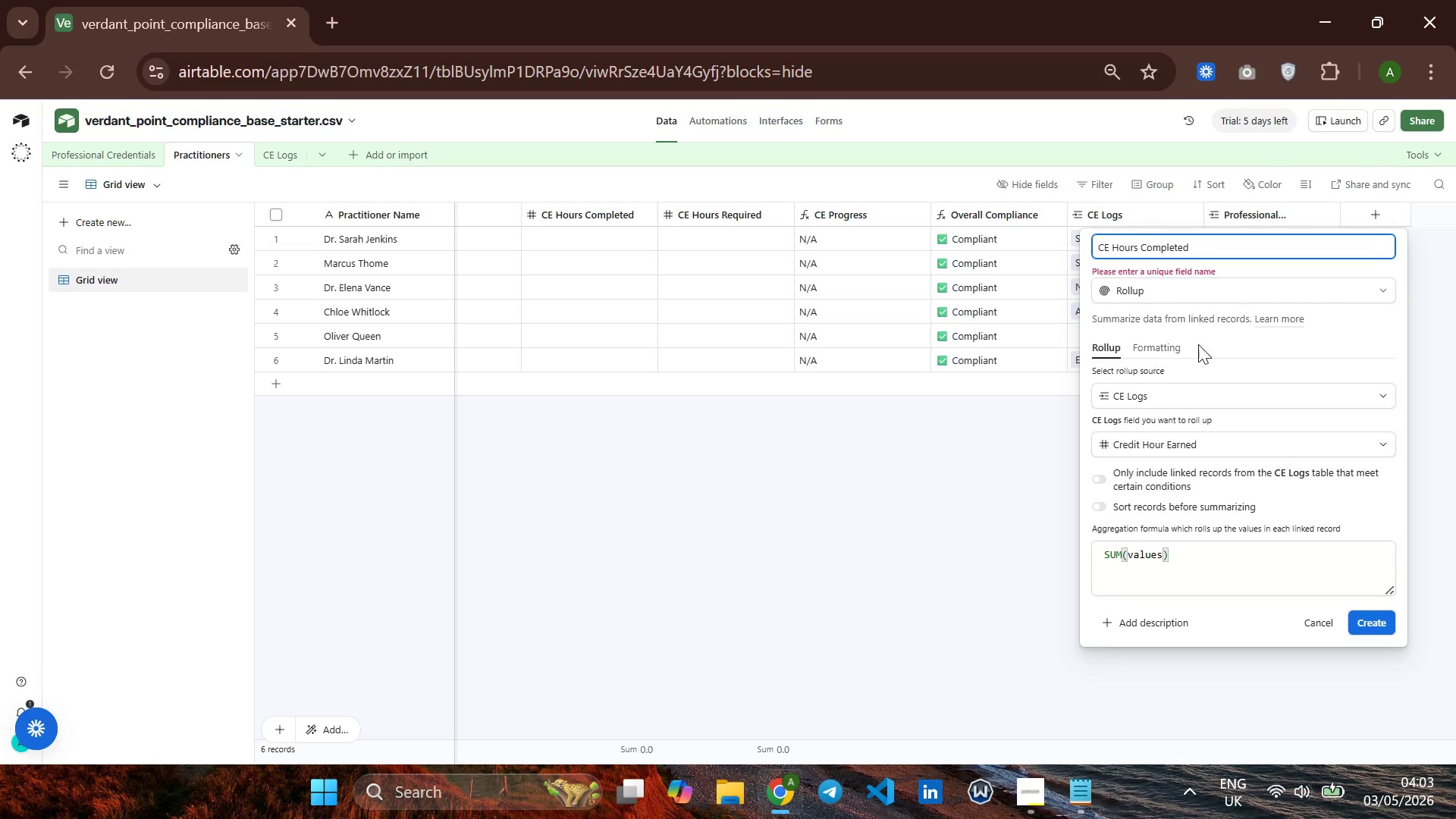 
left_click([1119, 253])
 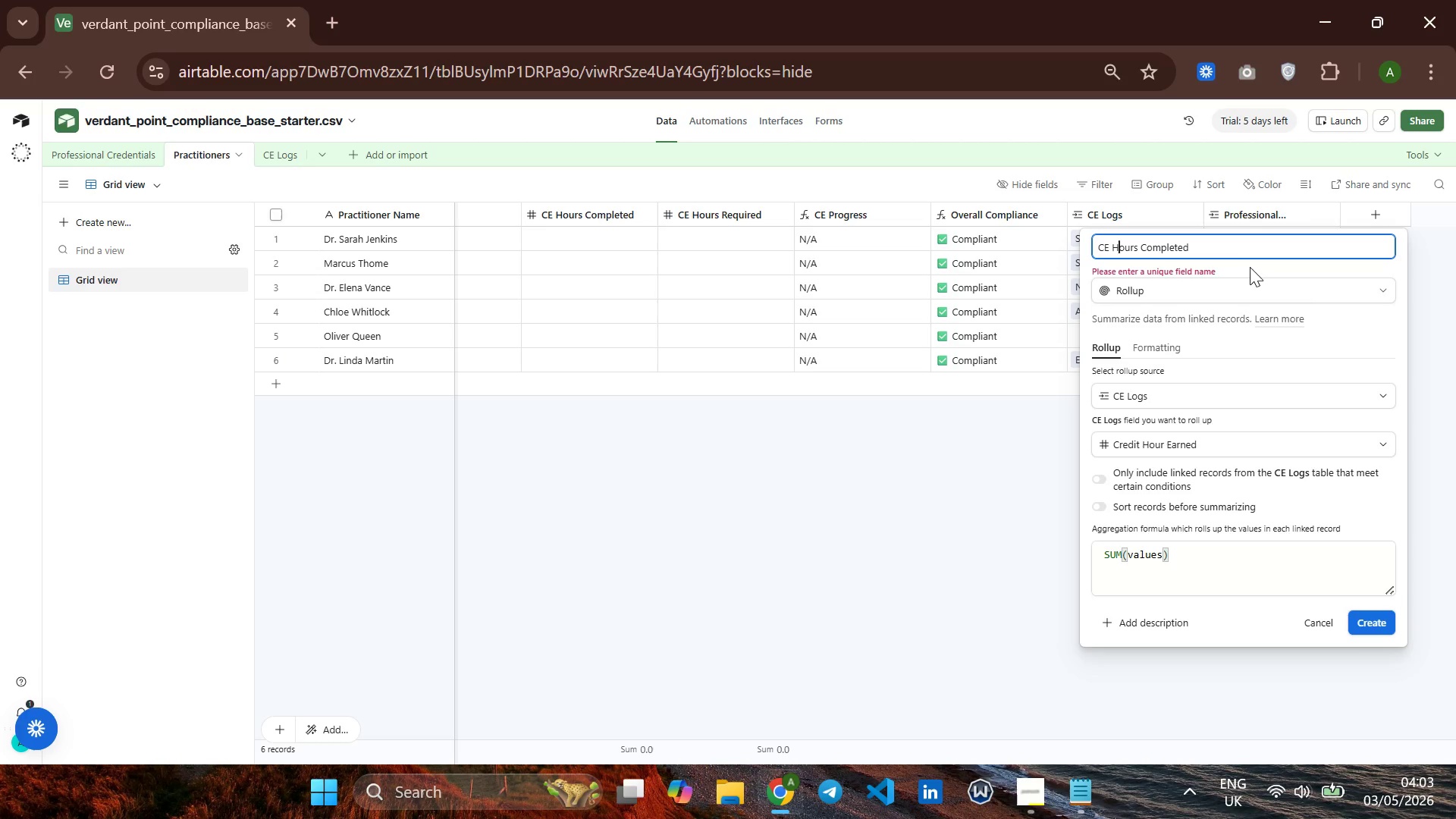 
left_click([1250, 248])
 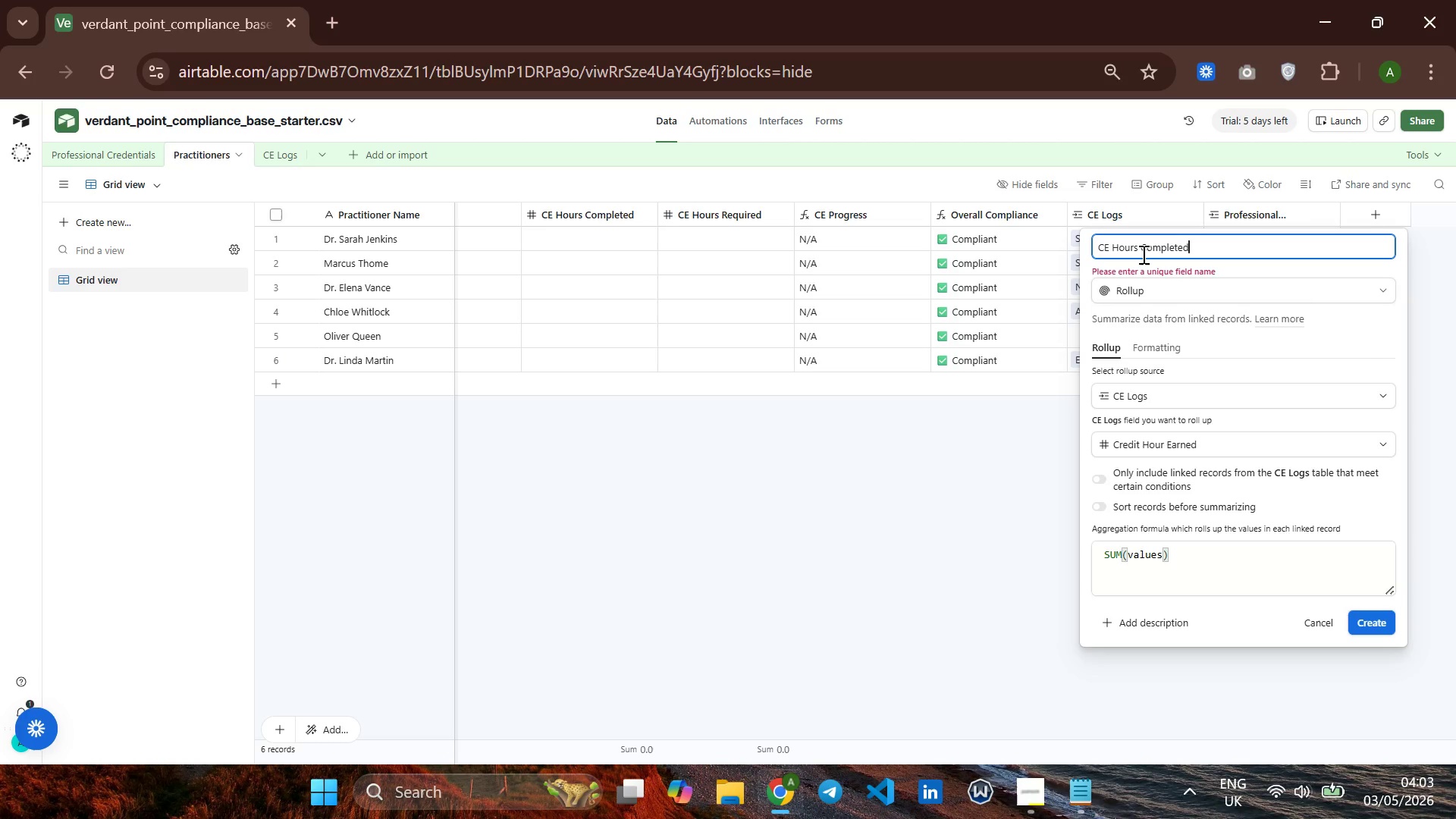 
left_click([1140, 249])
 